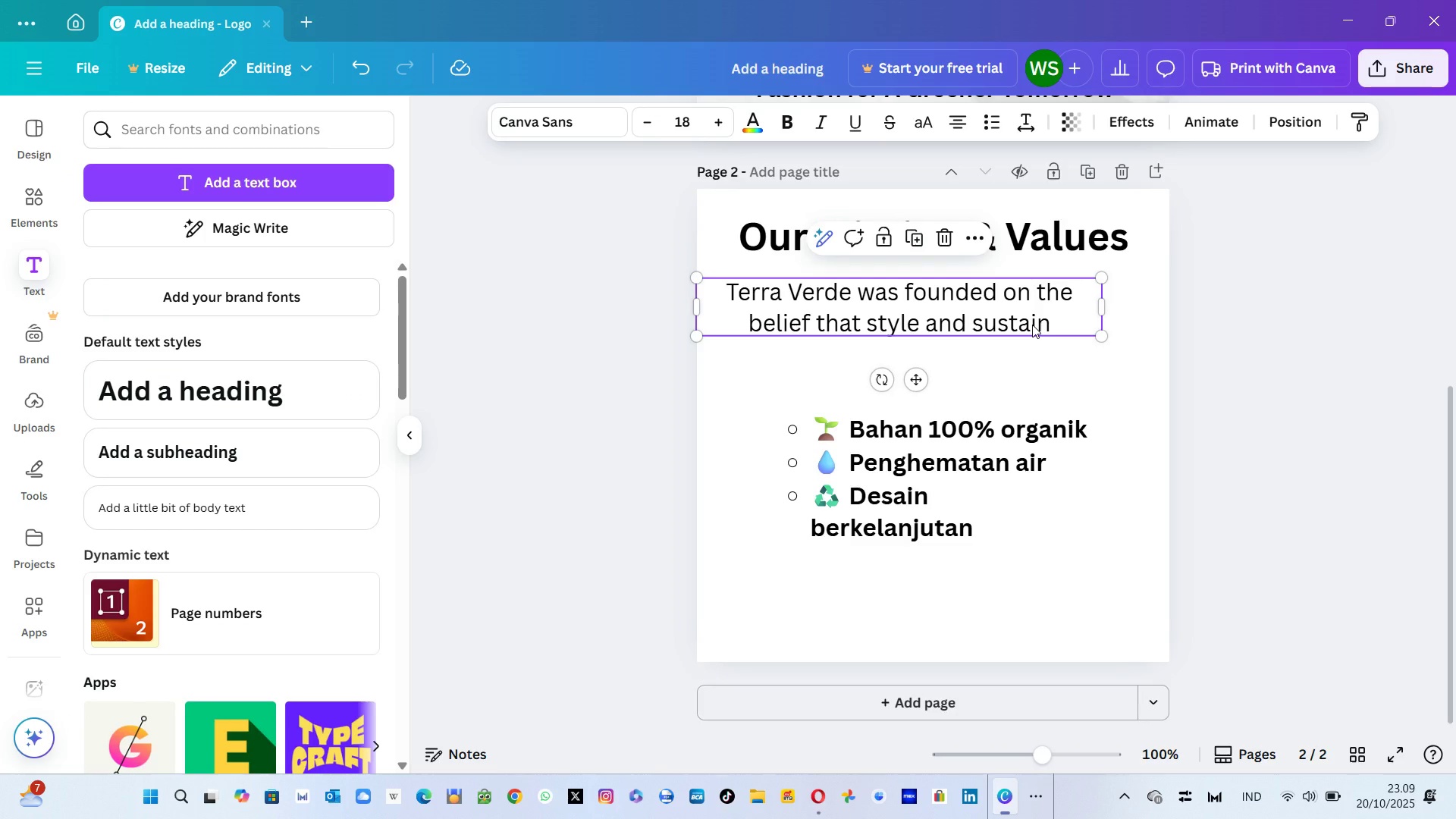 
left_click([1032, 325])
 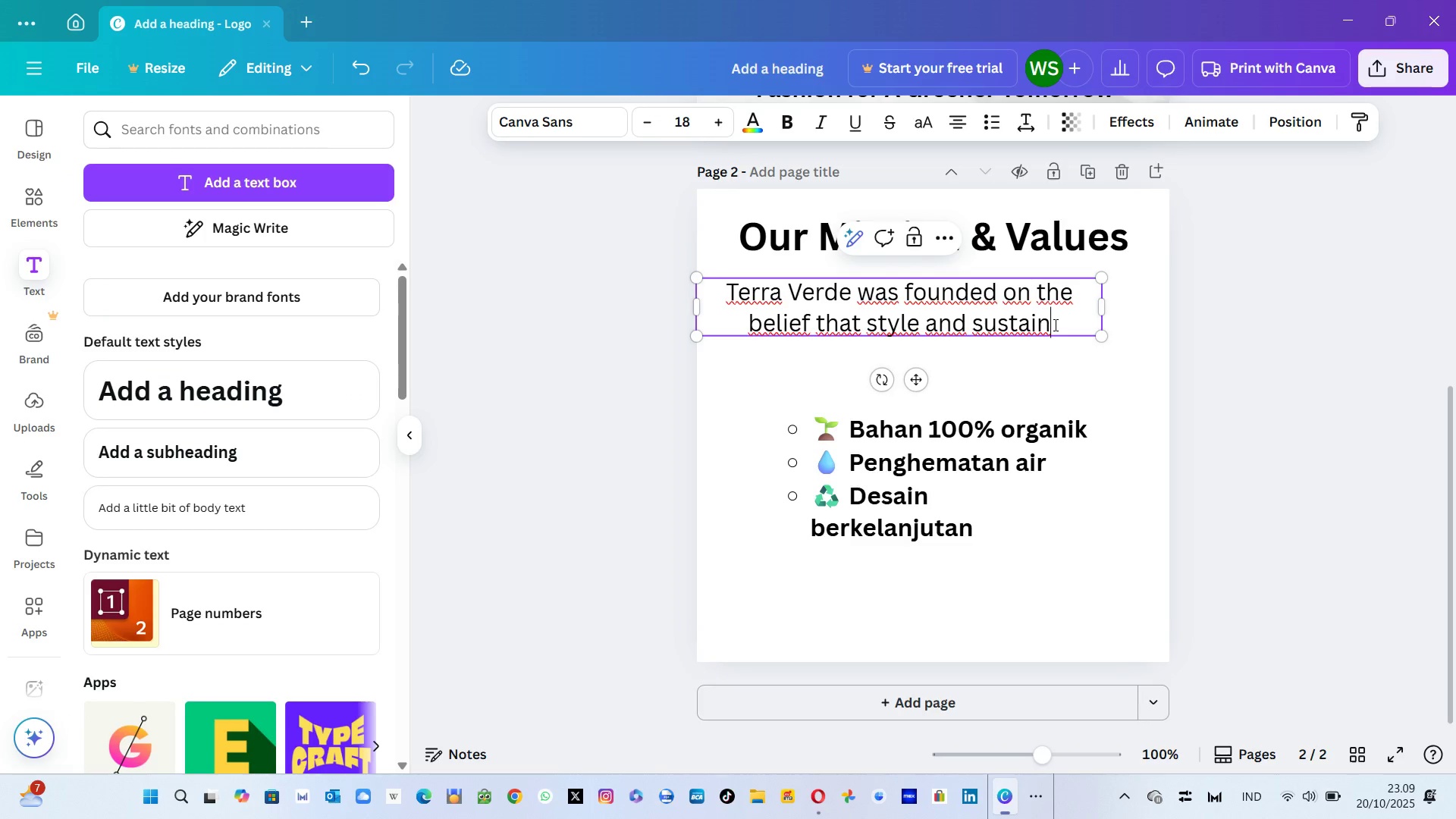 
left_click([1054, 325])
 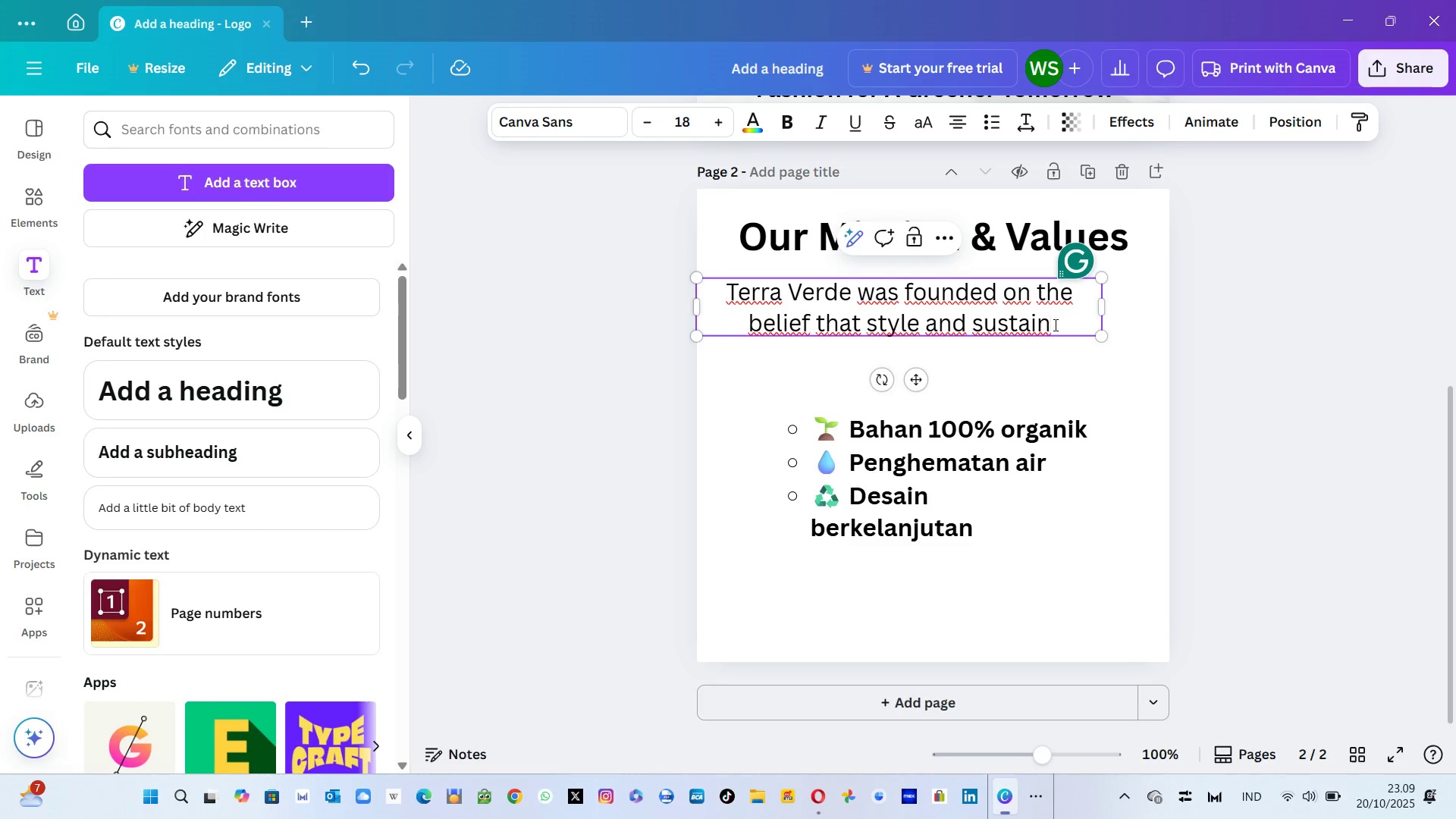 
type(ability)
 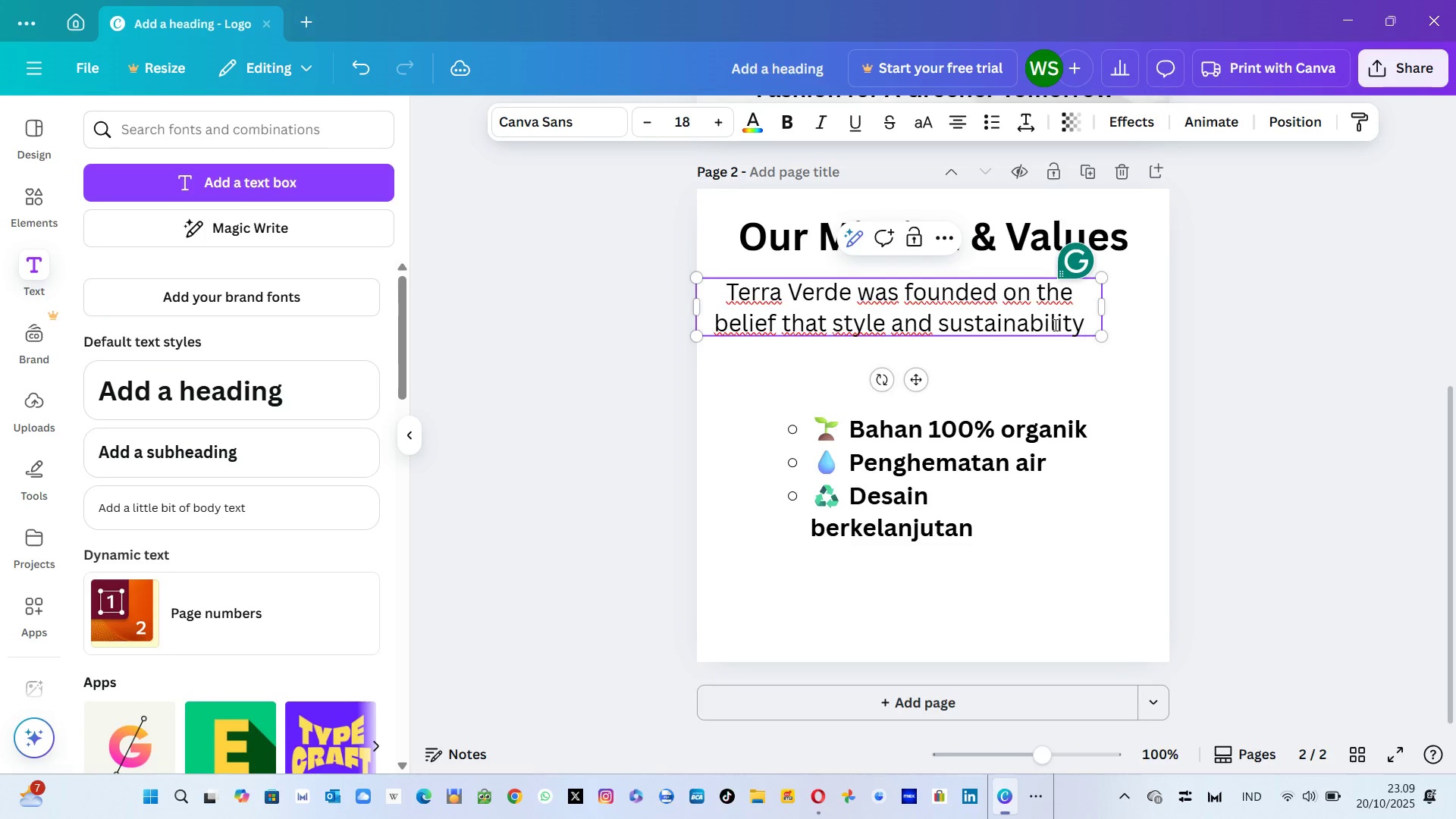 
key(Alt+AltLeft)
 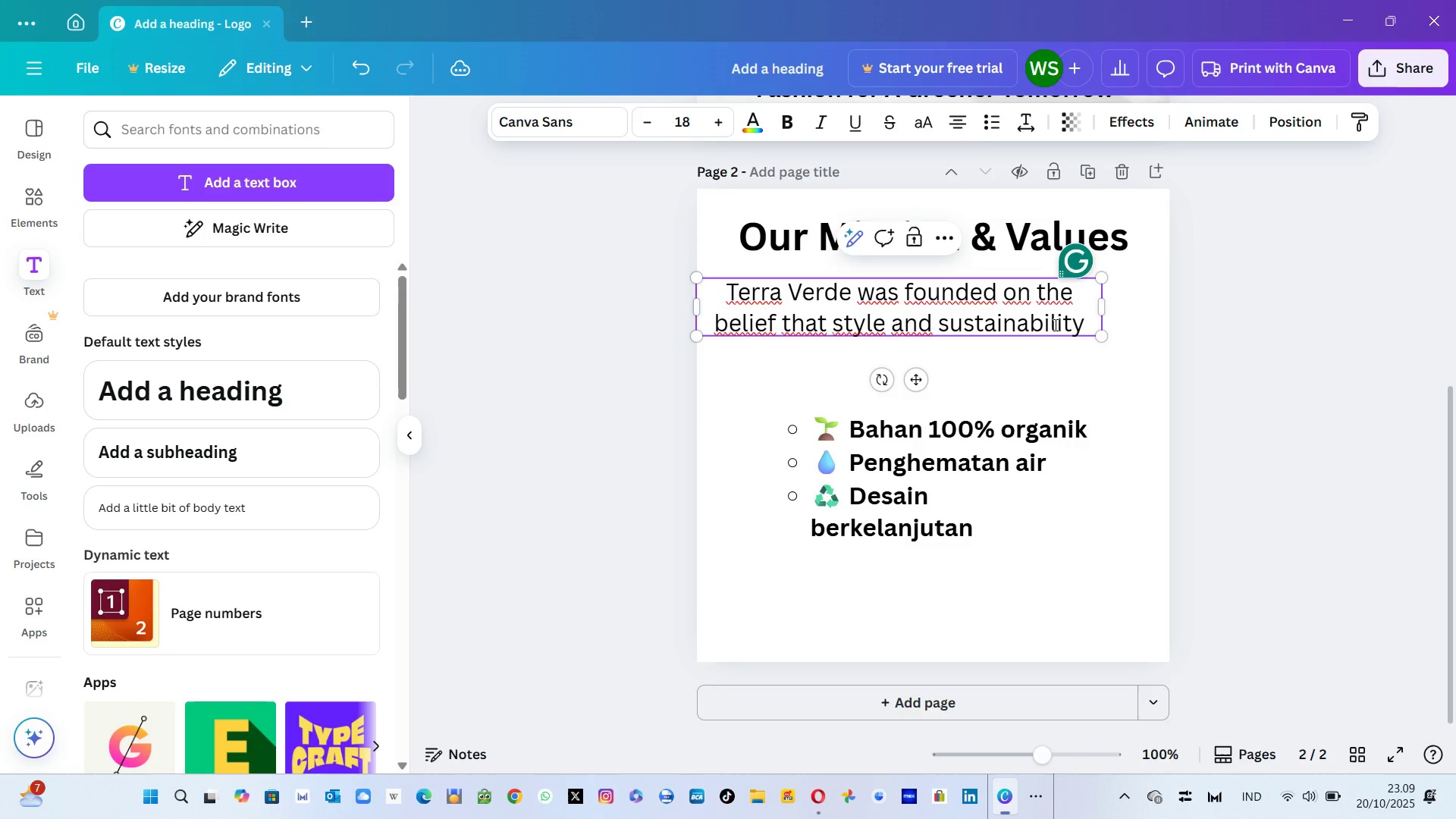 
key(Alt+Tab)
 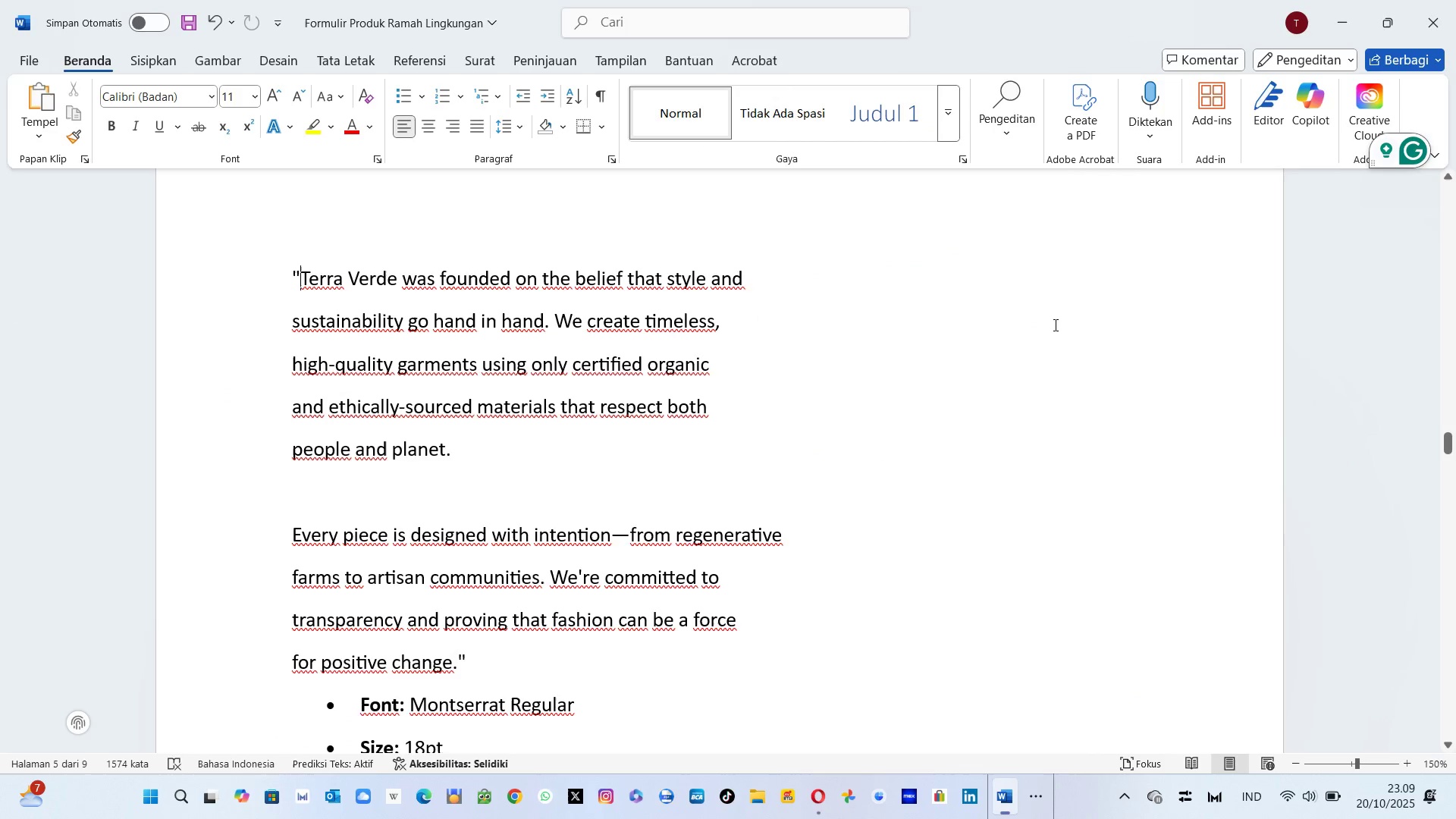 
key(Alt+AltLeft)
 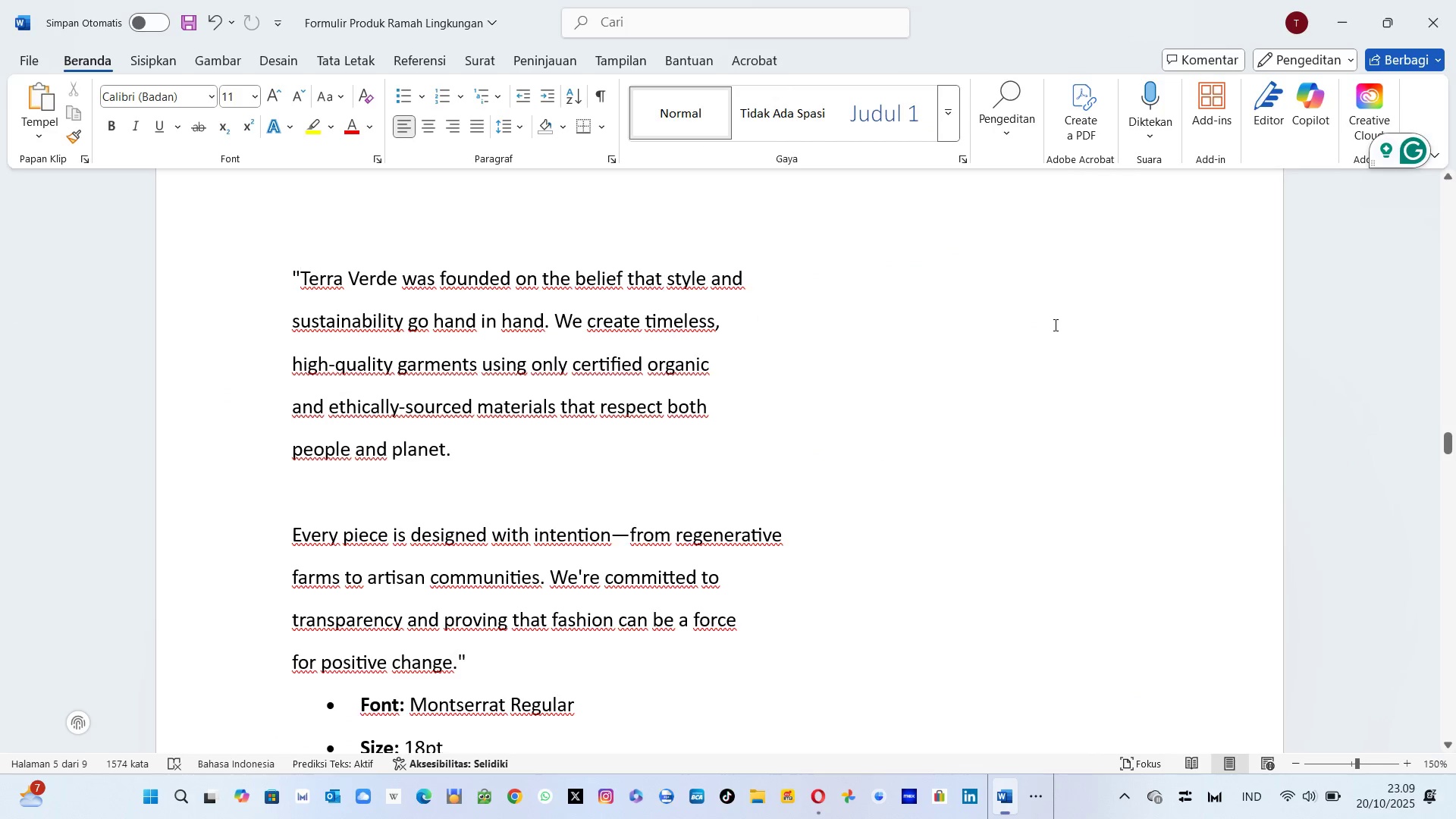 
key(Alt+Tab)
 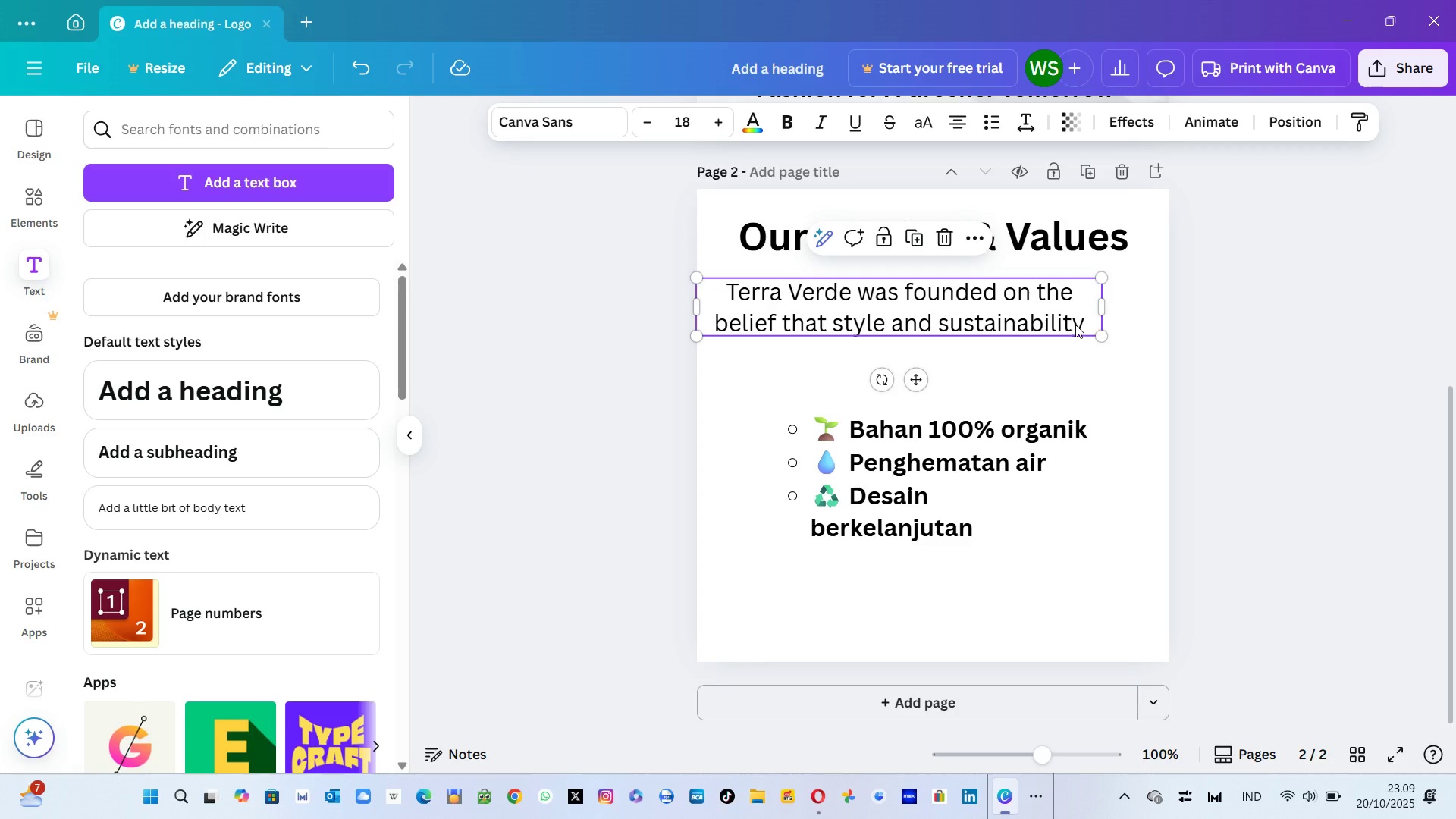 
left_click([1075, 325])
 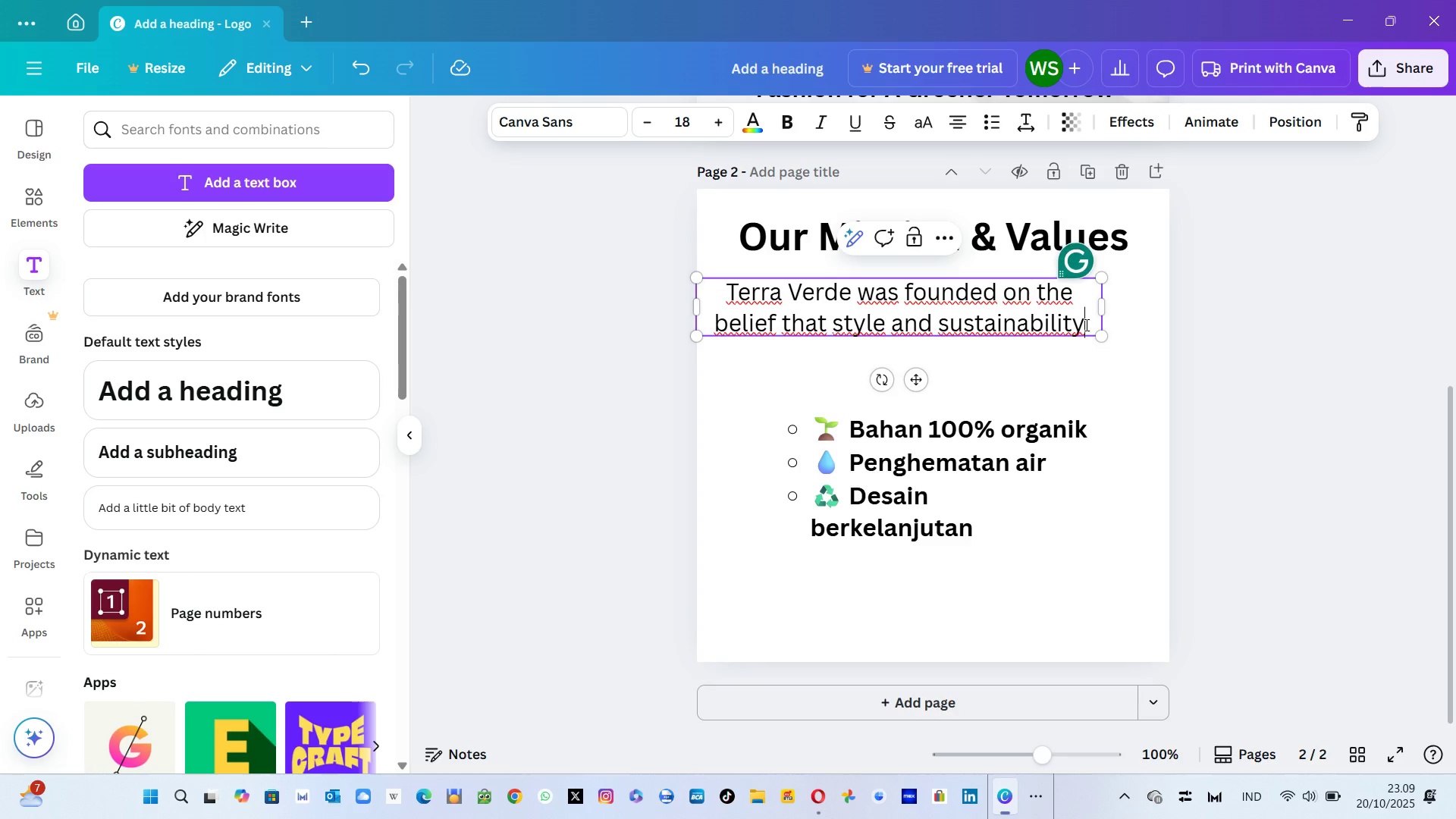 
type( go hand in hand)
 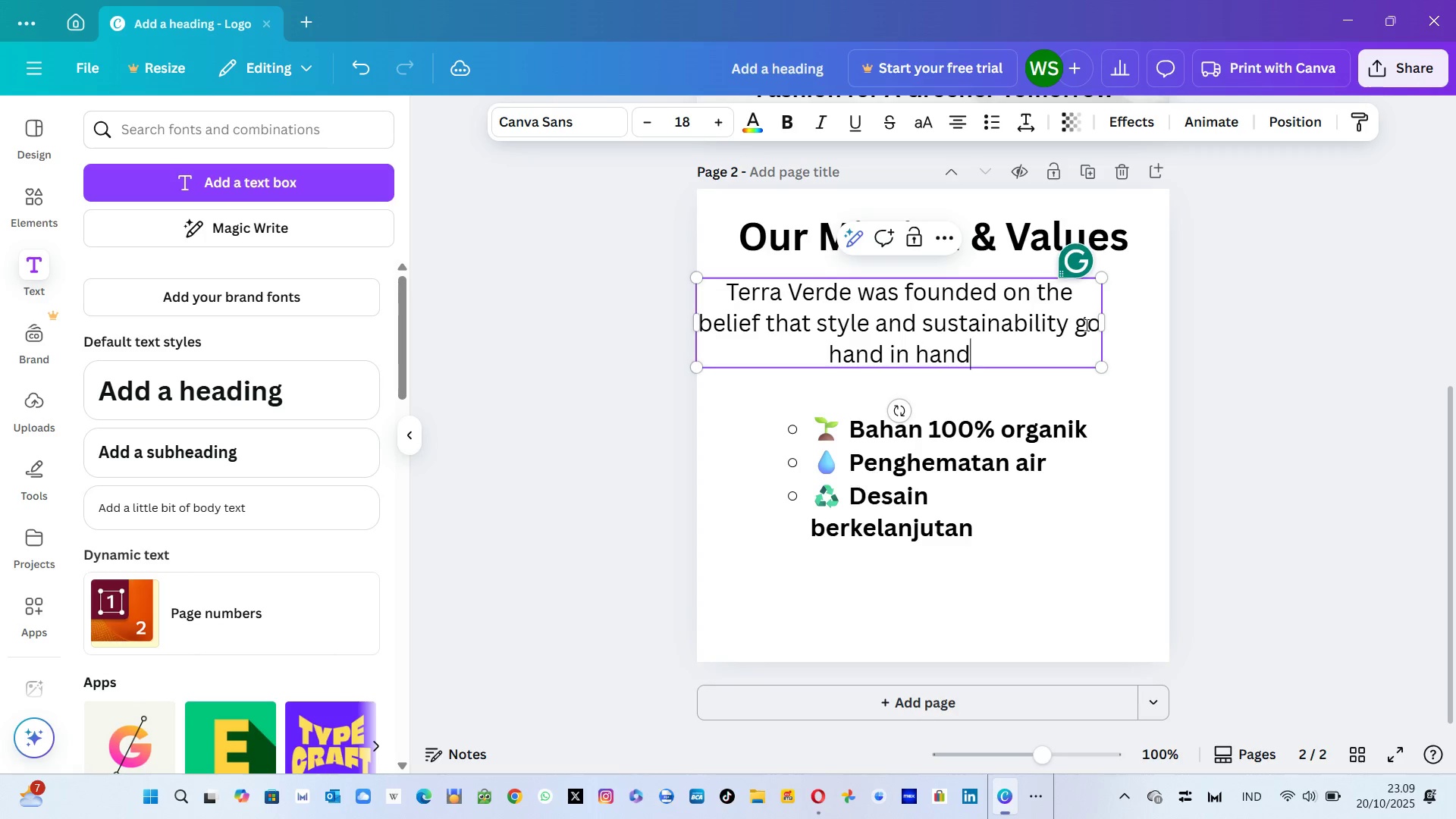 
key(Alt+AltLeft)
 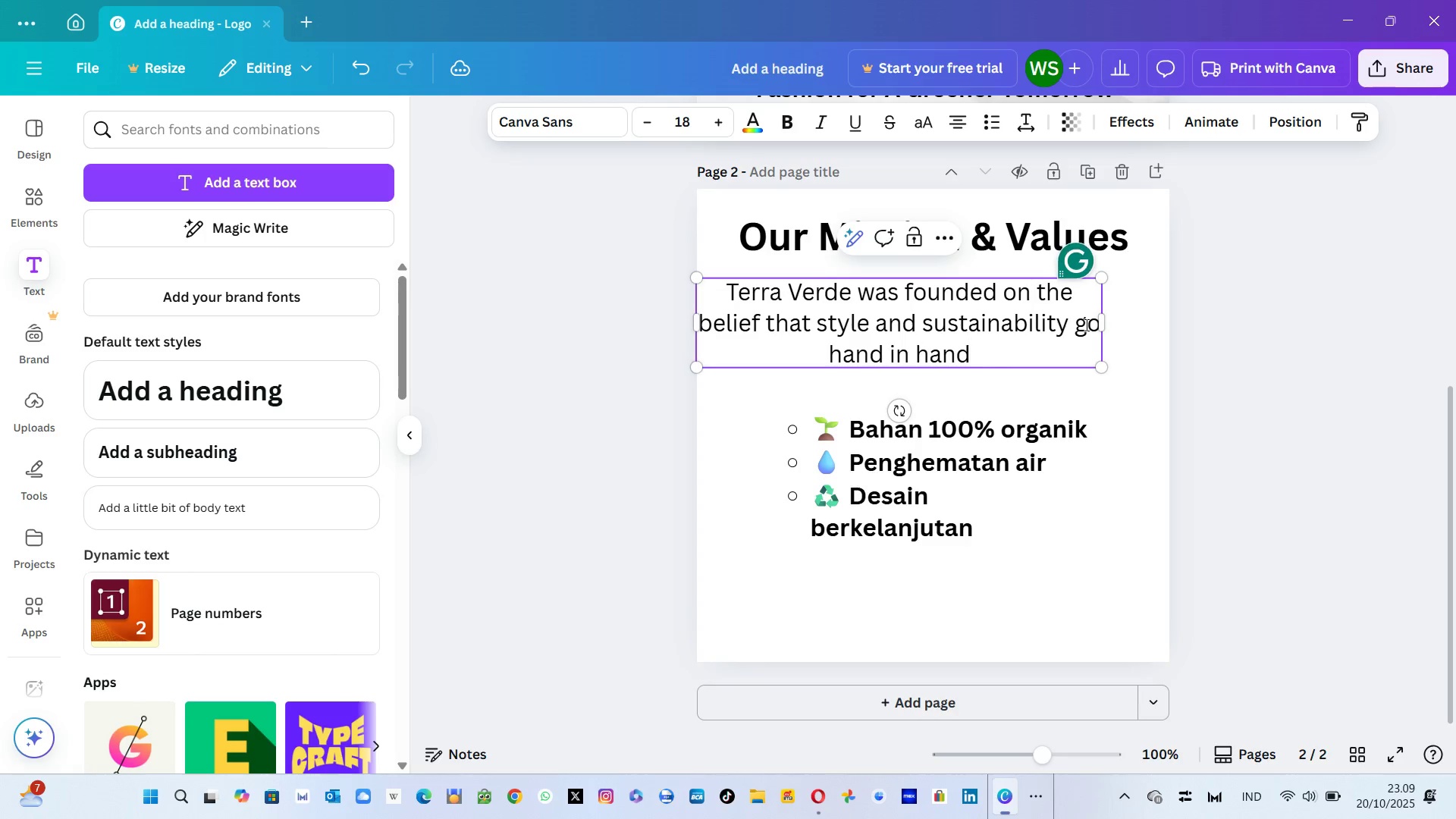 
key(Alt+Tab)
 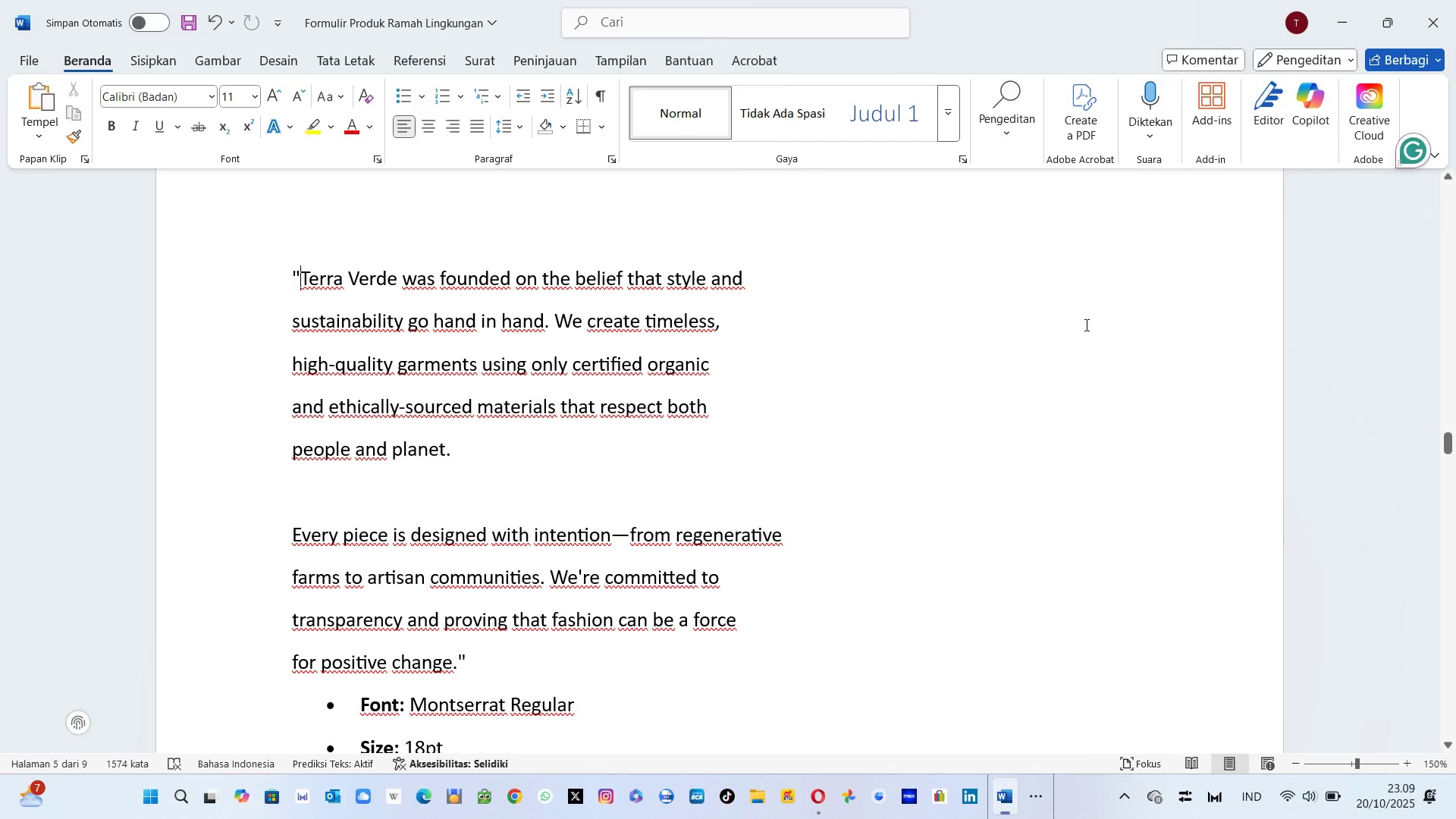 
key(Alt+AltLeft)
 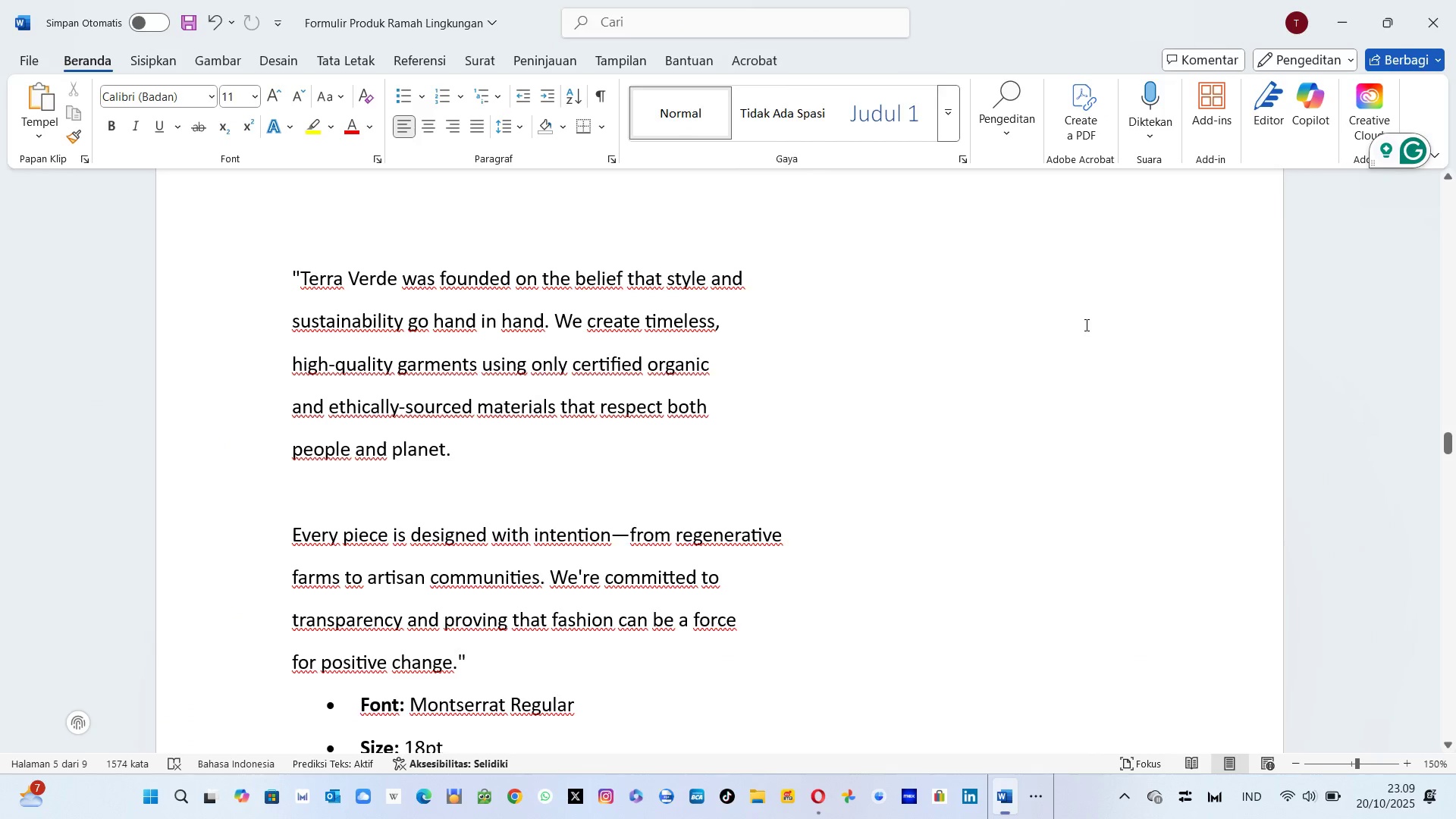 
key(Alt+Tab)
 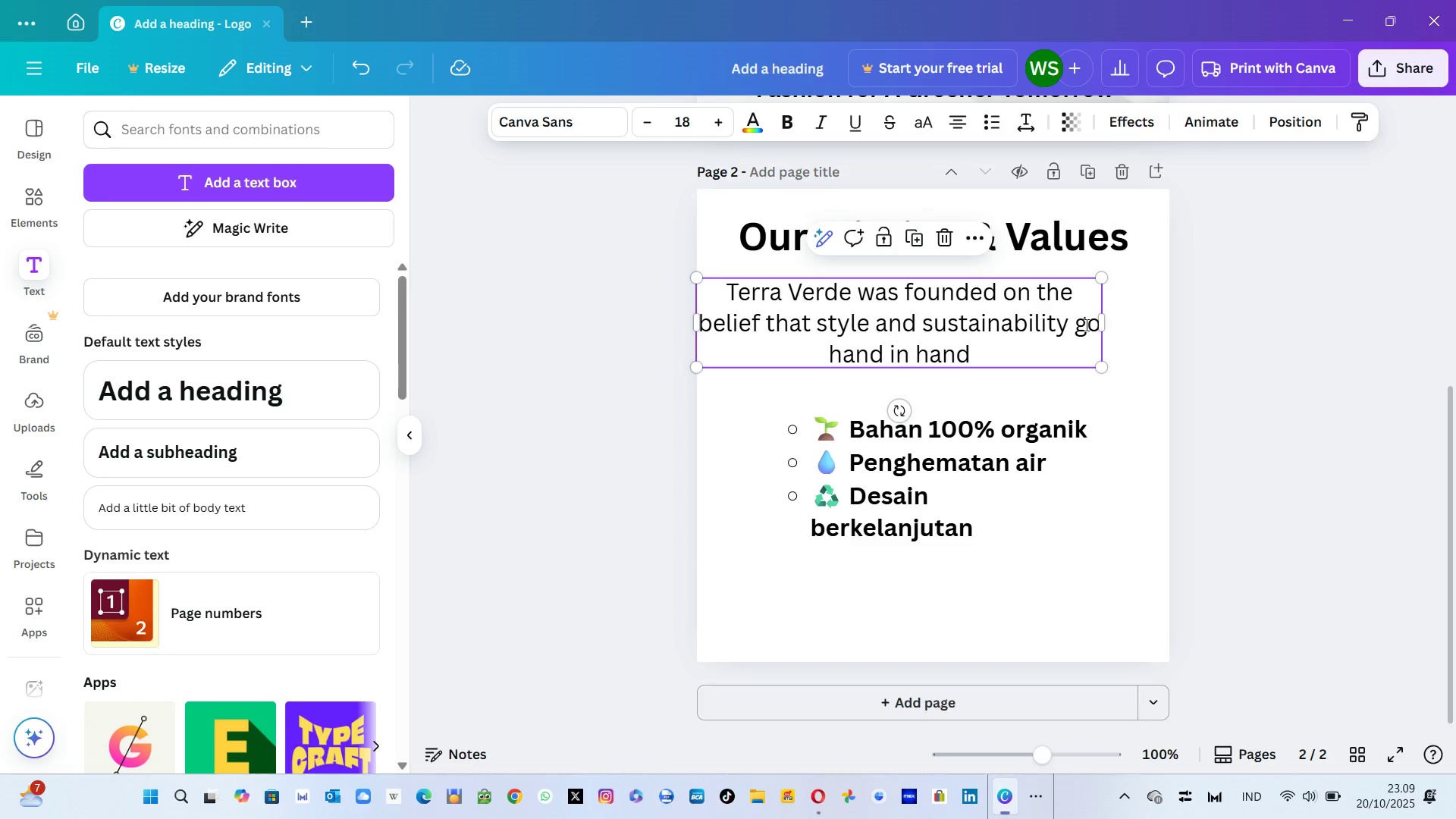 
key(Period)
 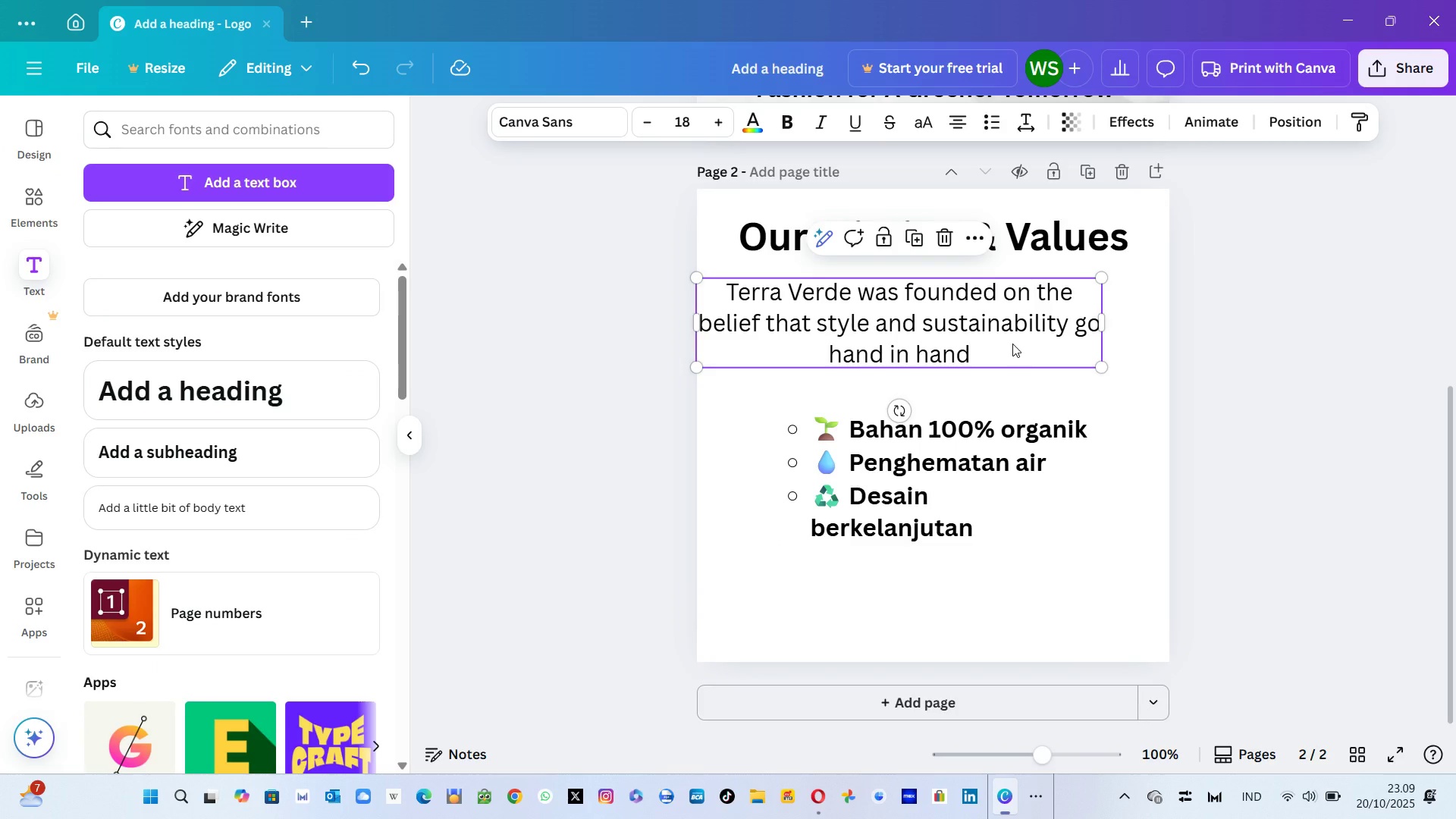 
double_click([1012, 344])
 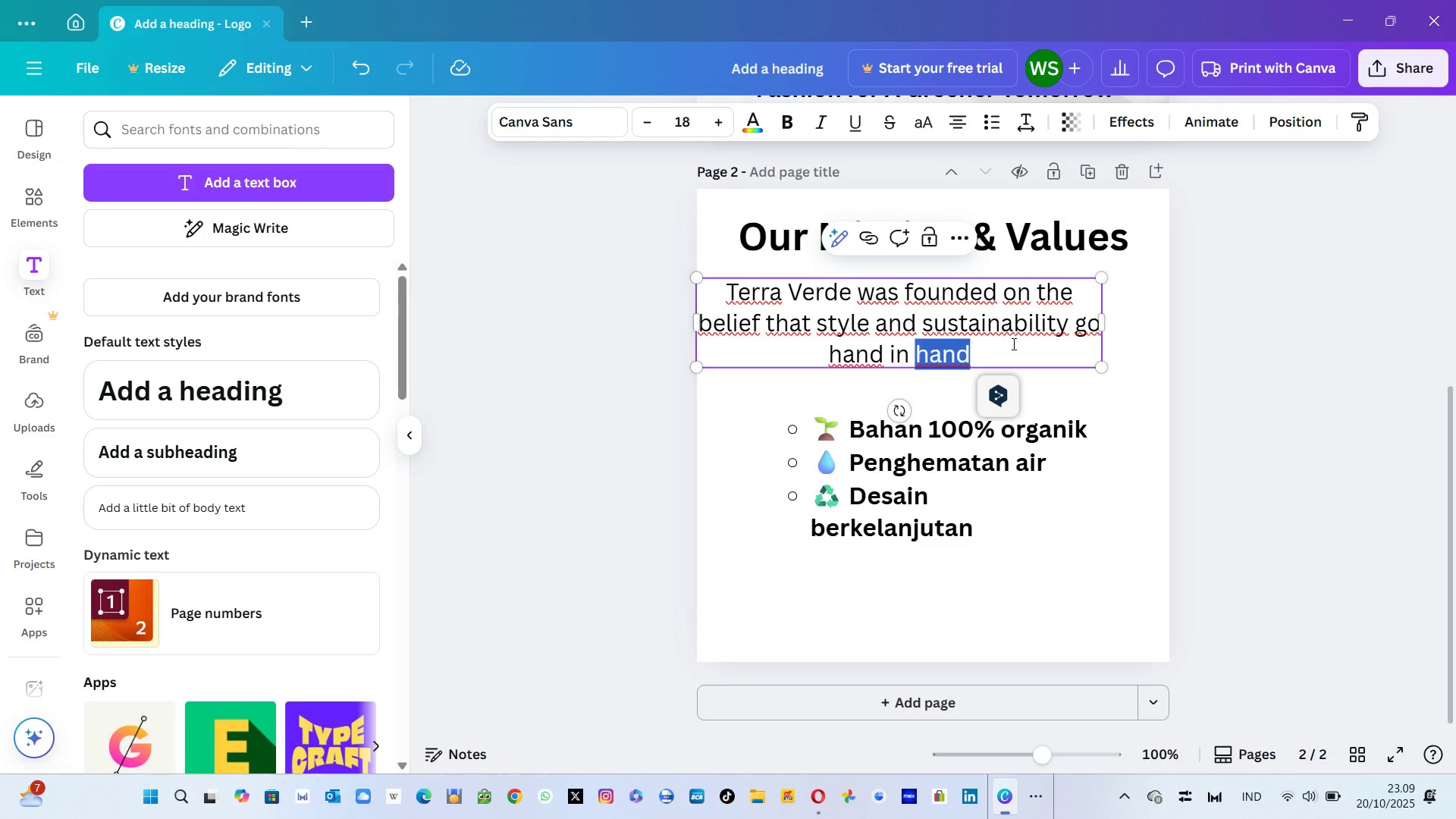 
left_click([1012, 344])
 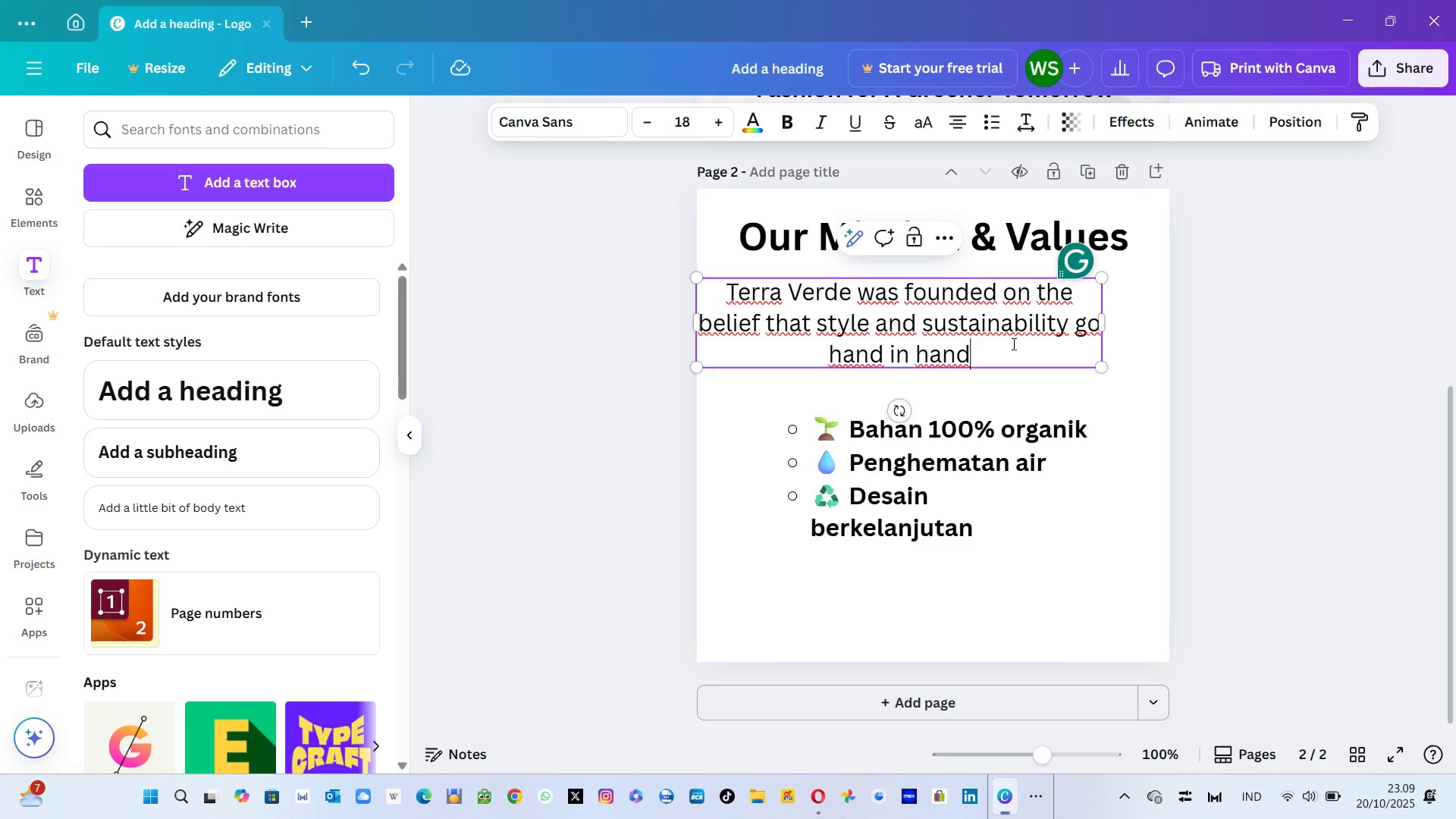 
type(. We Creaet)
key(Backspace)
key(Backspace)
type(te Timeless)
 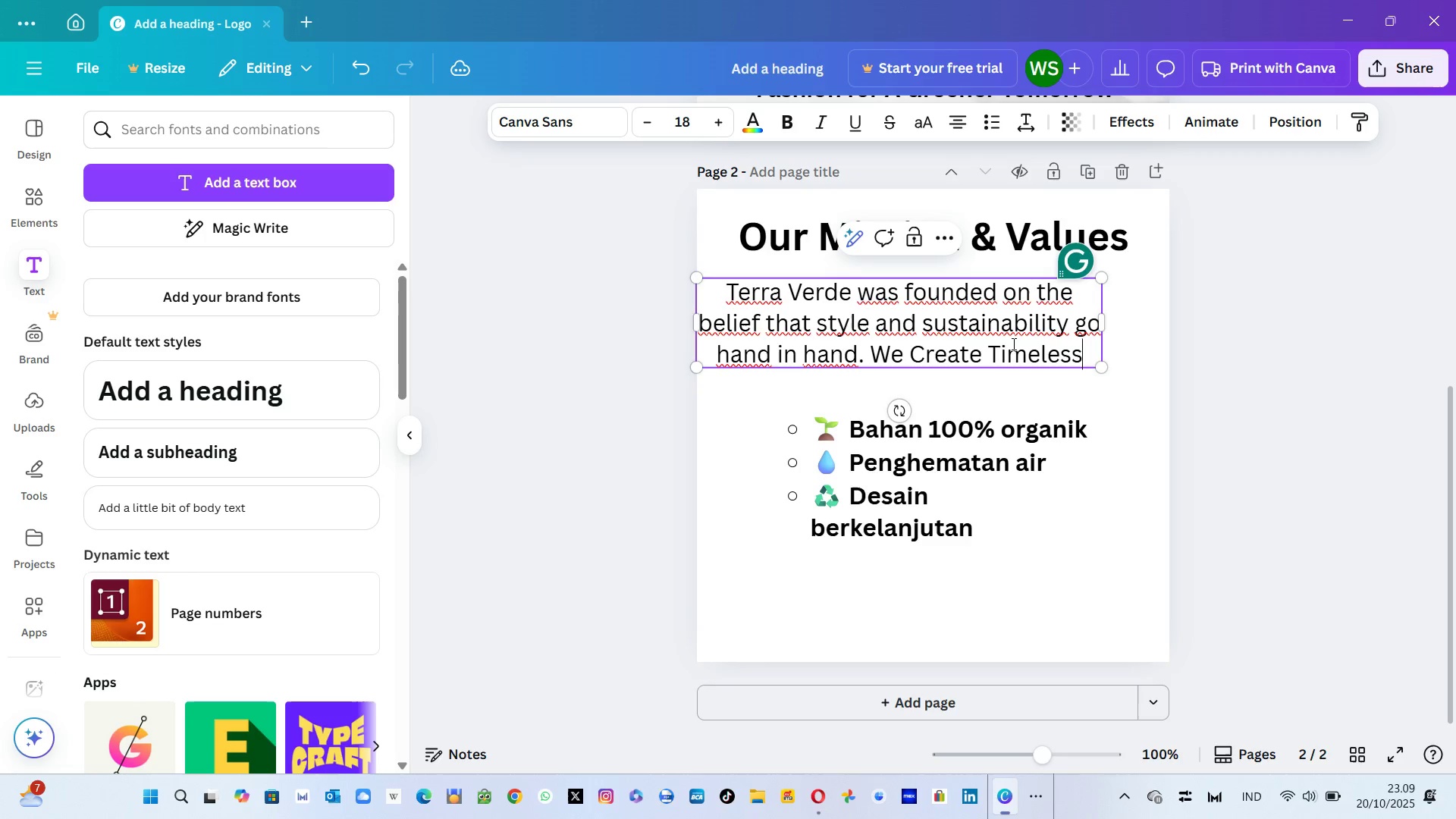 
key(Alt+AltLeft)
 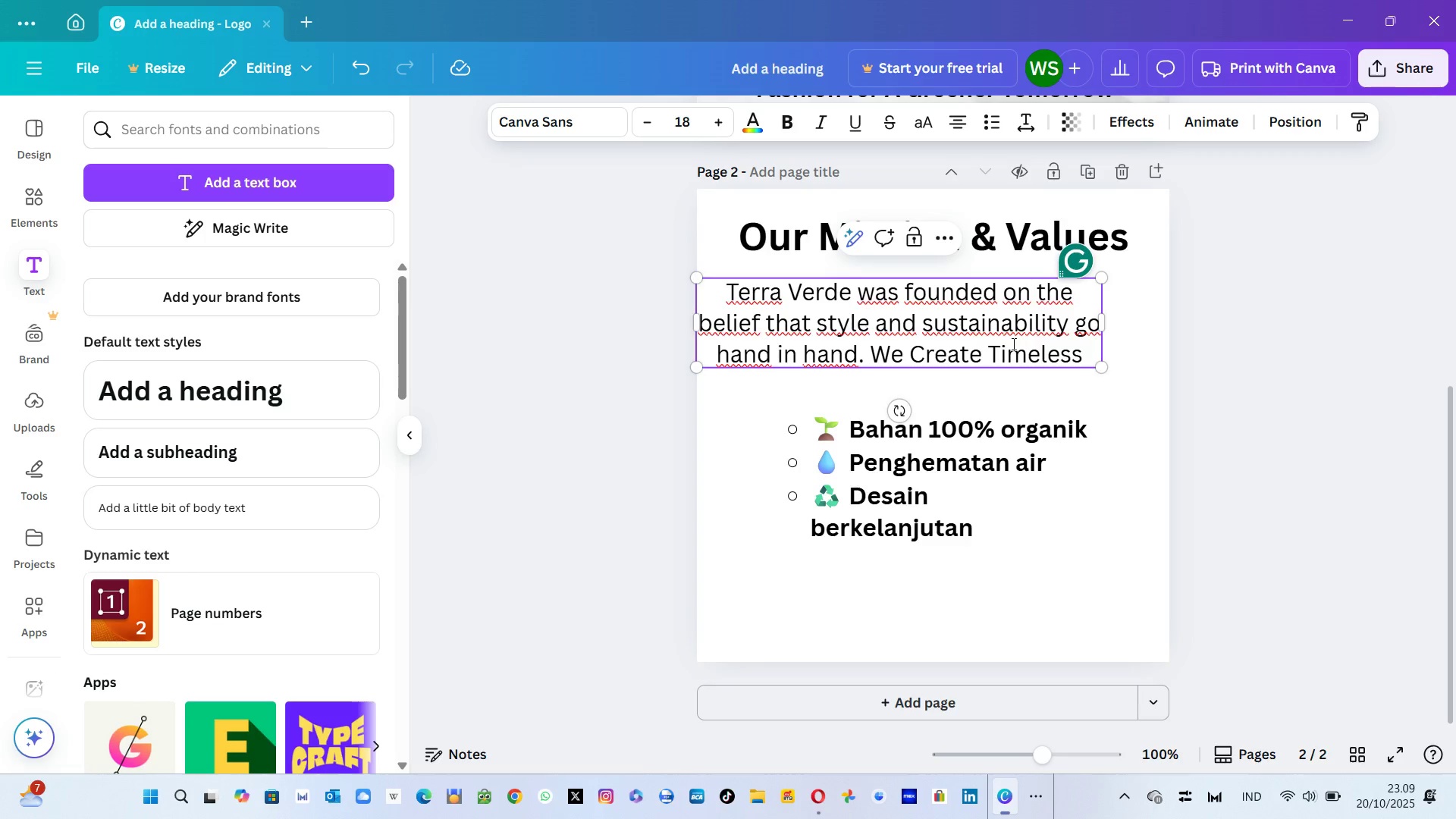 
key(Alt+Tab)
 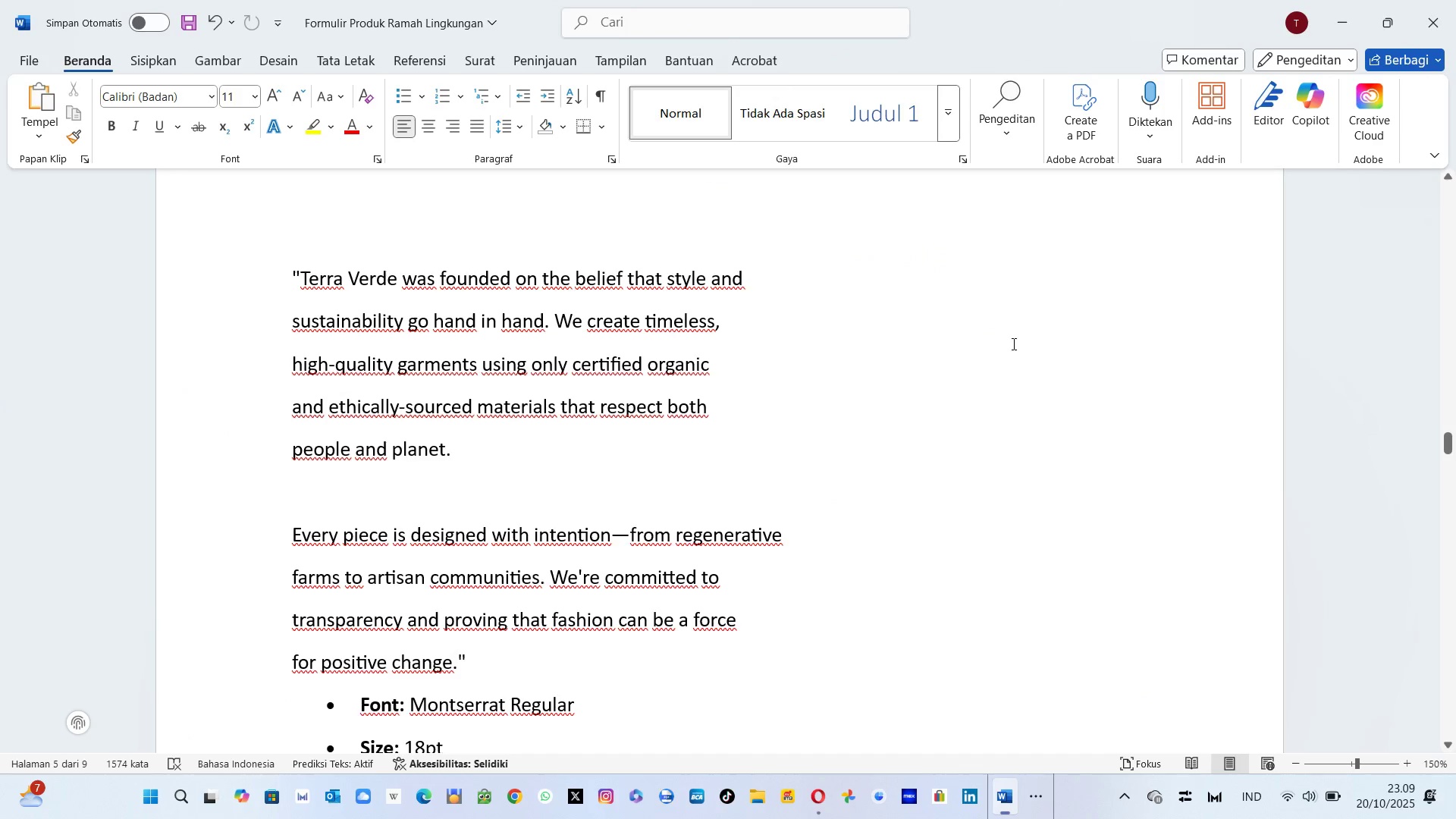 
key(Alt+AltLeft)
 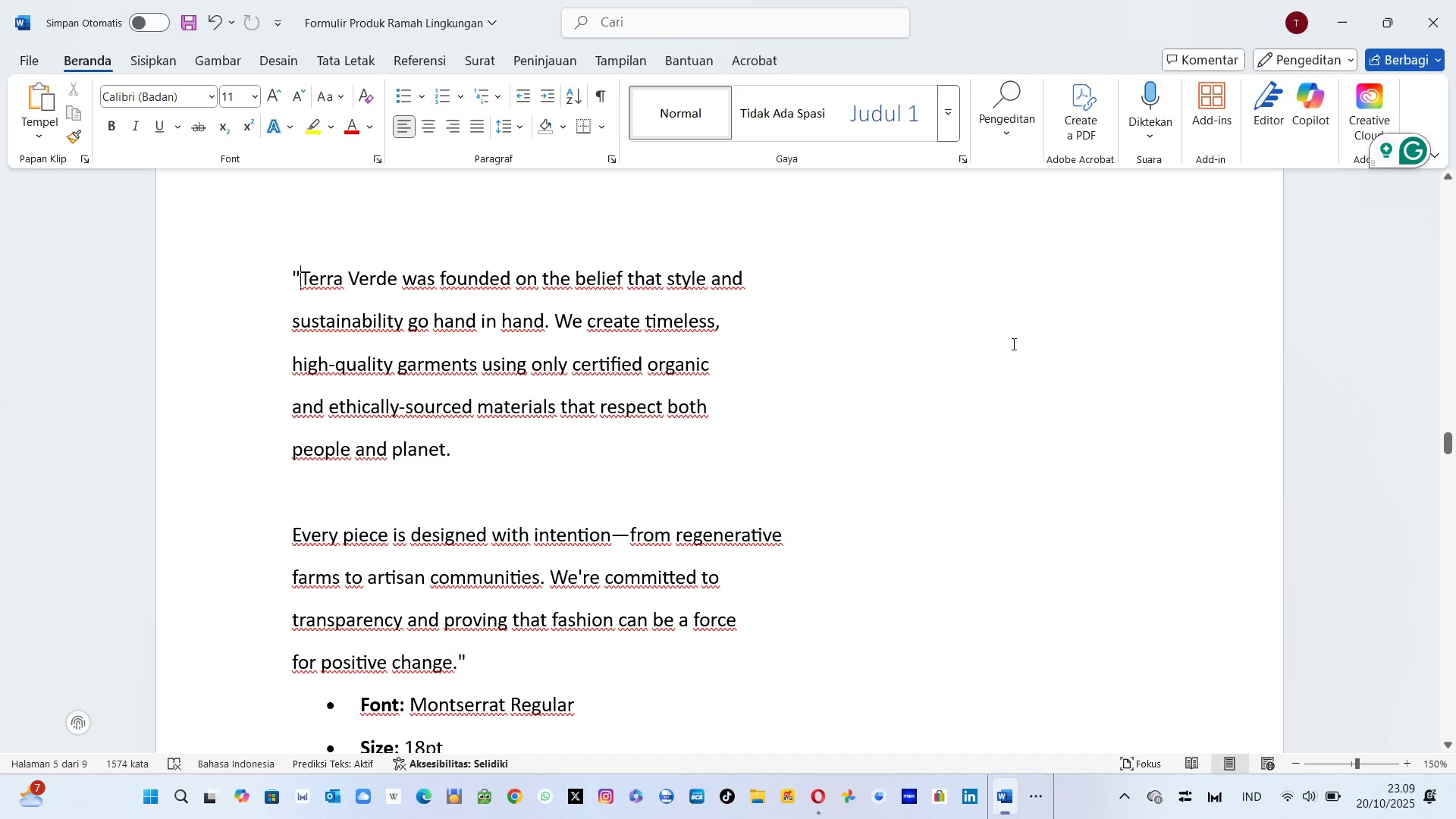 
key(Alt+Tab)
 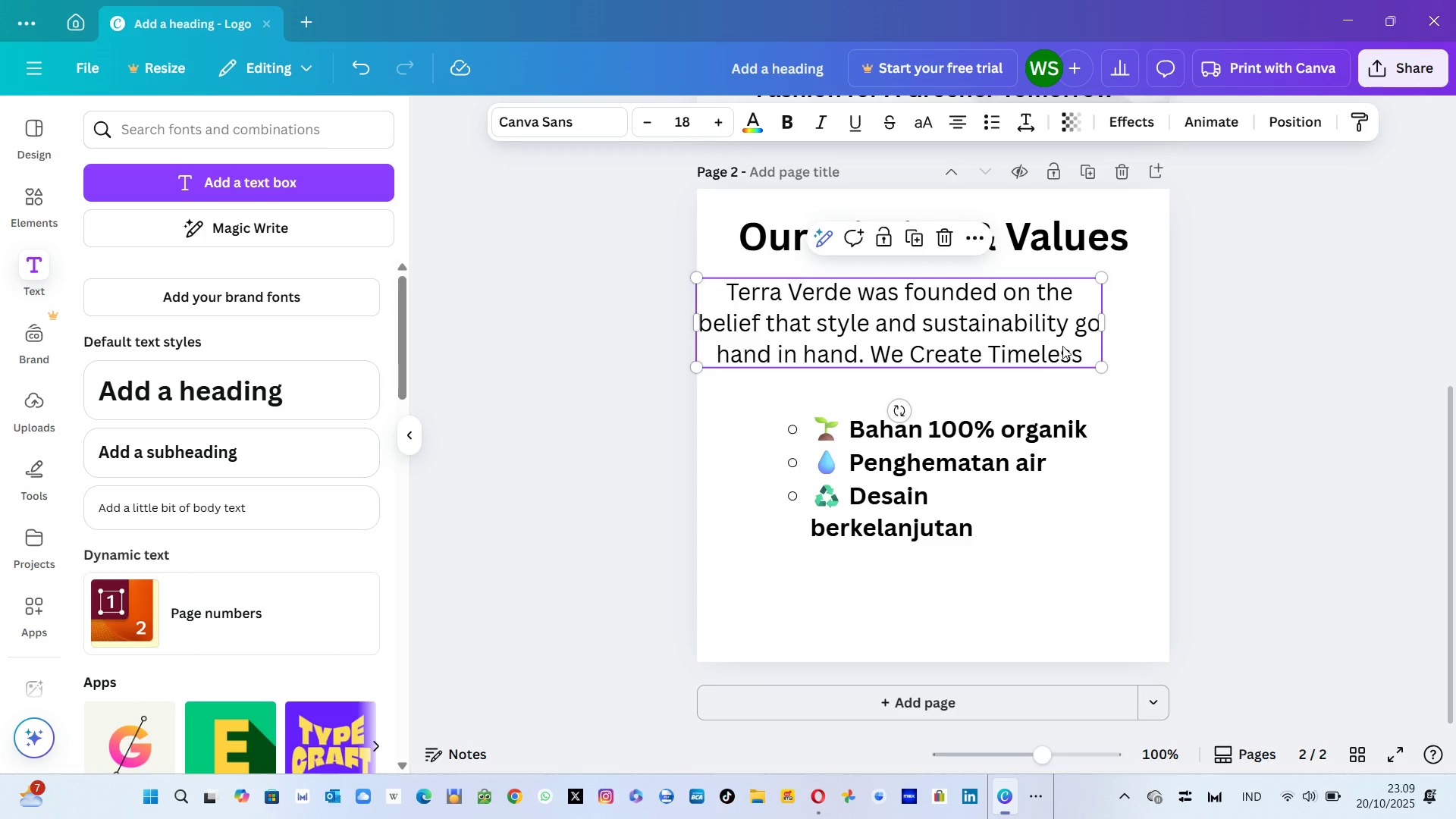 
left_click([1078, 350])
 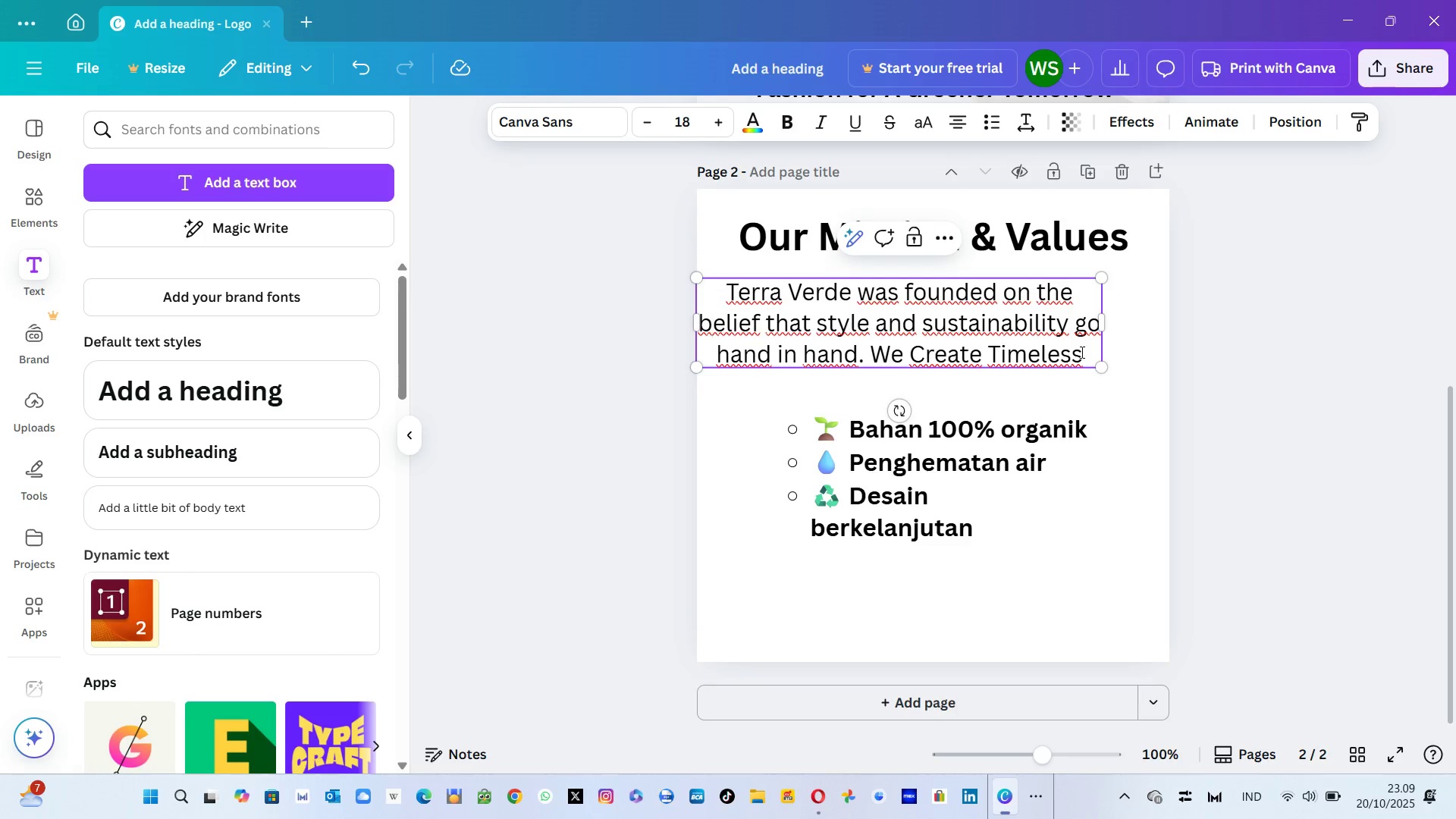 
left_click([1081, 353])
 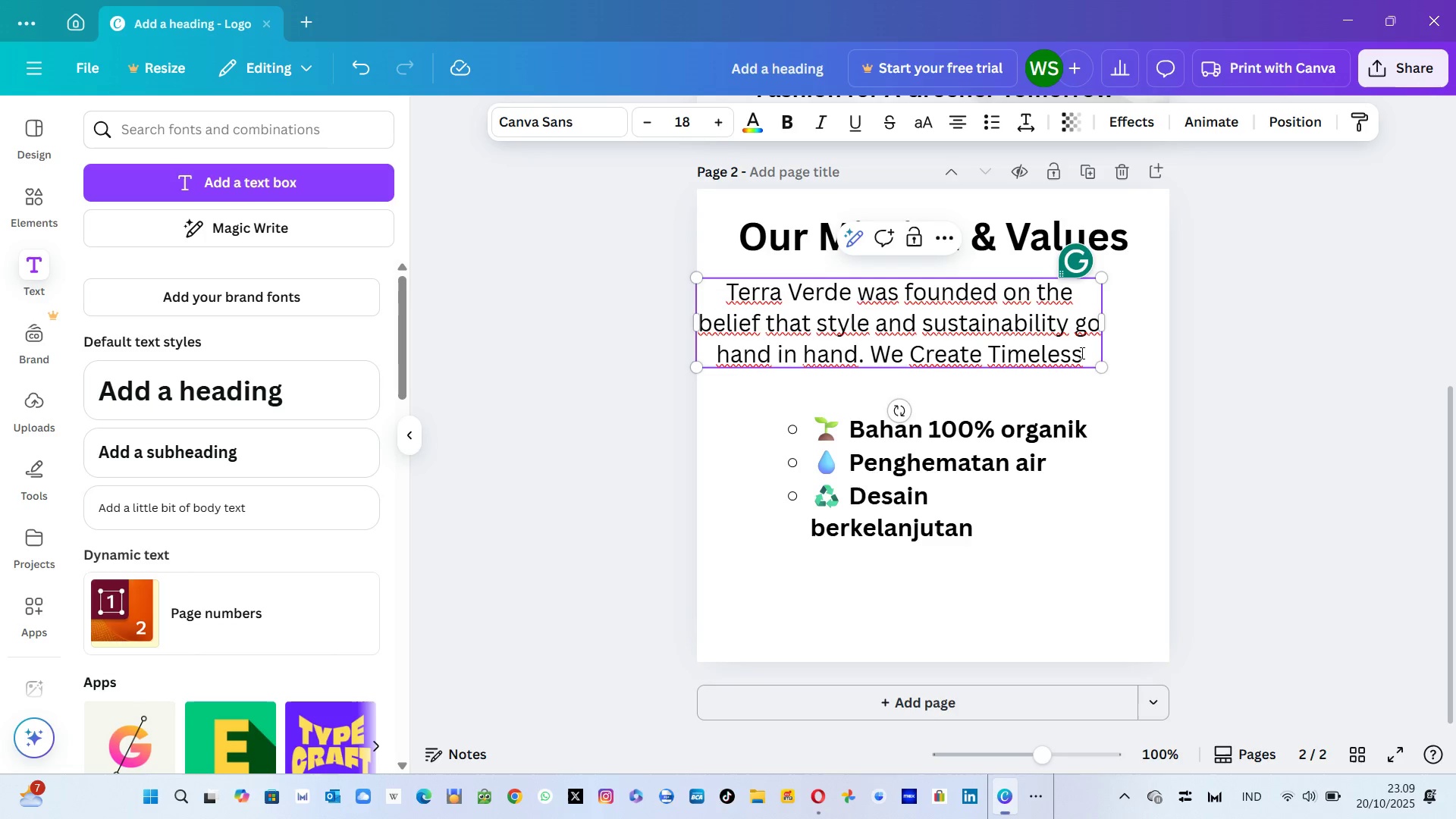 
key(Comma)
 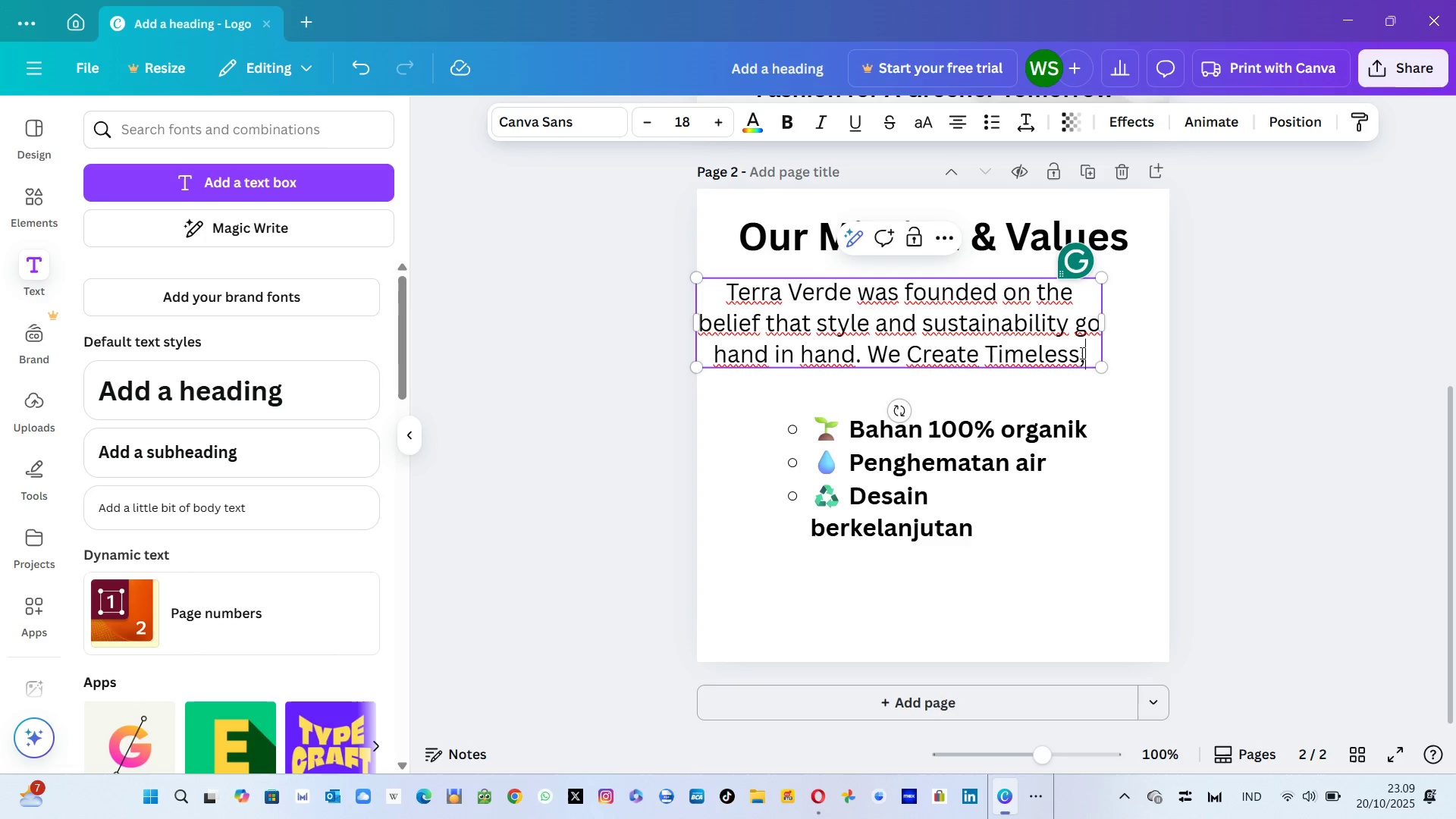 
key(Alt+AltLeft)
 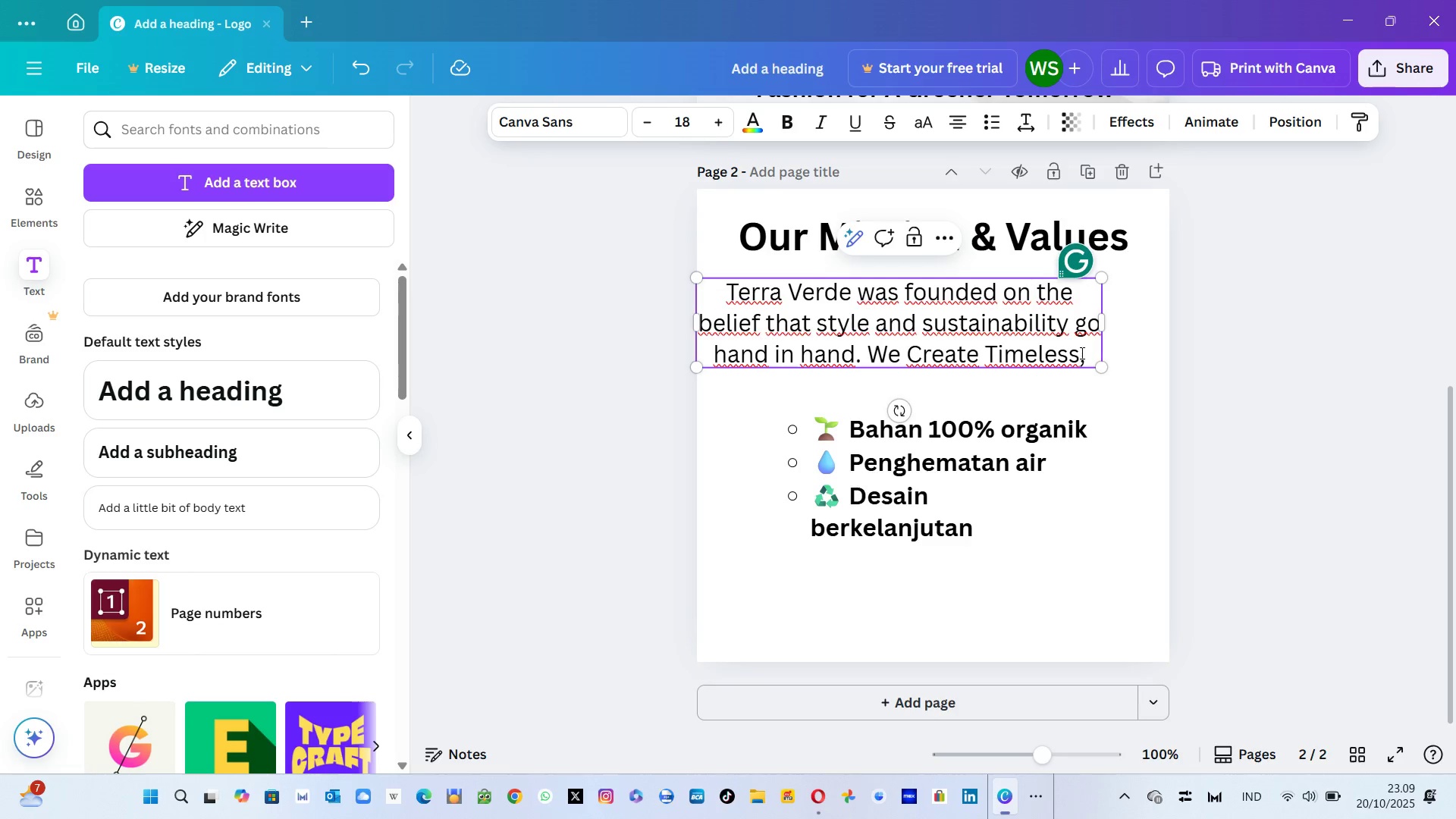 
key(Alt+Tab)
 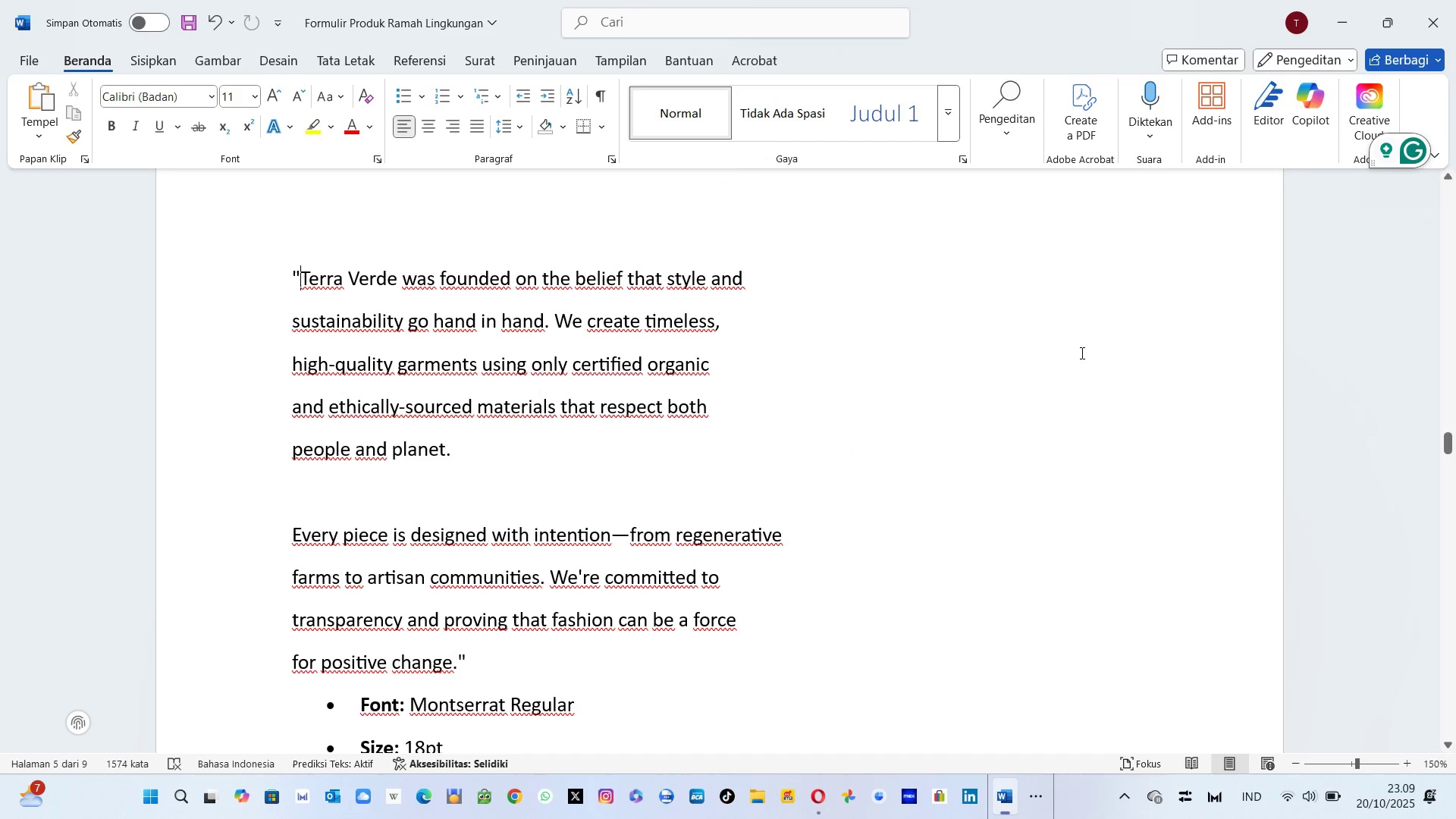 
key(Alt+AltLeft)
 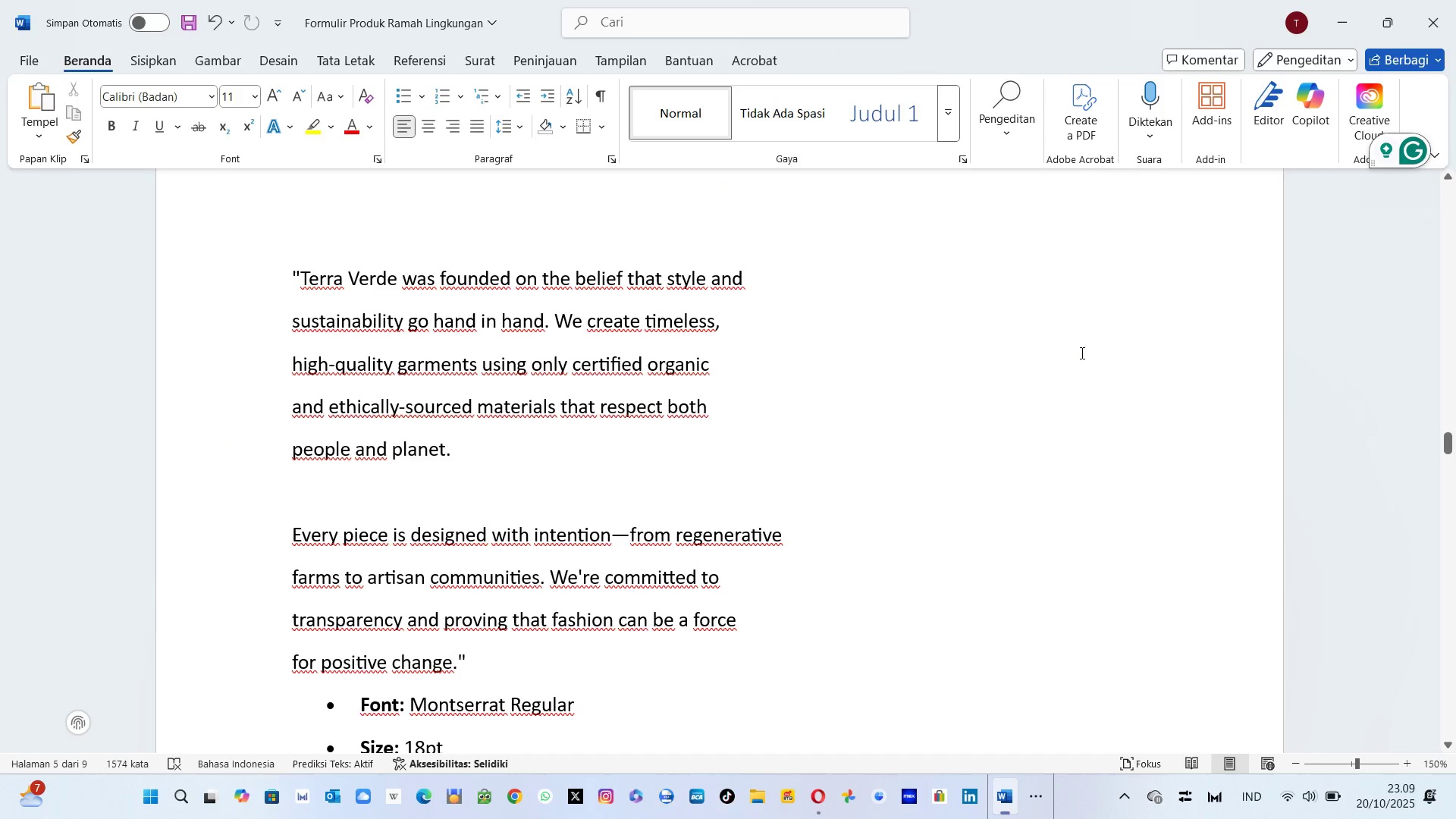 
key(Tab)
type( hi)
 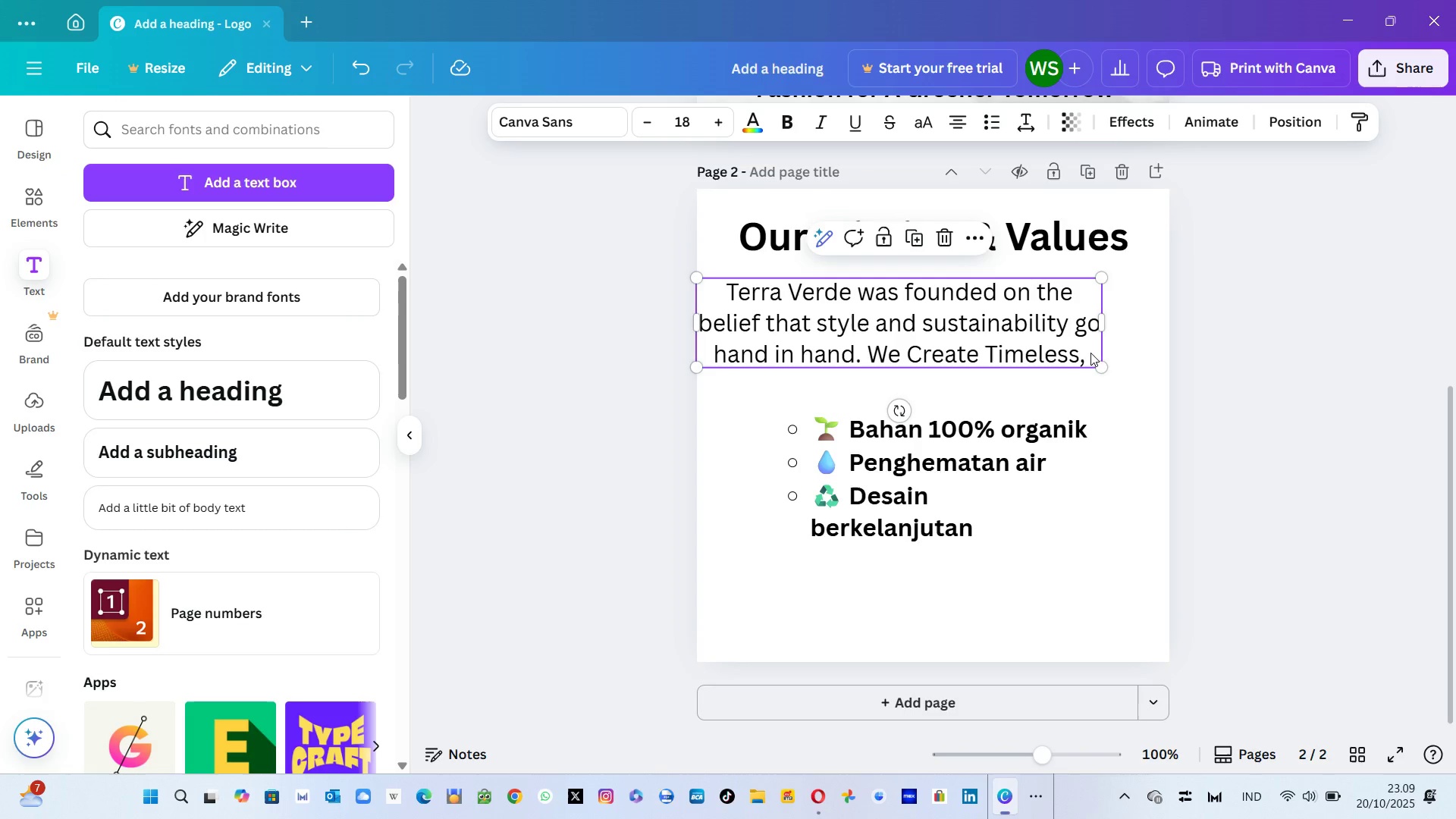 
left_click([1091, 350])
 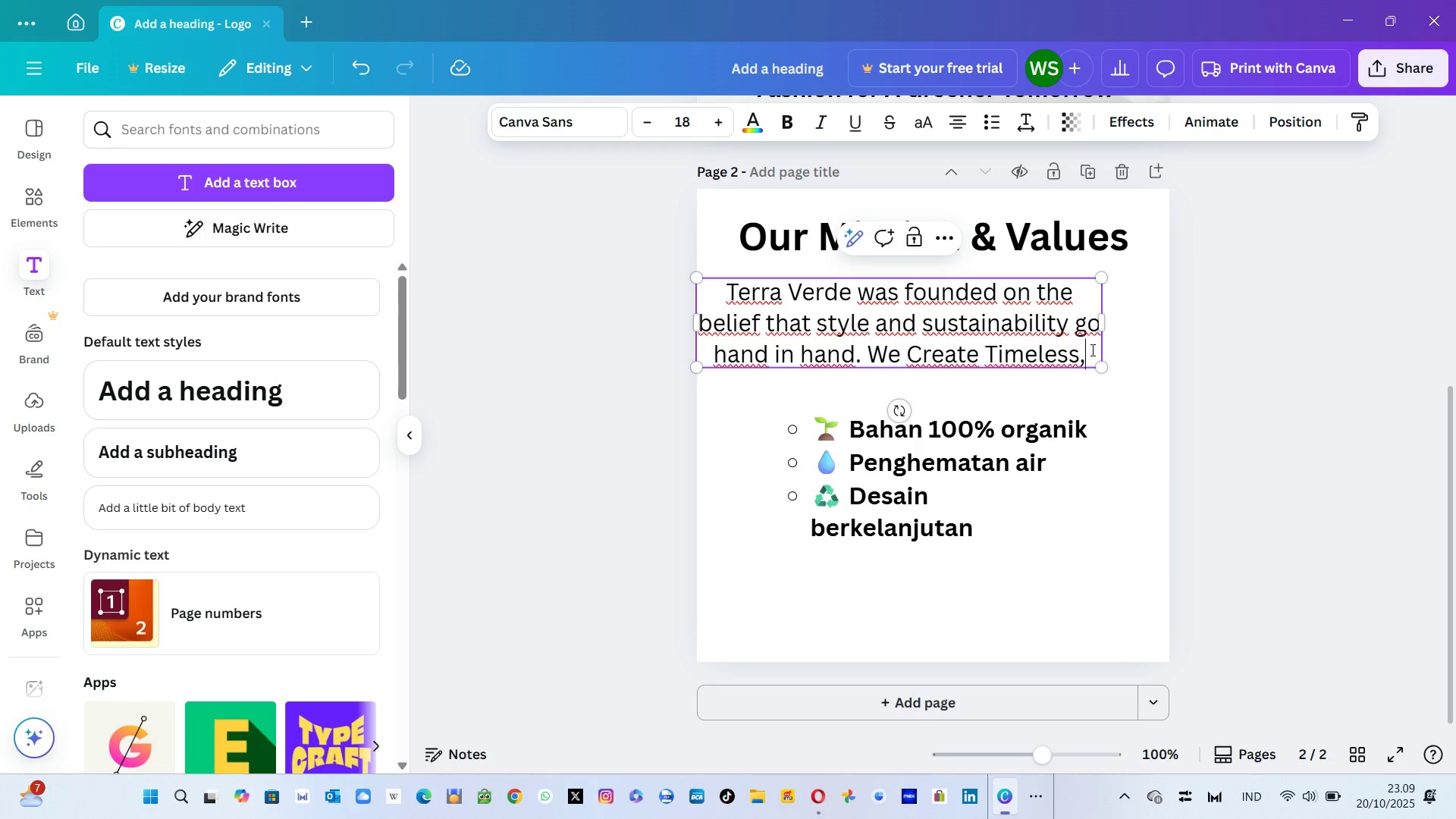 
left_click([1091, 350])
 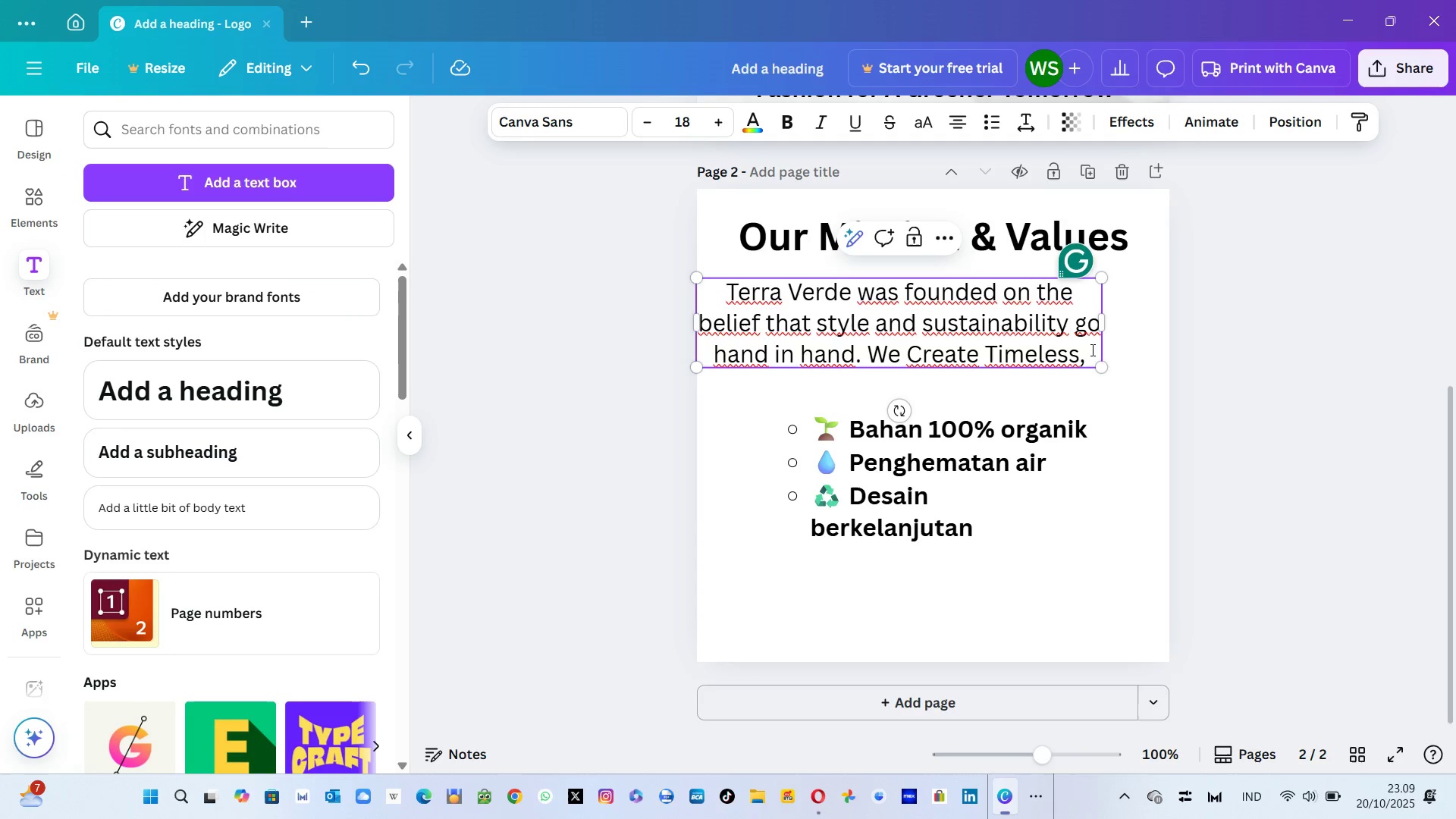 
type( high quality garment)
 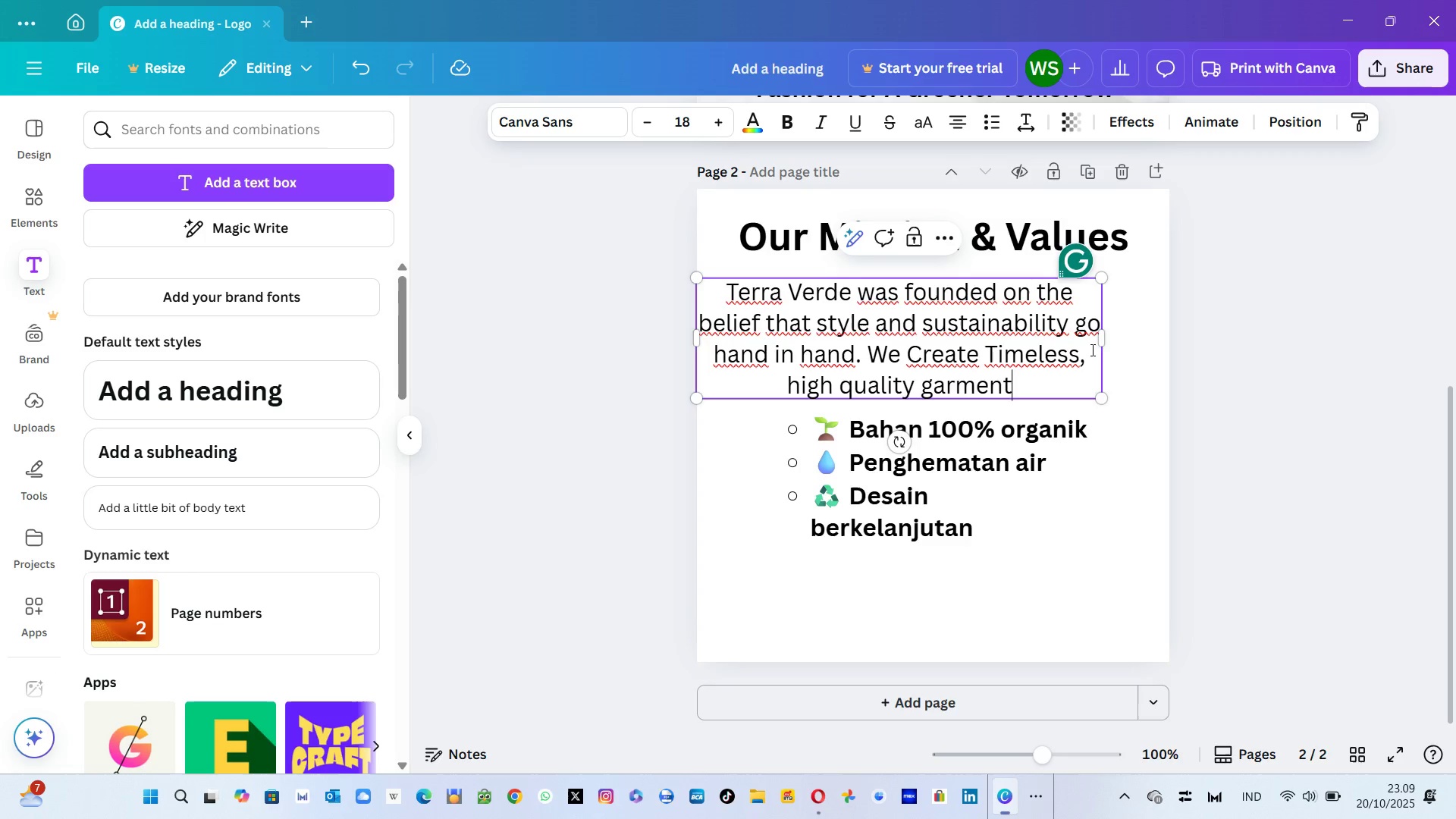 
key(Alt+AltLeft)
 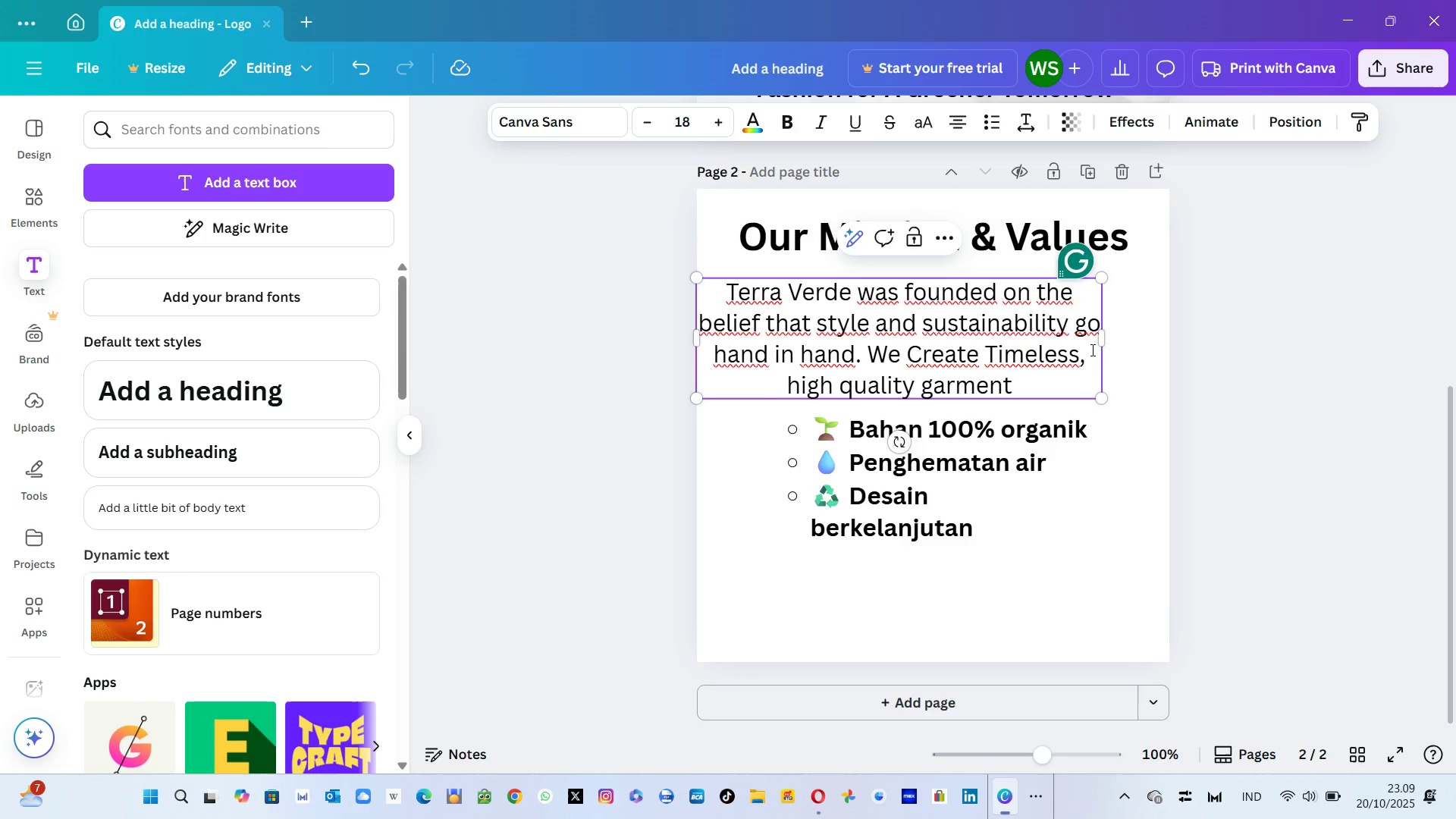 
key(Alt+Tab)
 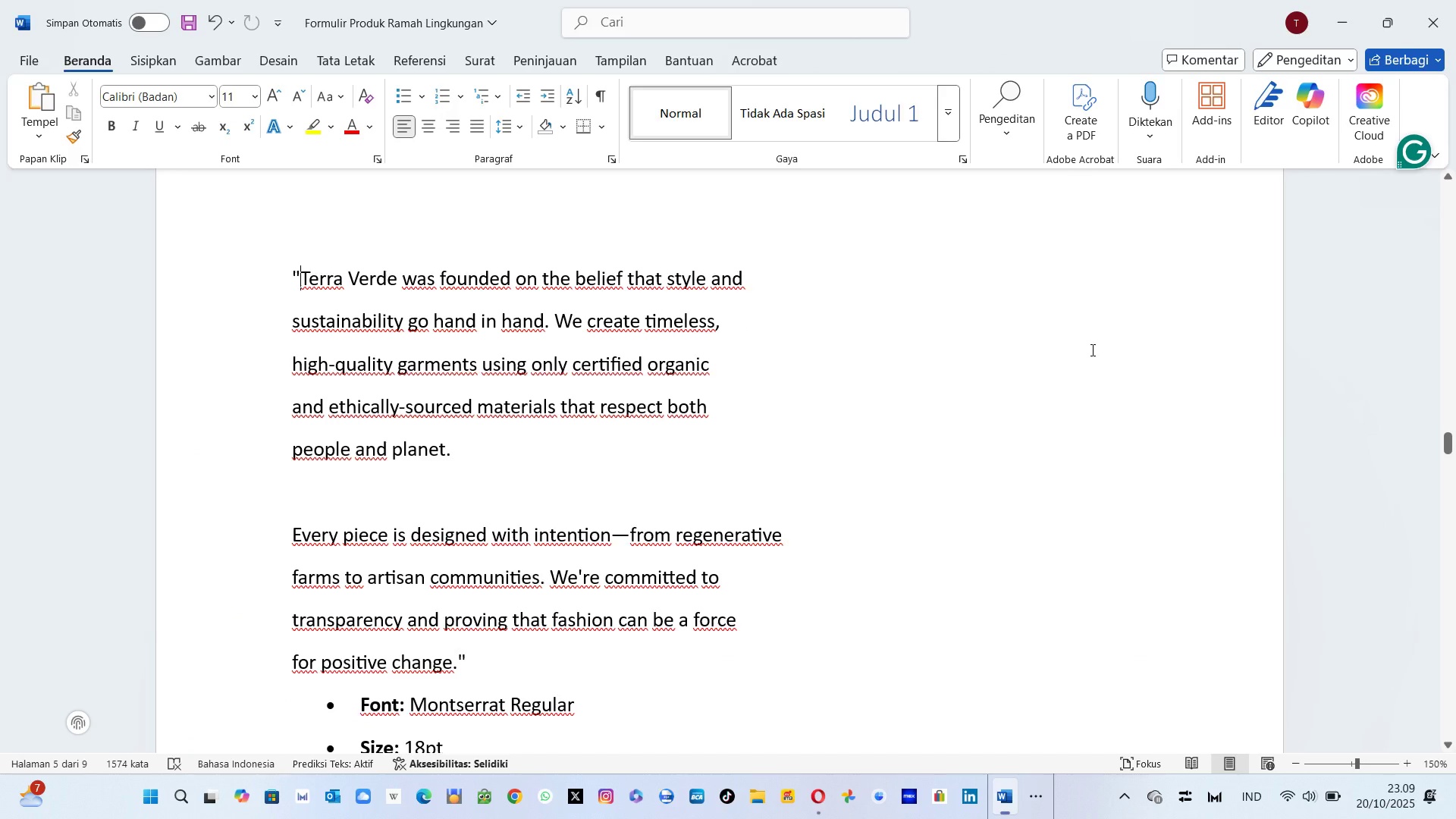 
wait(5.66)
 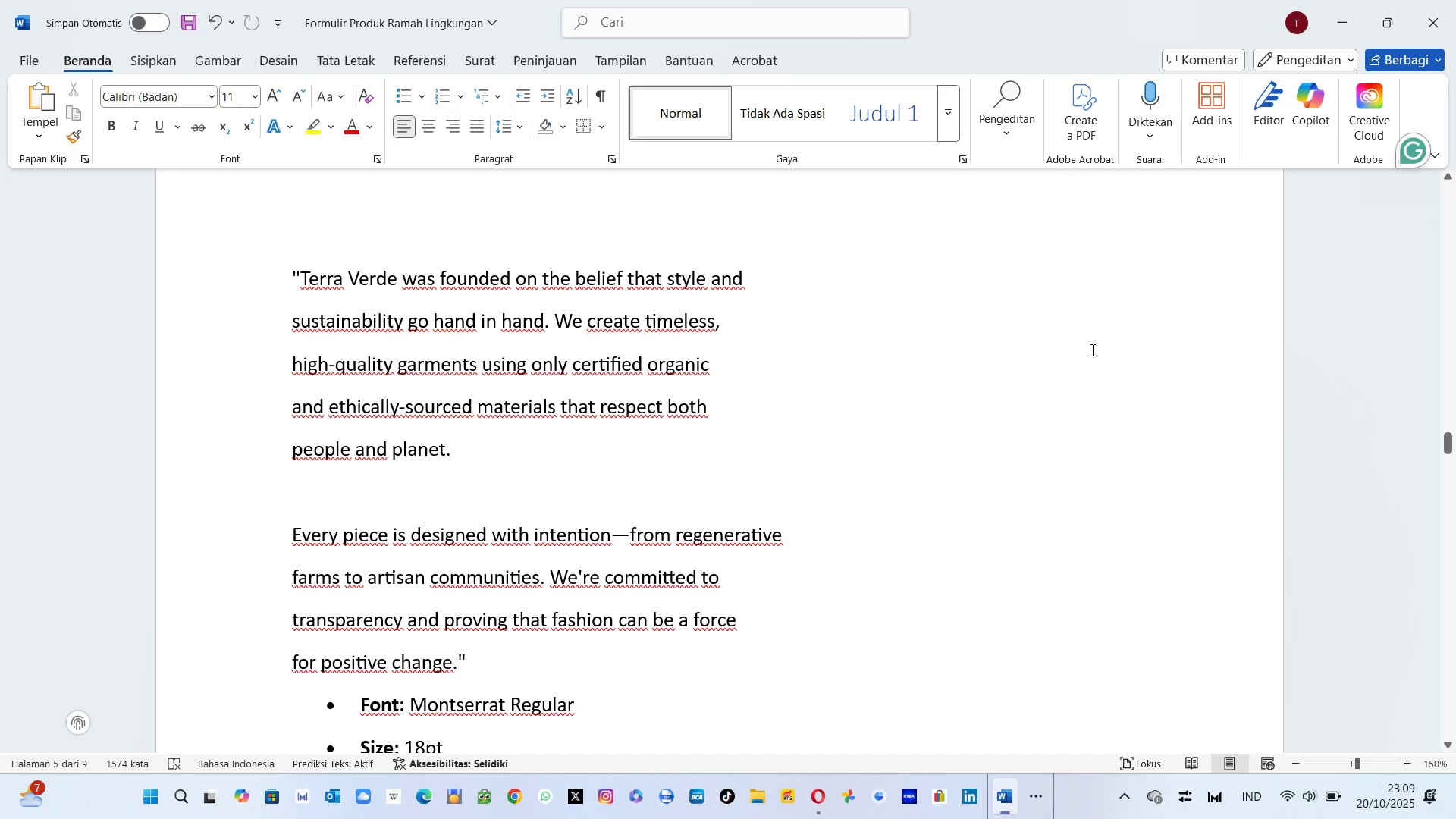 
key(Alt+AltLeft)
 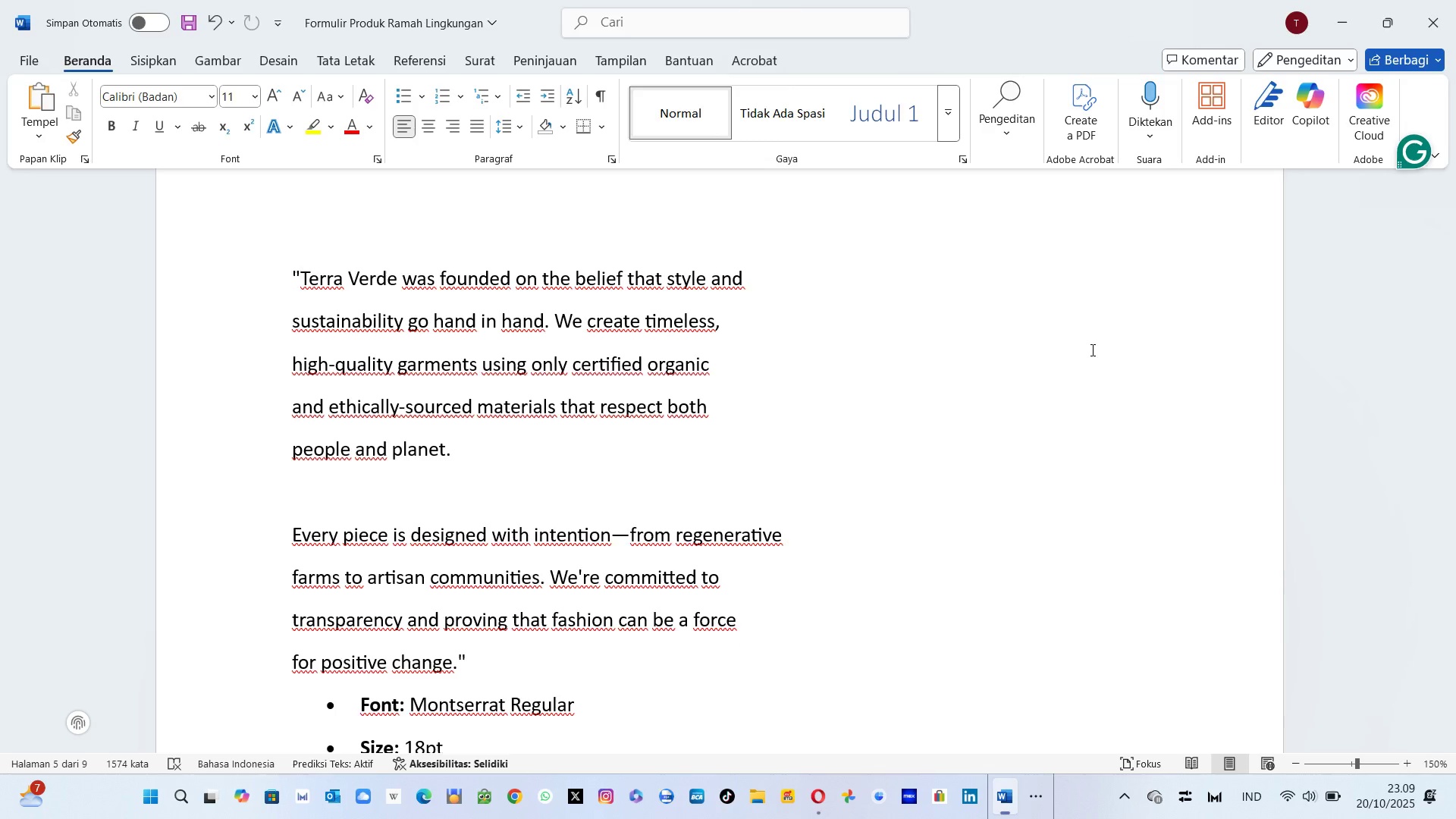 
key(Alt+Tab)
 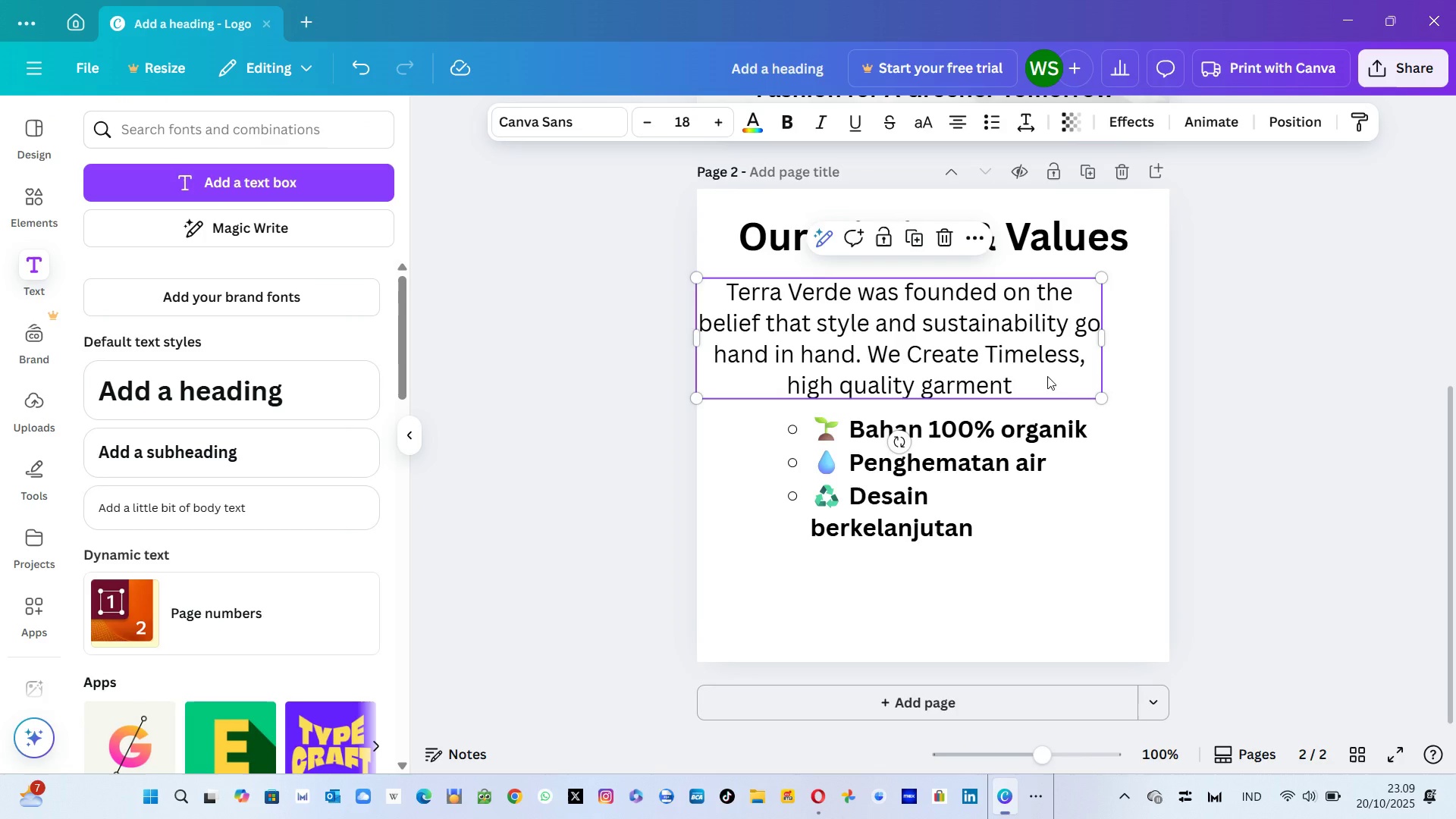 
left_click([1047, 376])
 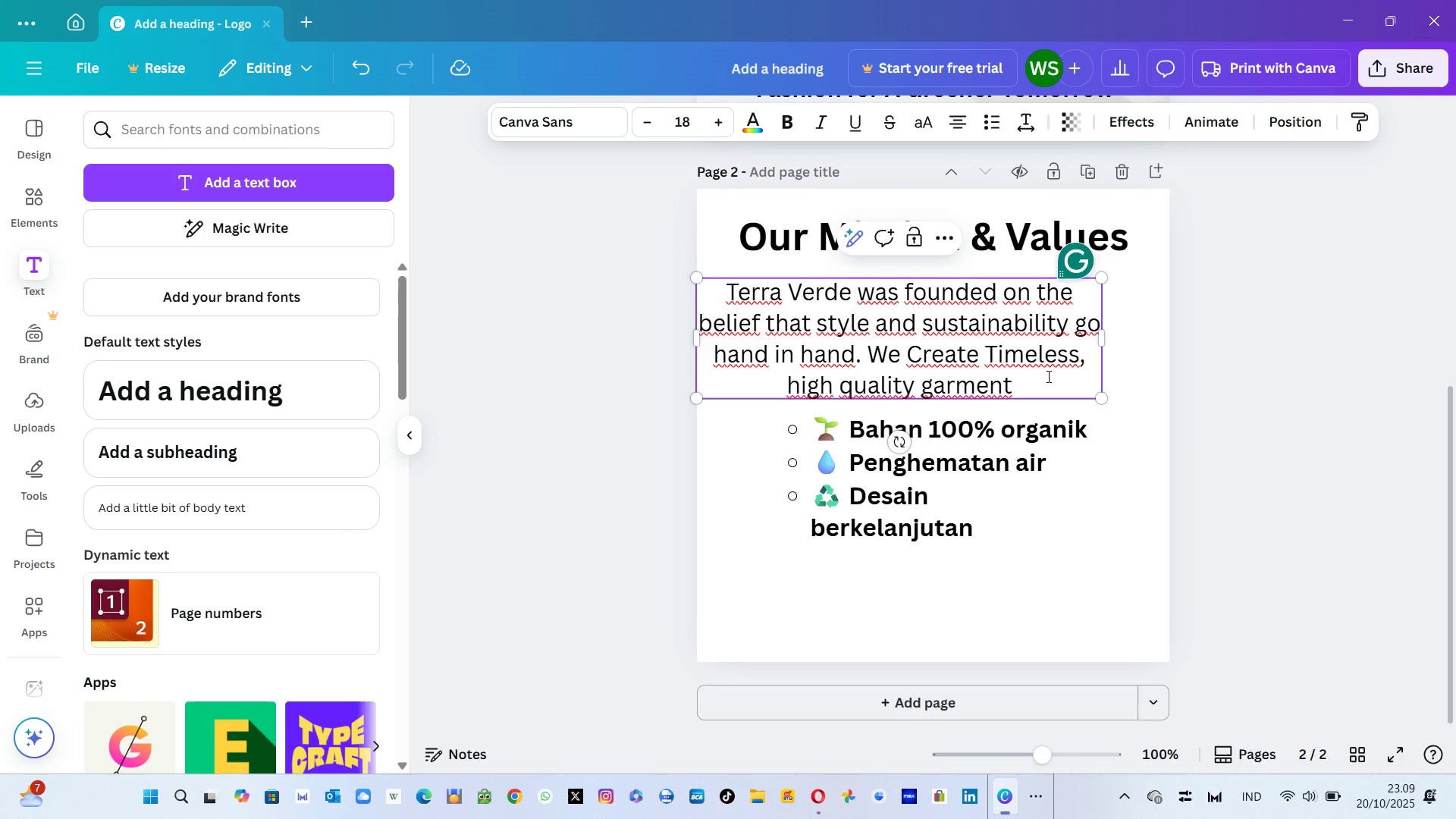 
key(ArrowDown)
 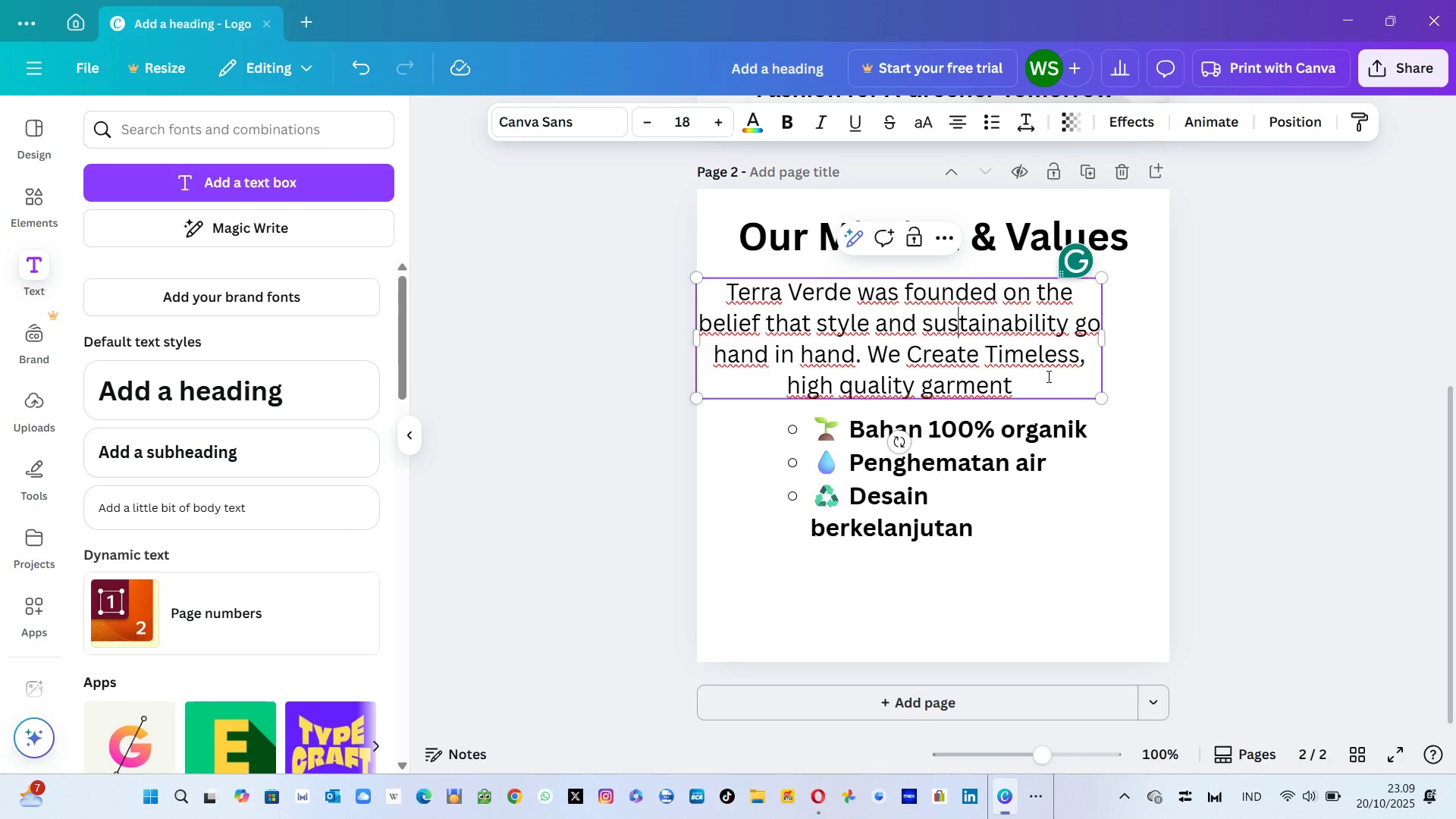 
key(ArrowDown)
 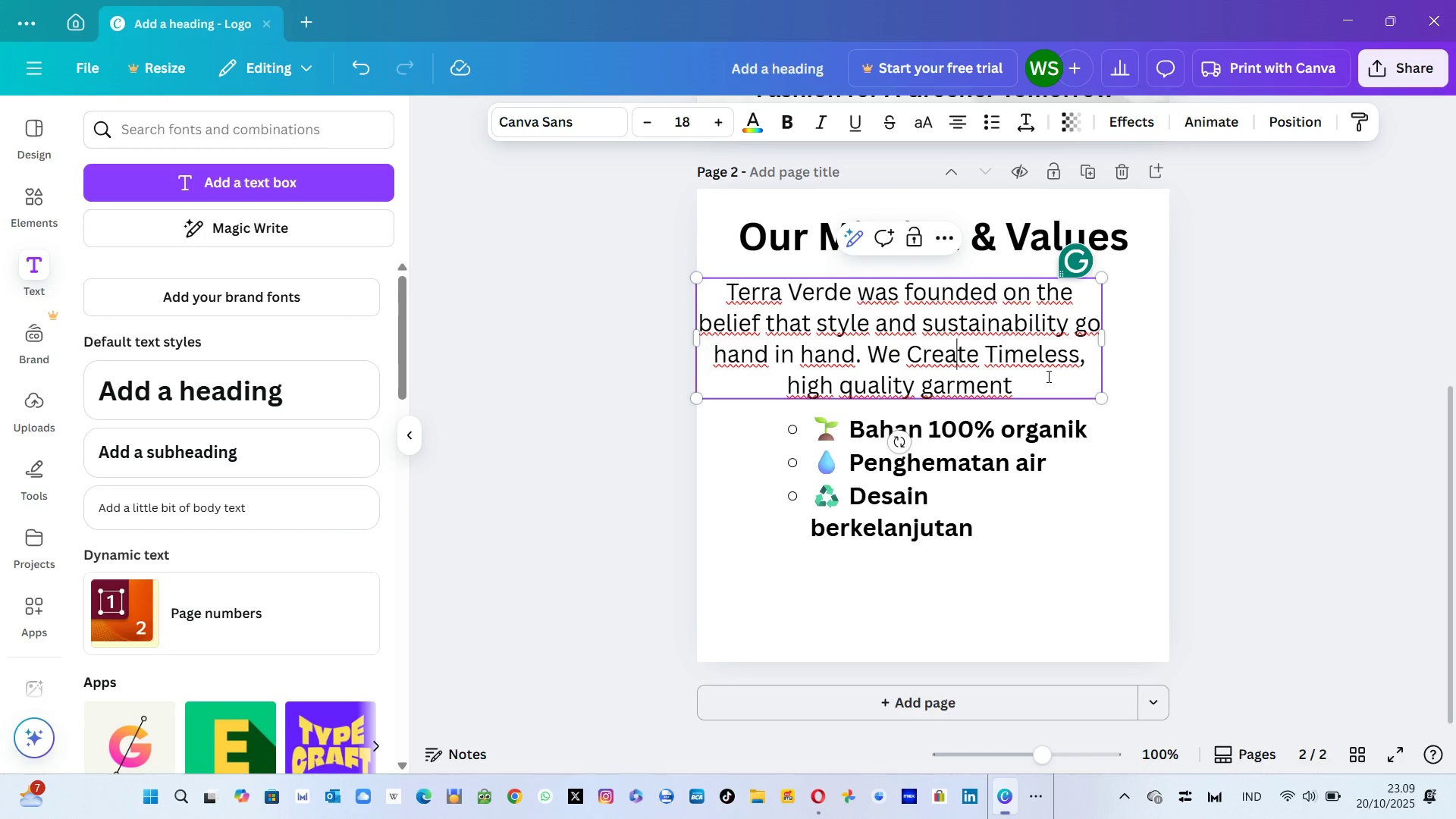 
key(ArrowDown)
 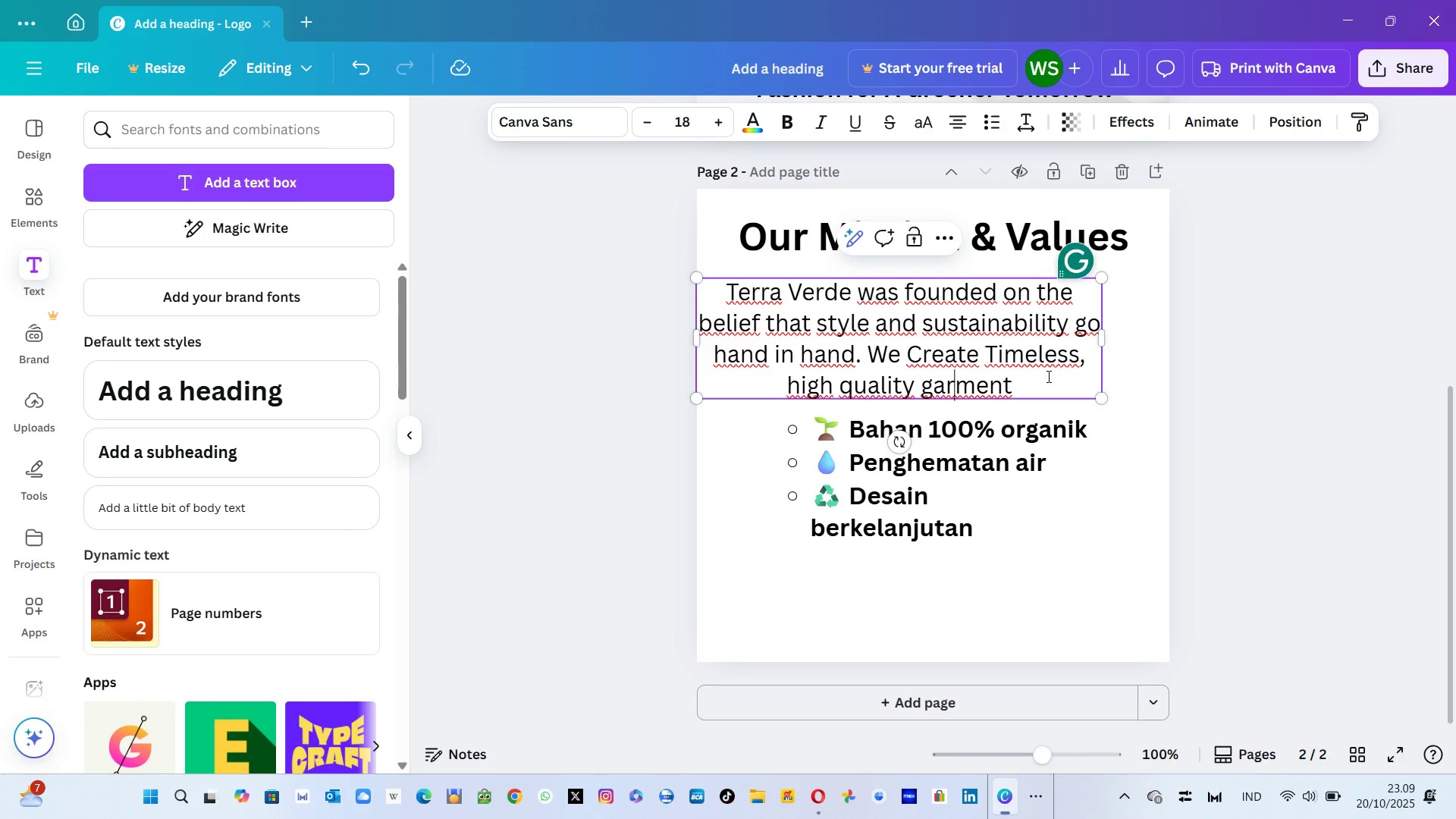 
key(ArrowDown)
 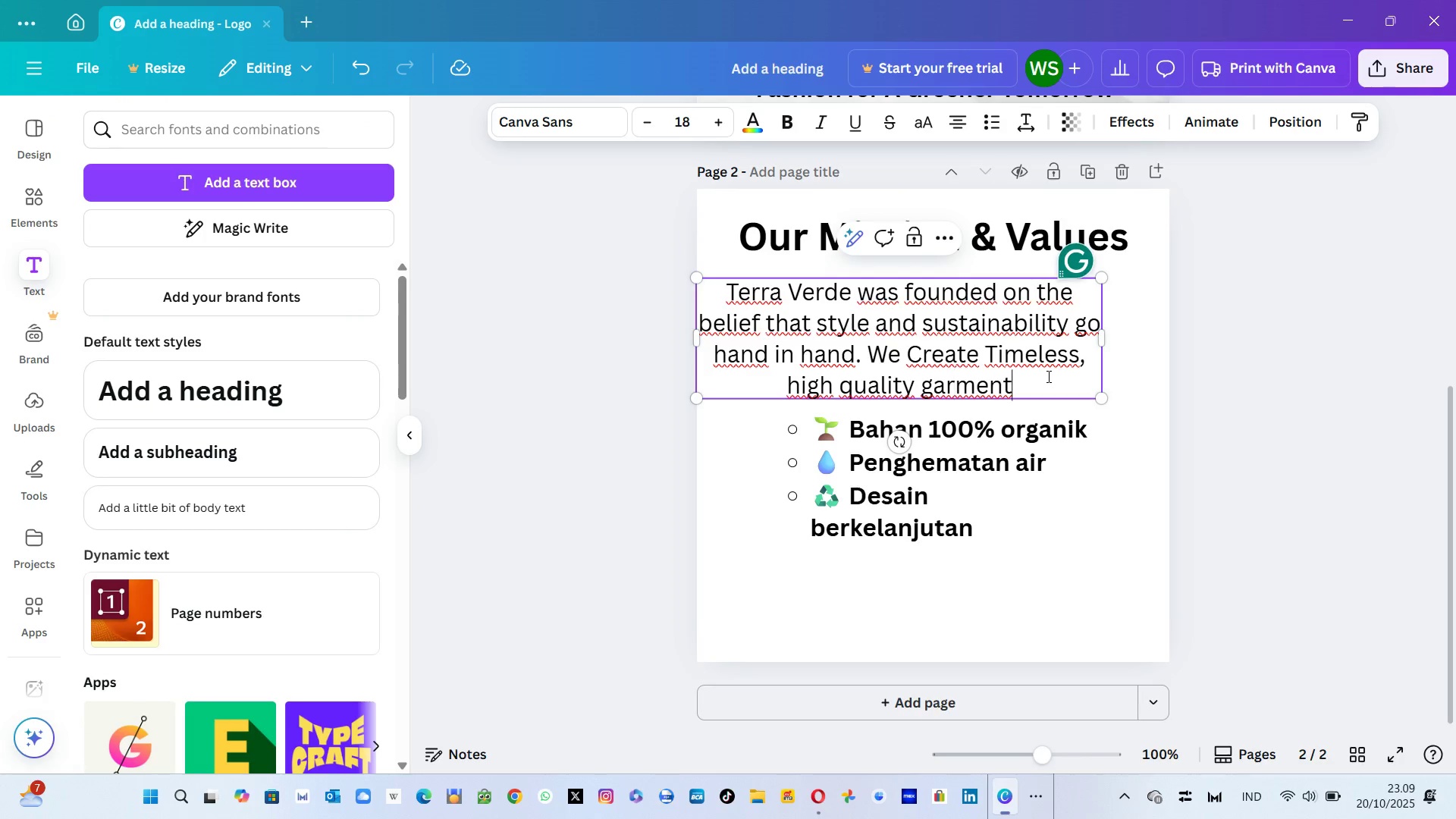 
key(ArrowRight)
 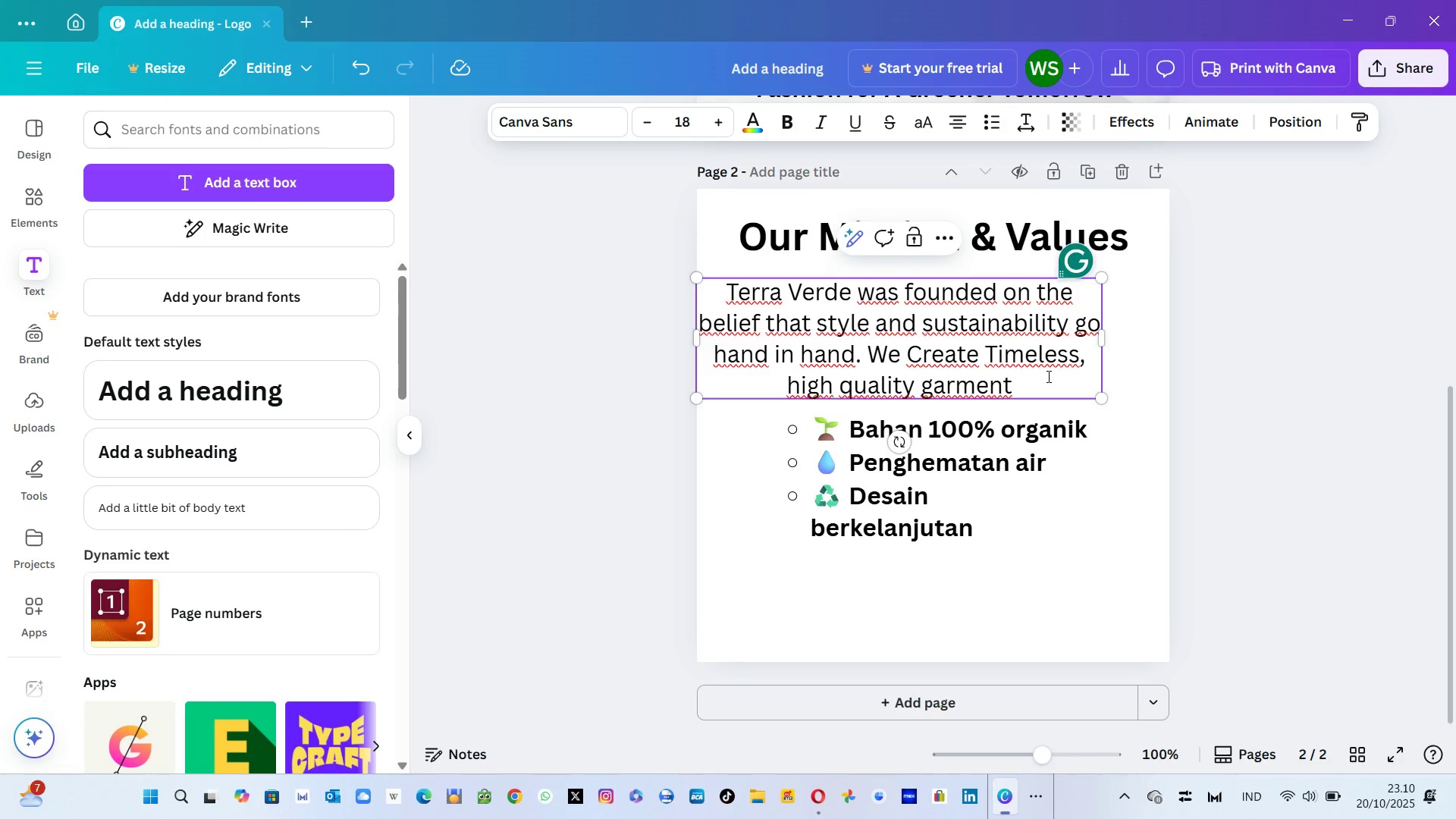 
type( using onl )
key(Backspace)
type(y organic)
 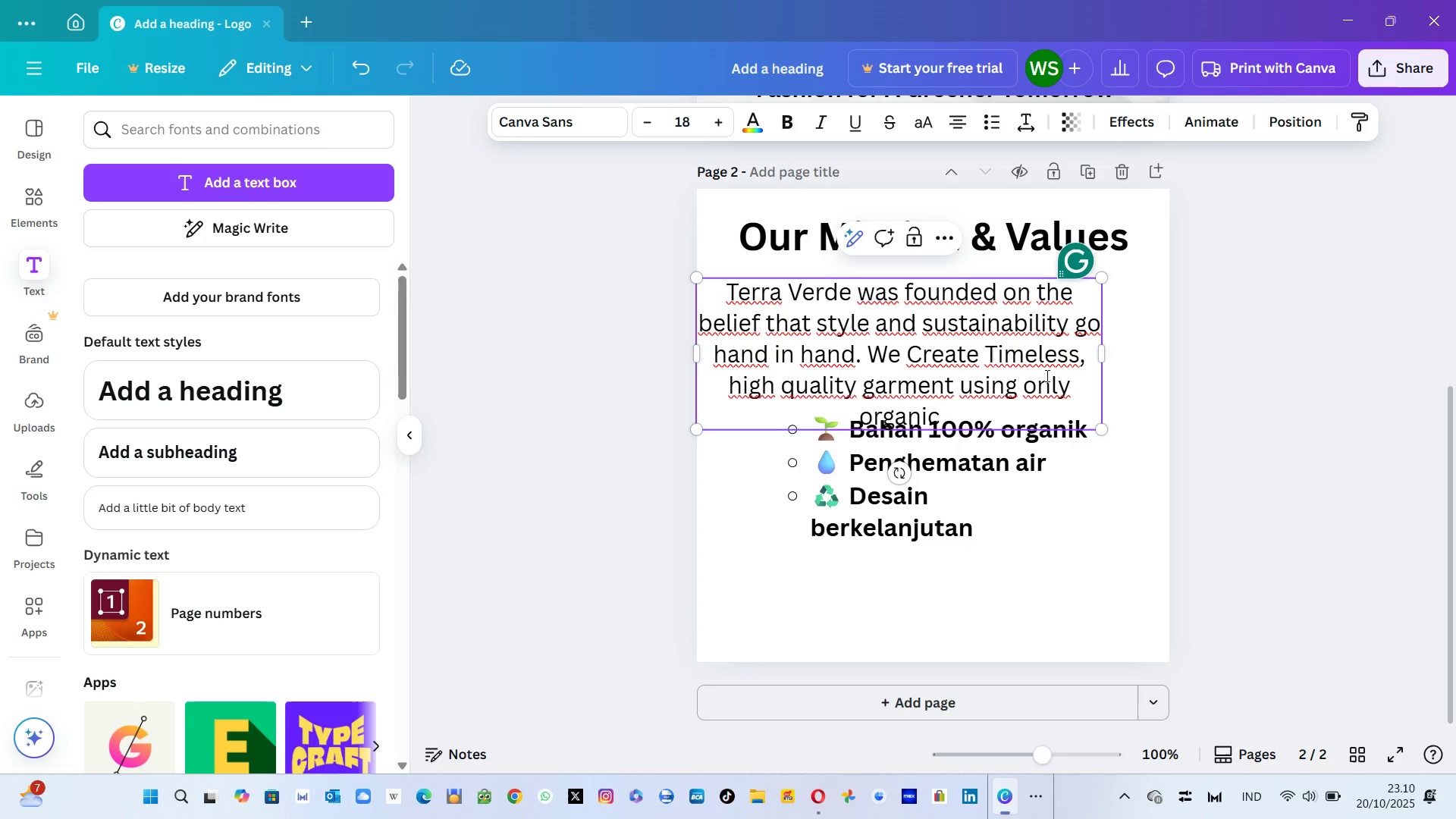 
key(Alt+AltLeft)
 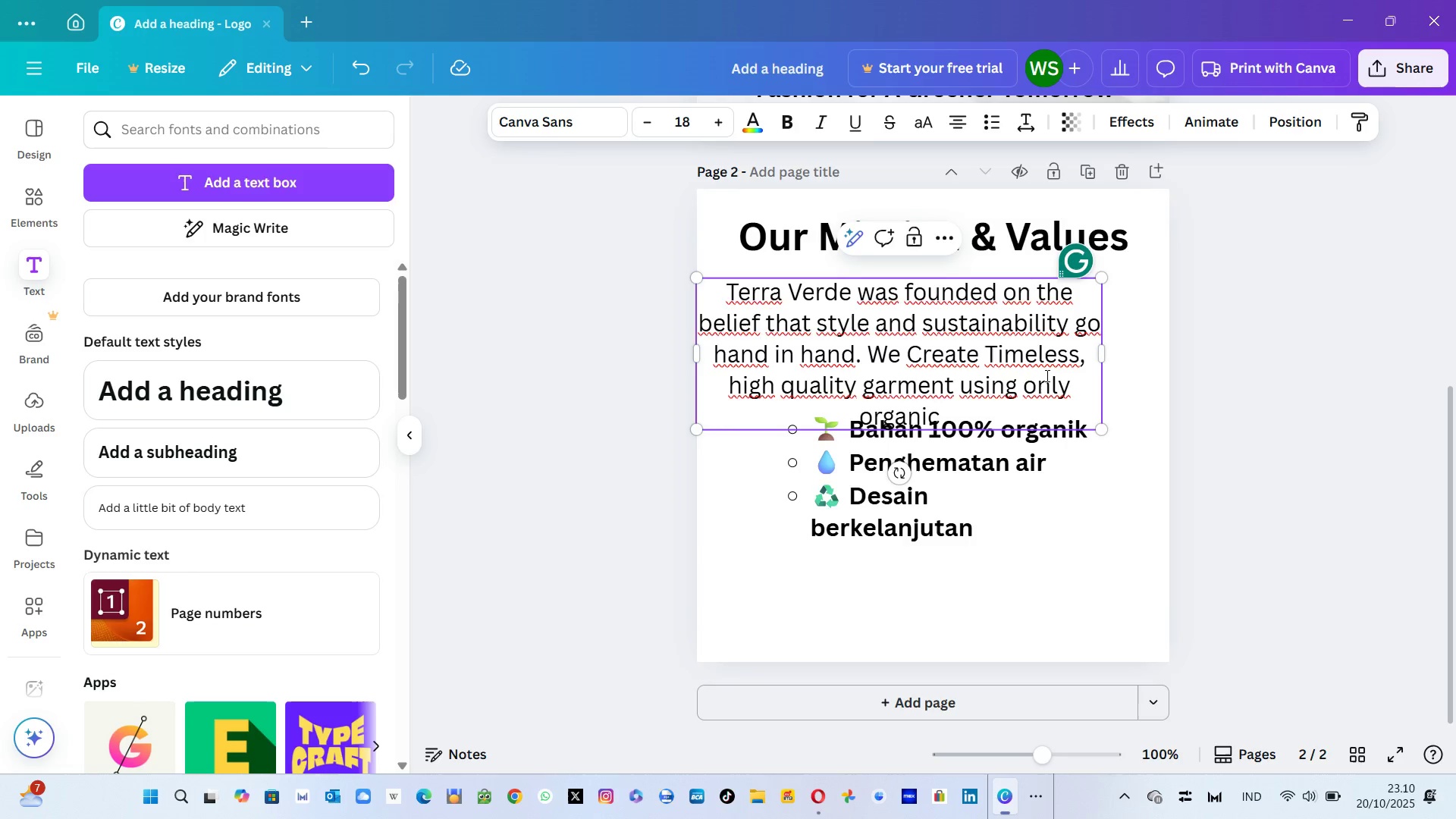 
key(Alt+Tab)
 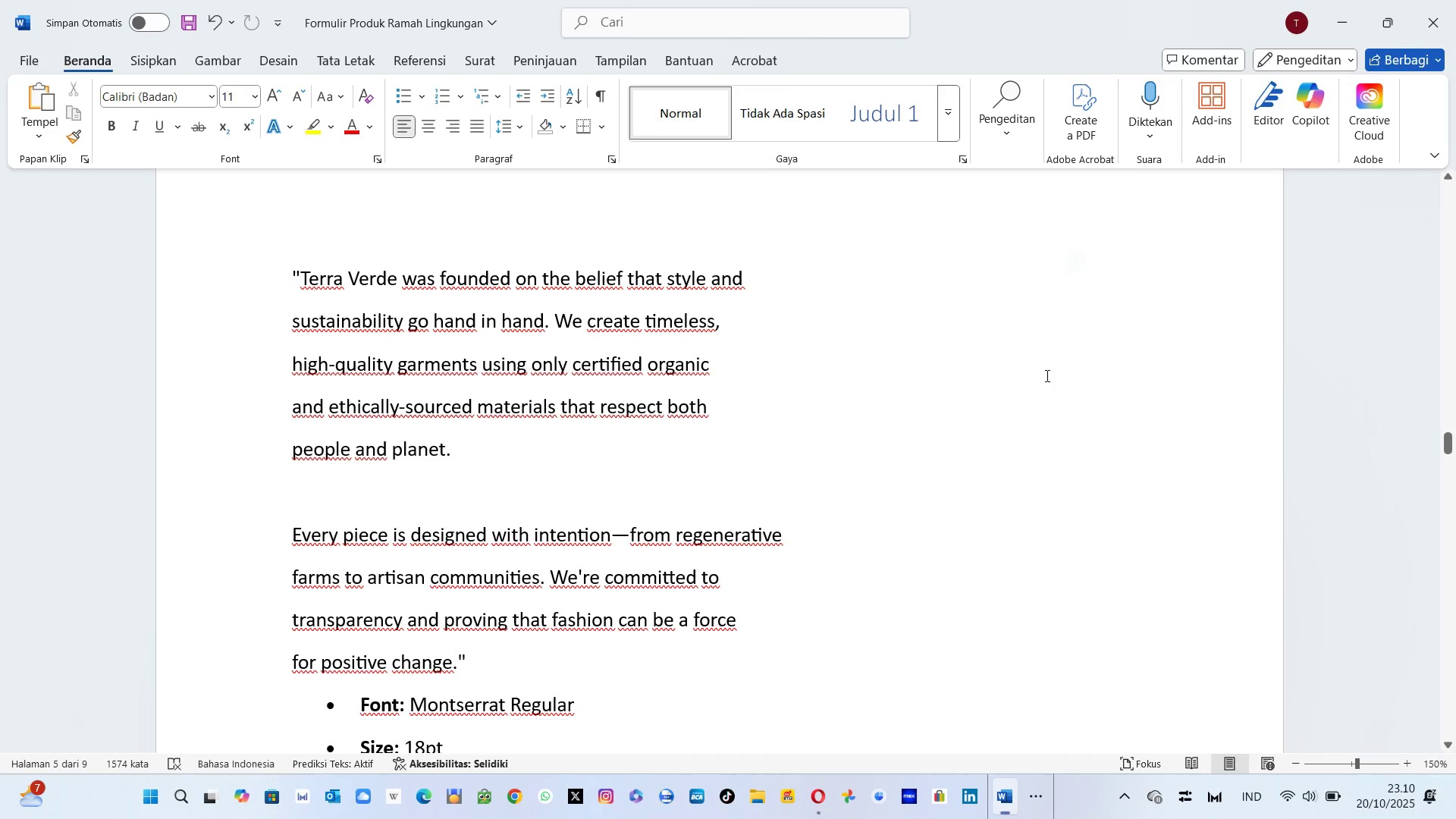 
key(Alt+Tab)
 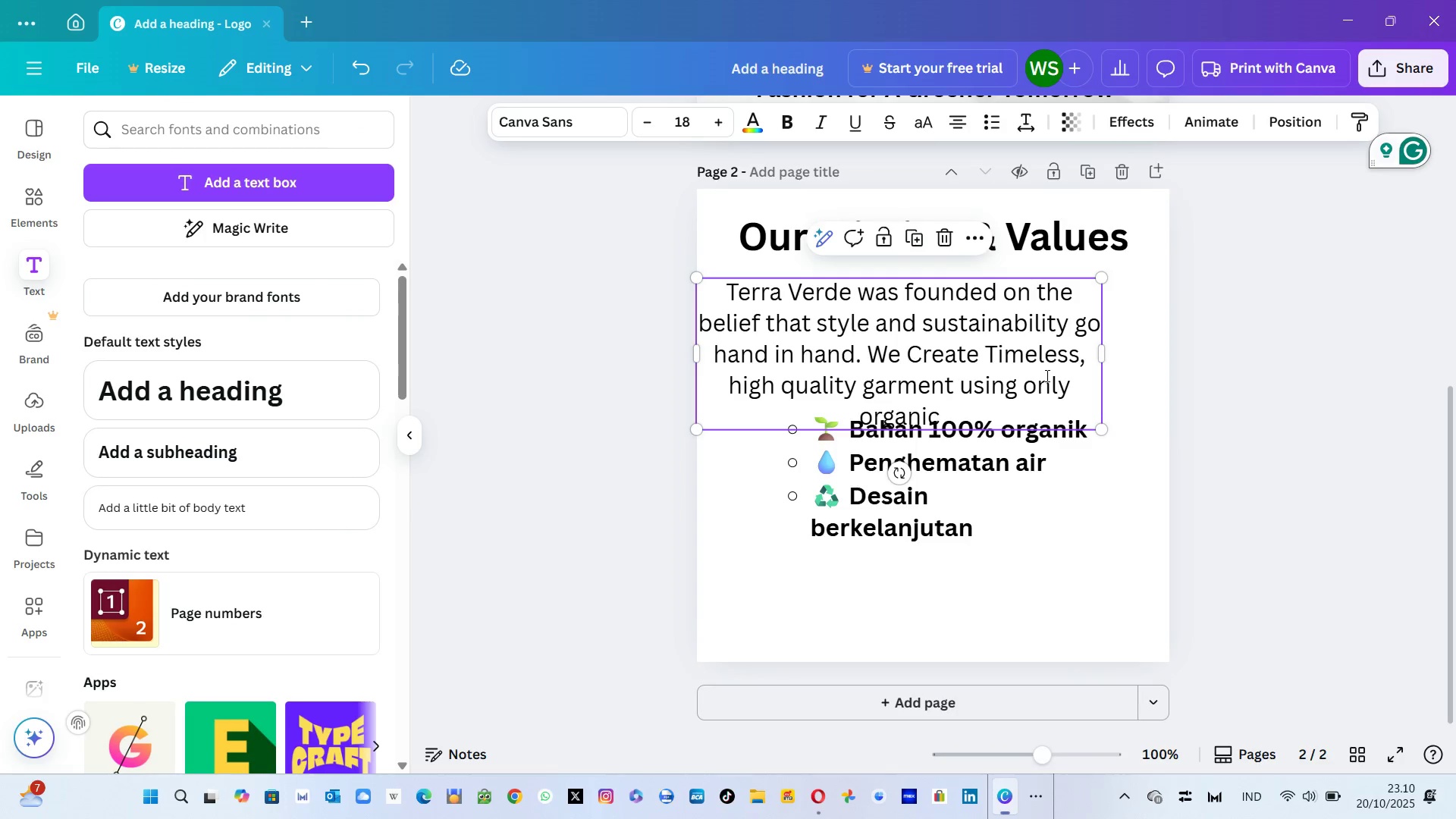 
key(ArrowLeft)
 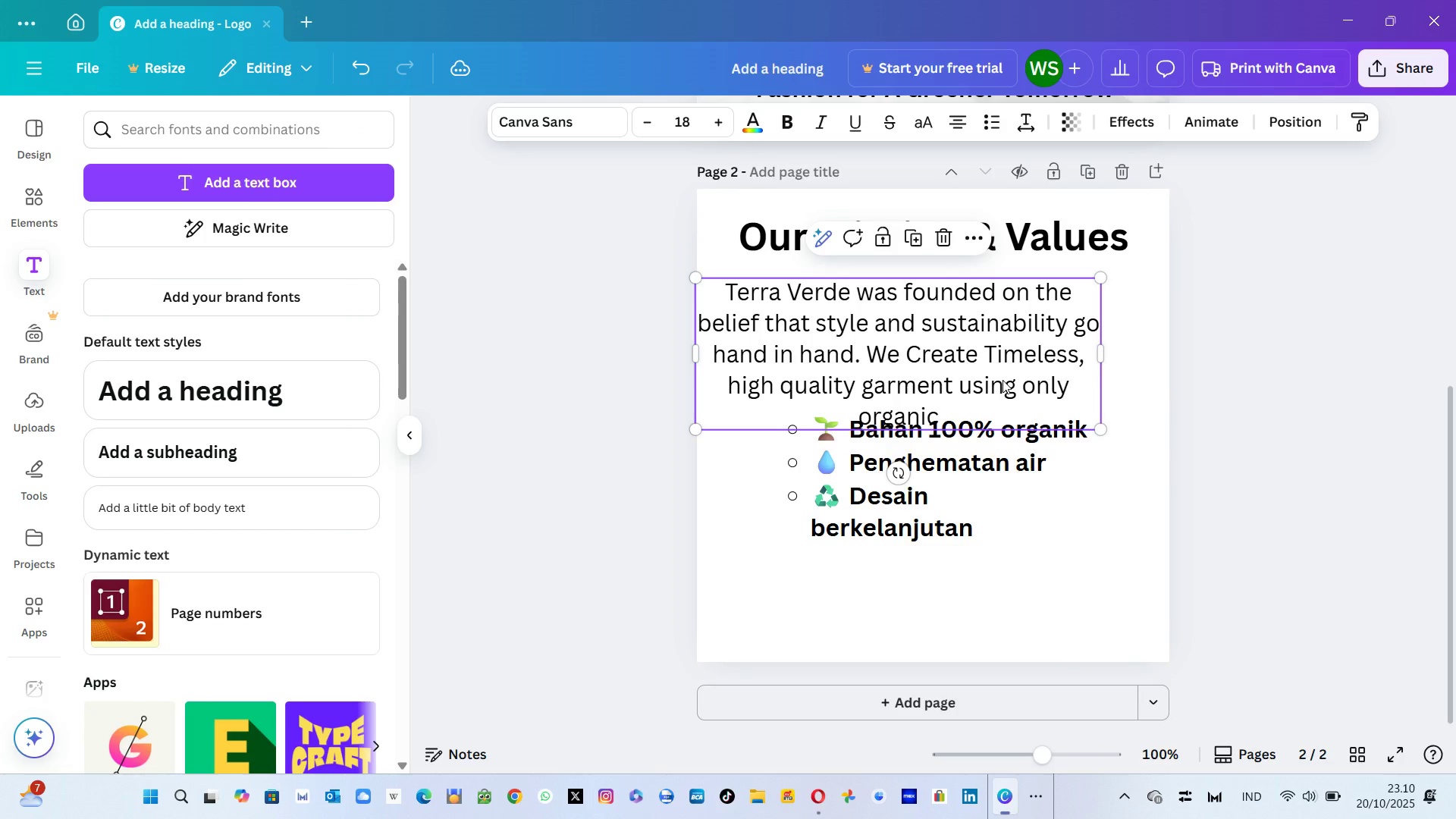 
left_click([1003, 380])
 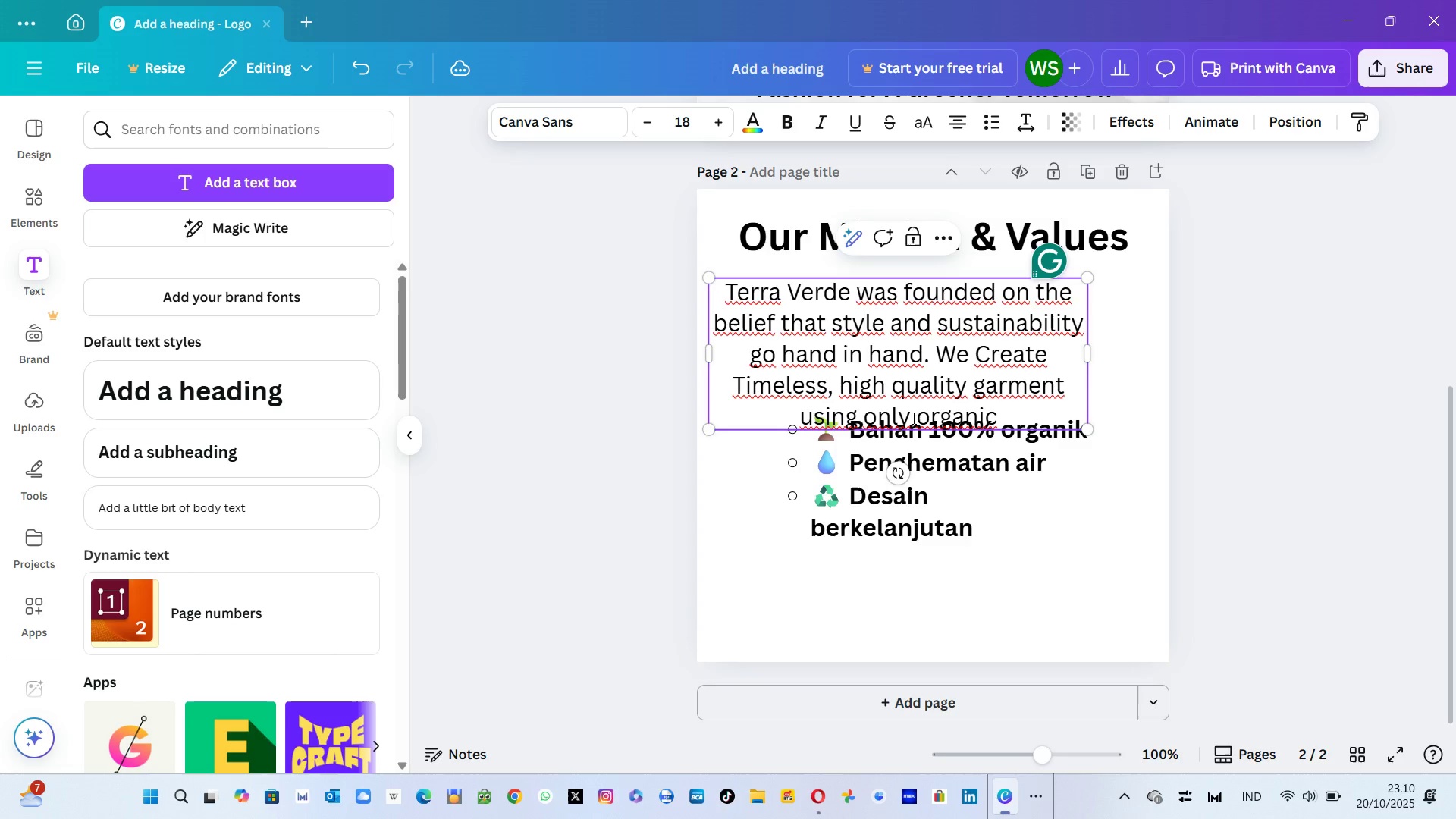 
left_click([913, 418])
 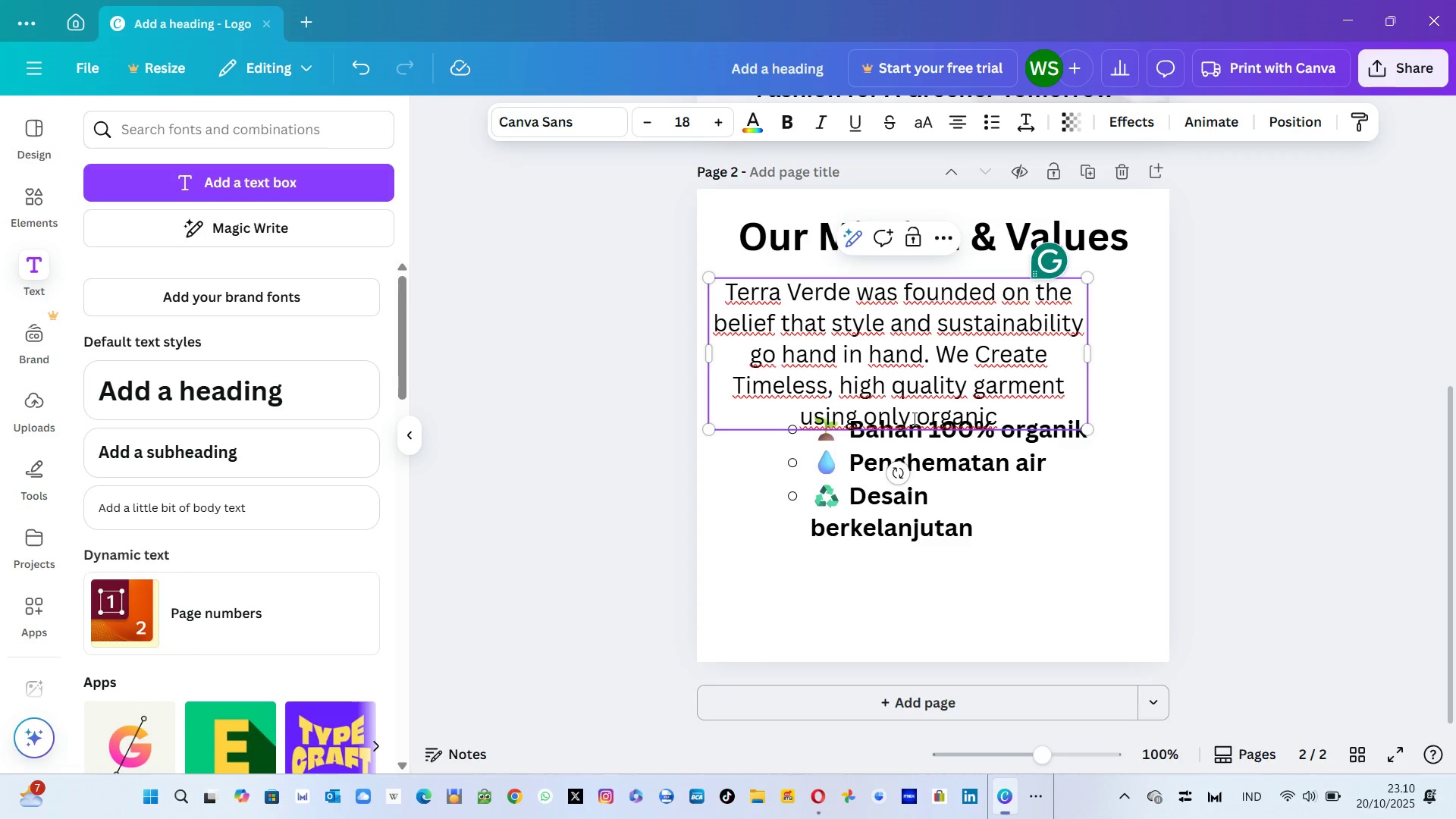 
type( certified )
key(Backspace)
type( )
 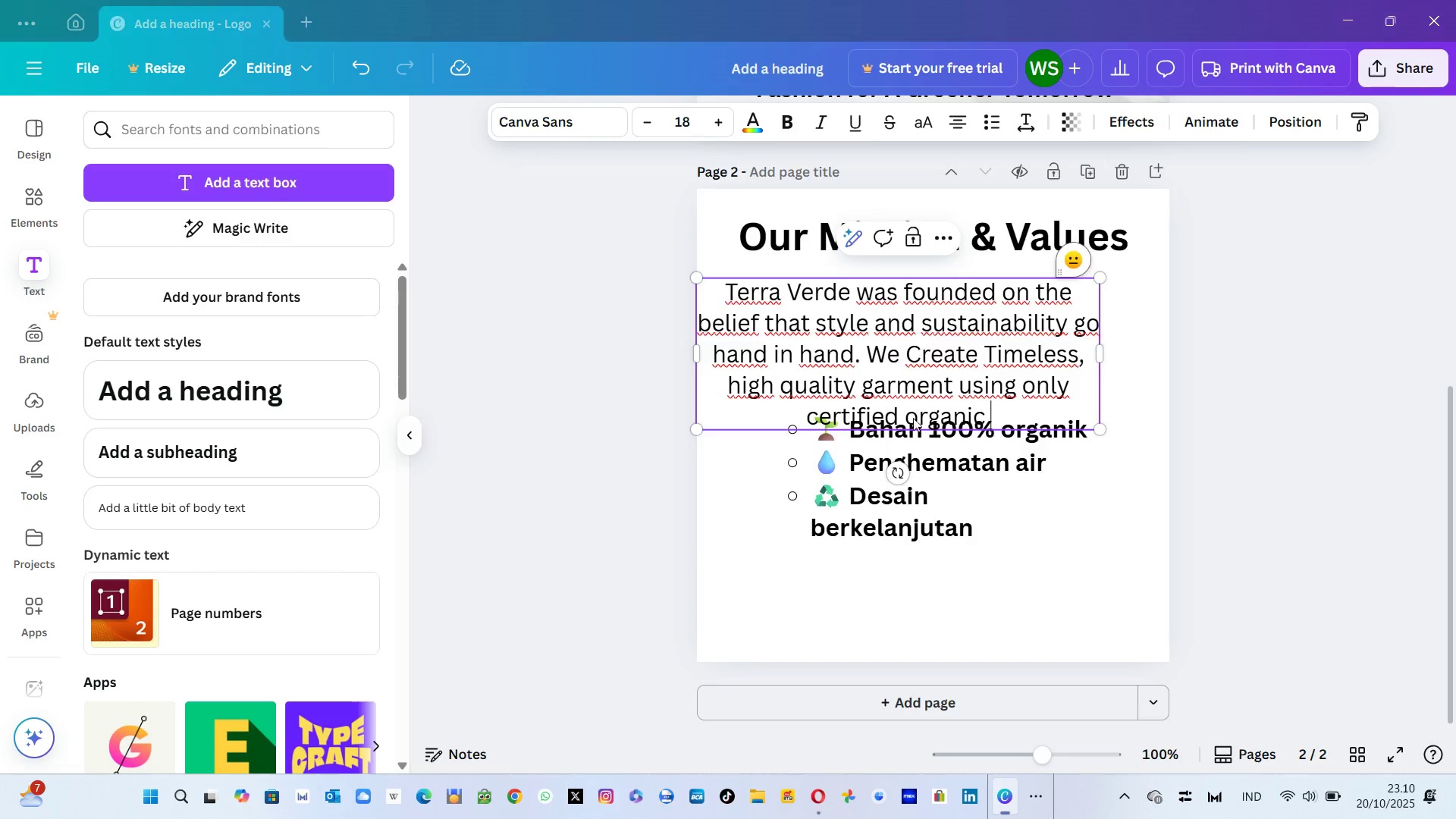 
hold_key(key=ArrowRight, duration=0.77)
 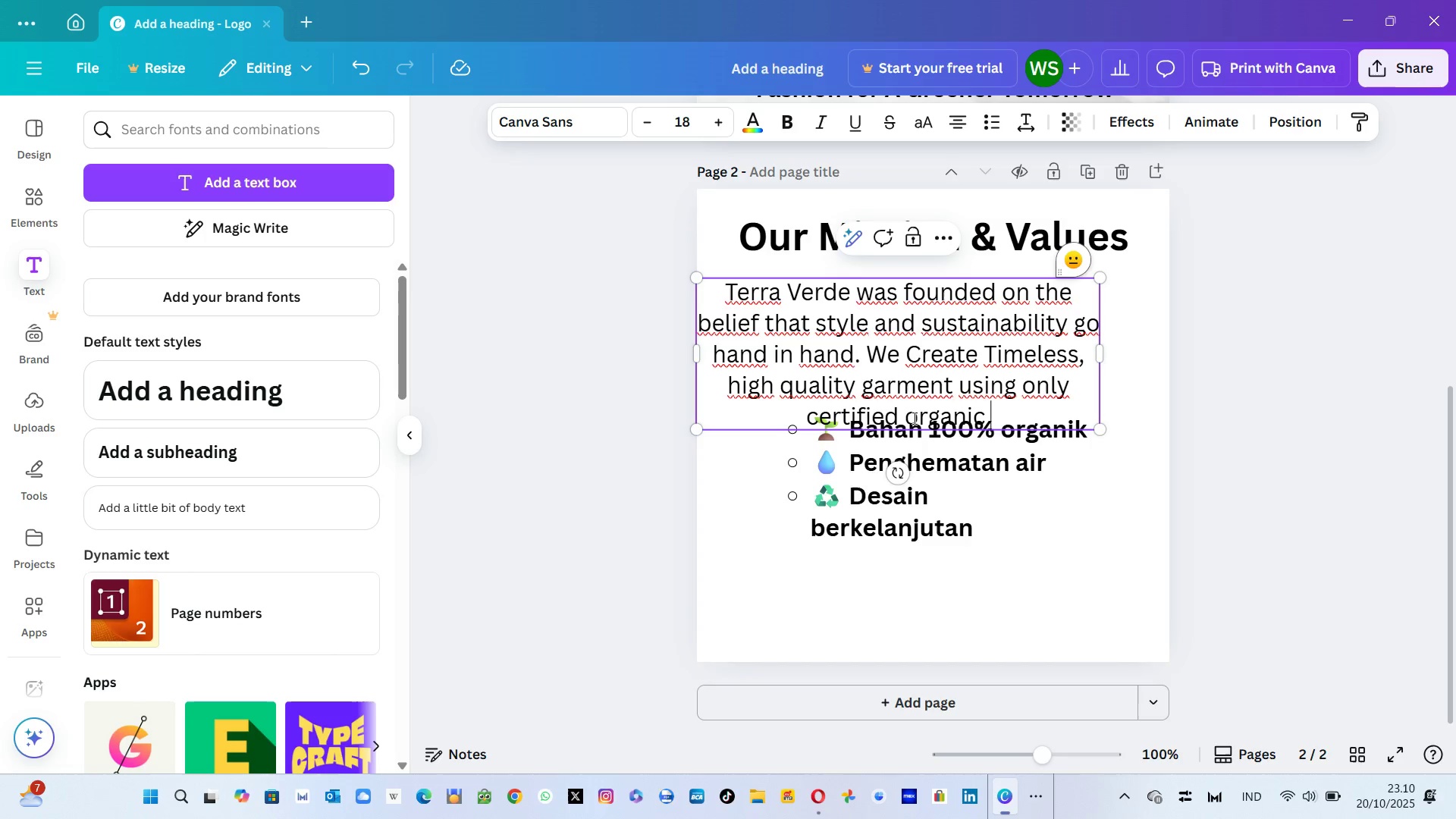 
key(Alt+AltLeft)
 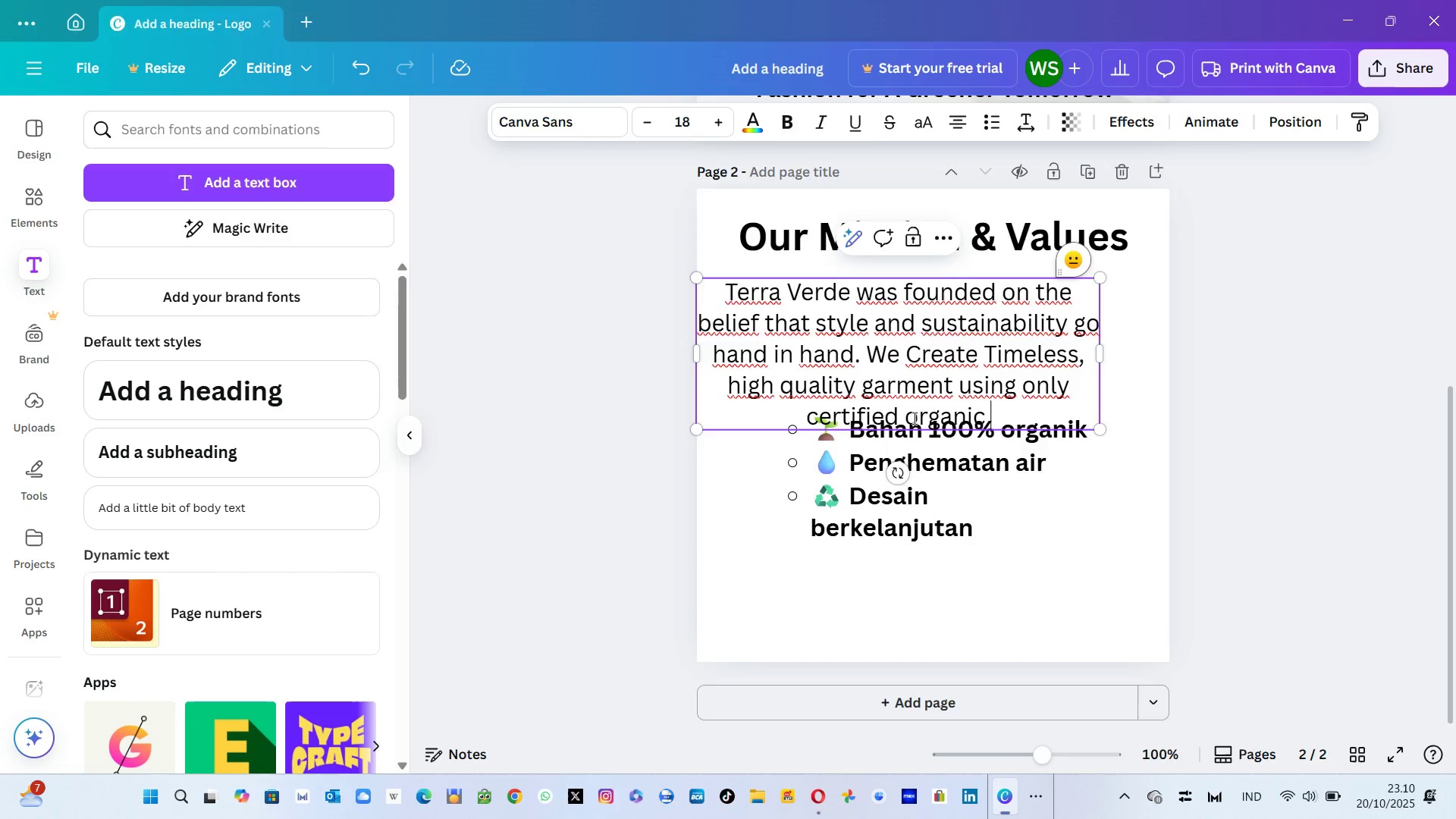 
key(Alt+Tab)
 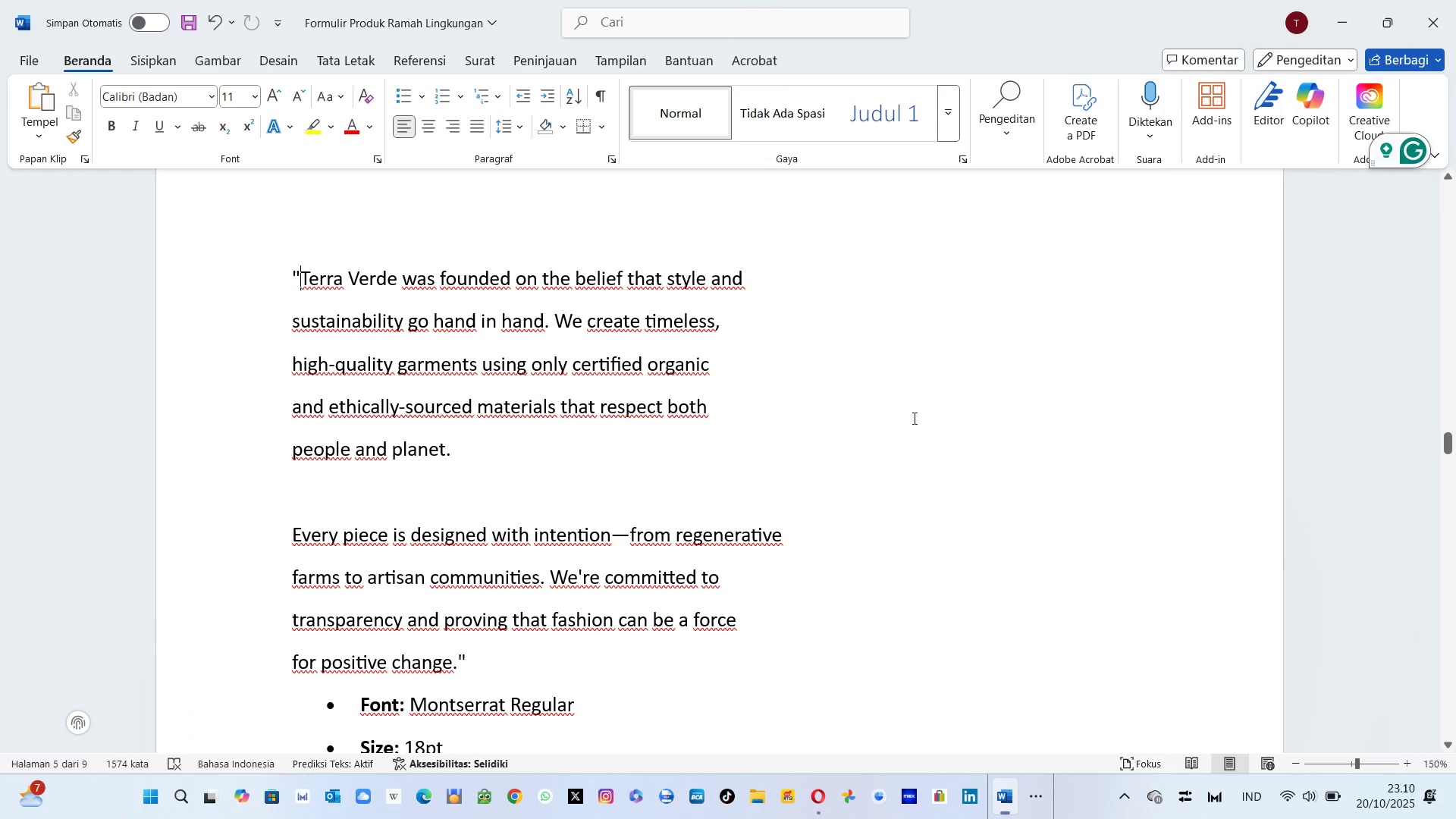 
key(Alt+AltLeft)
 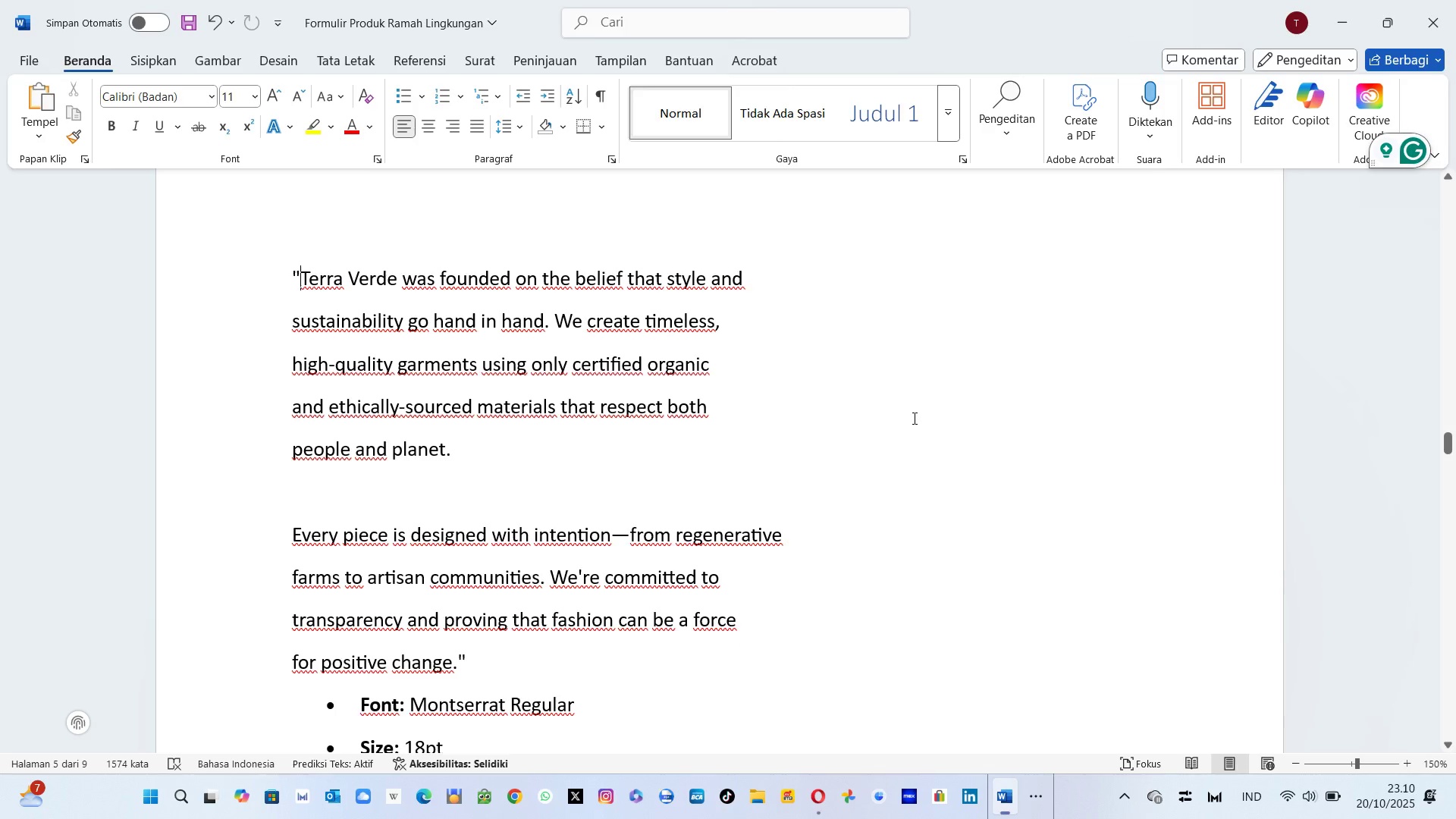 
key(Alt+Tab)
 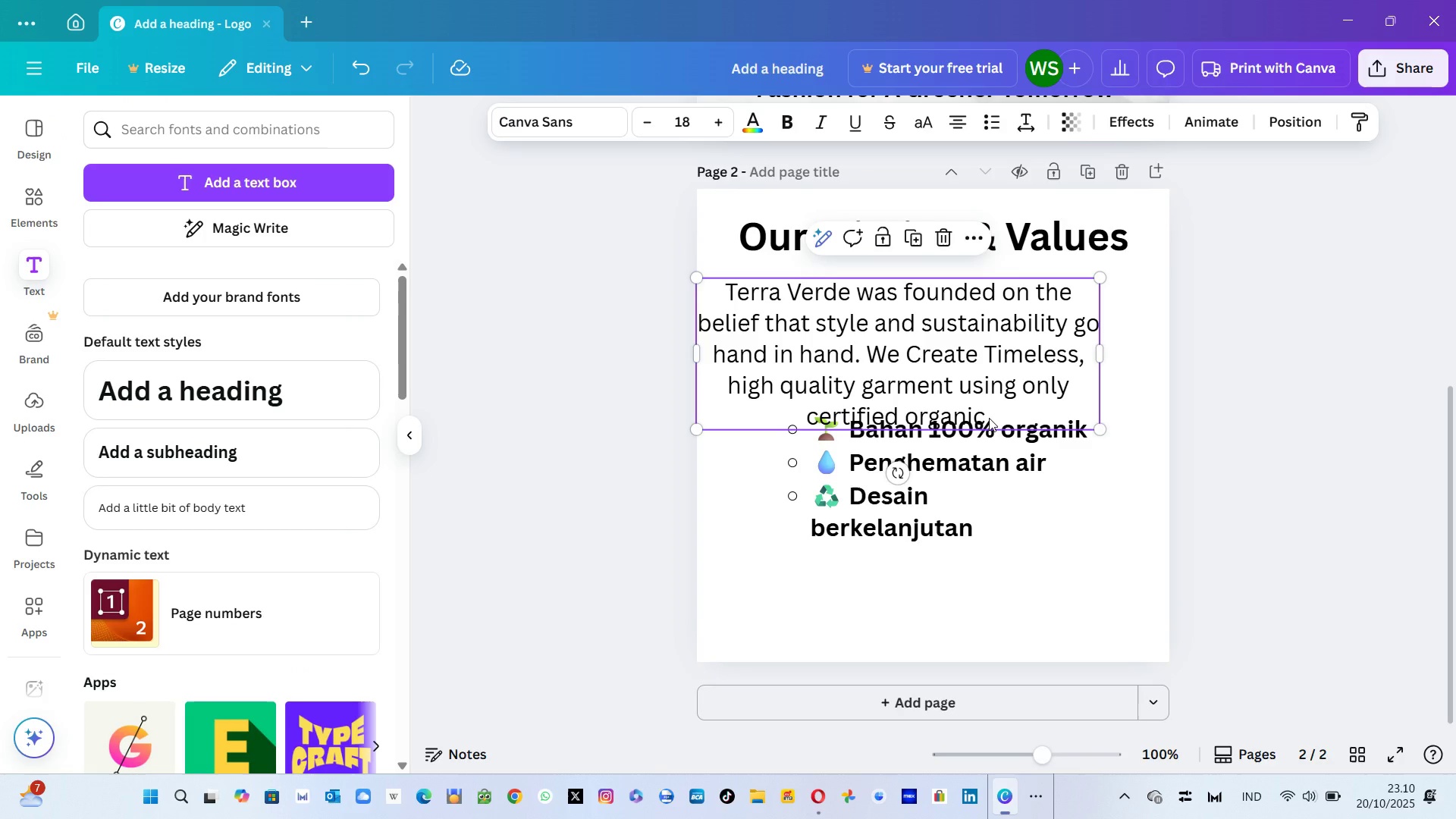 
left_click([989, 418])
 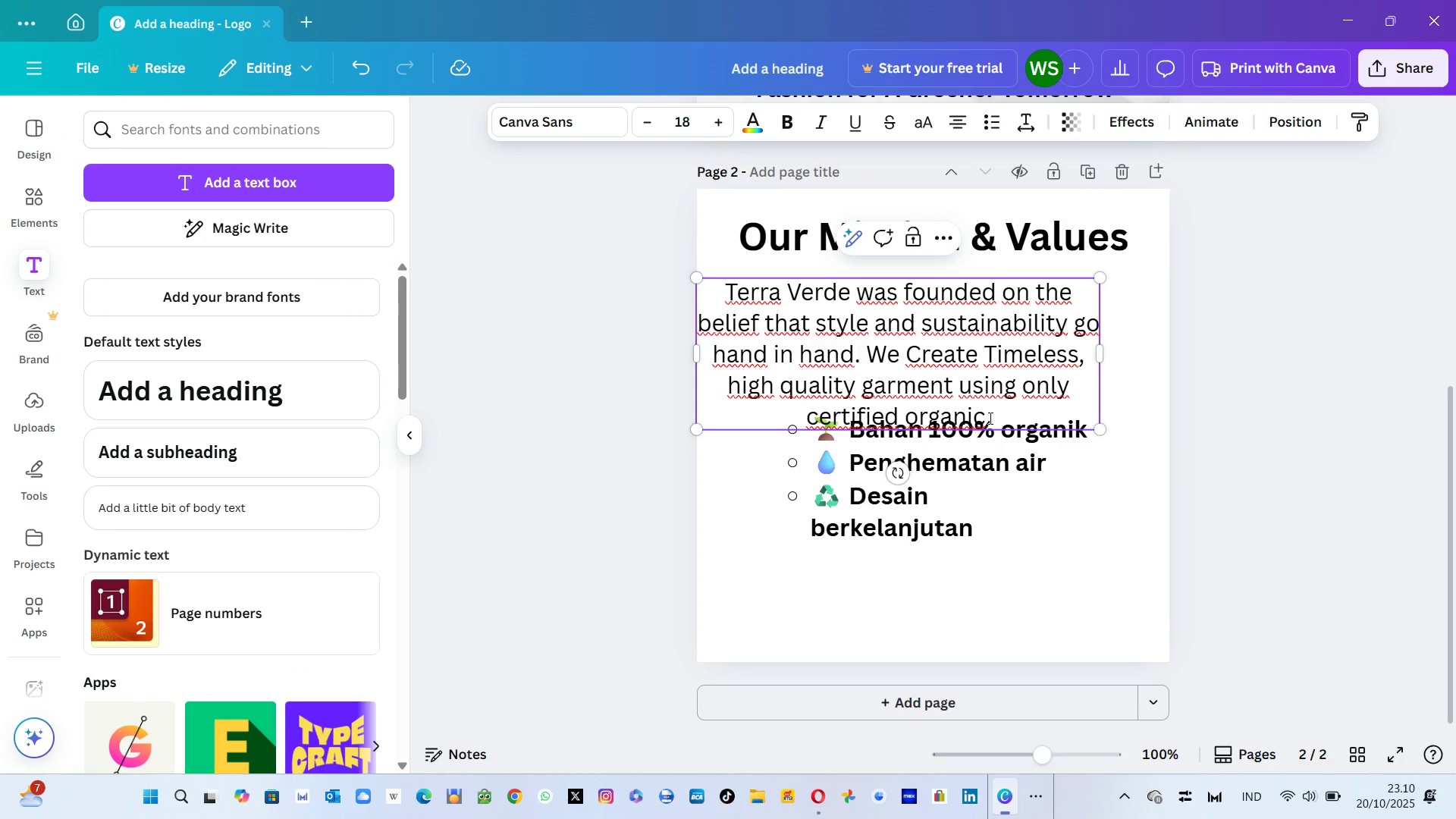 
type(and ethical)
 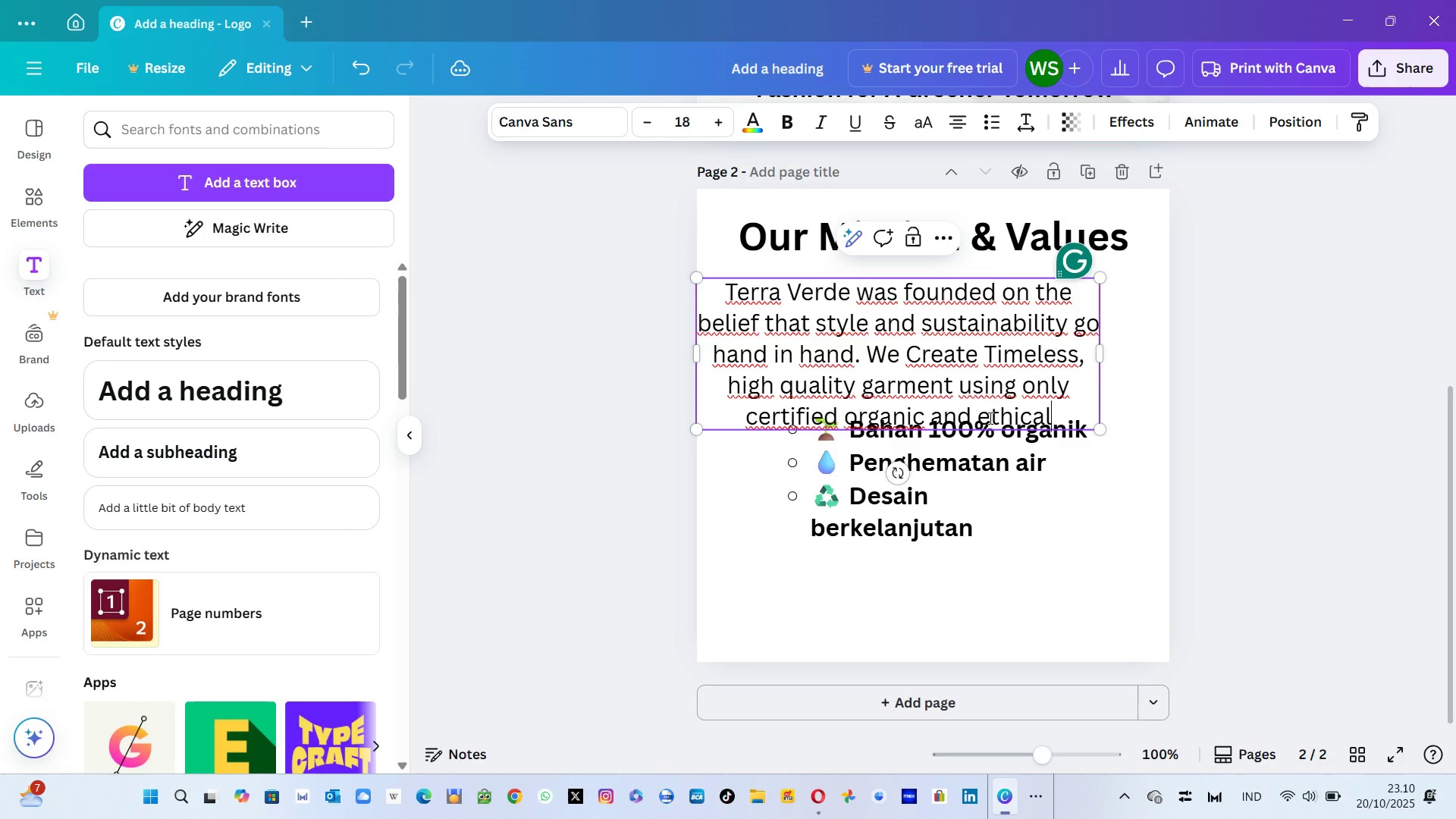 
key(Alt+AltLeft)
 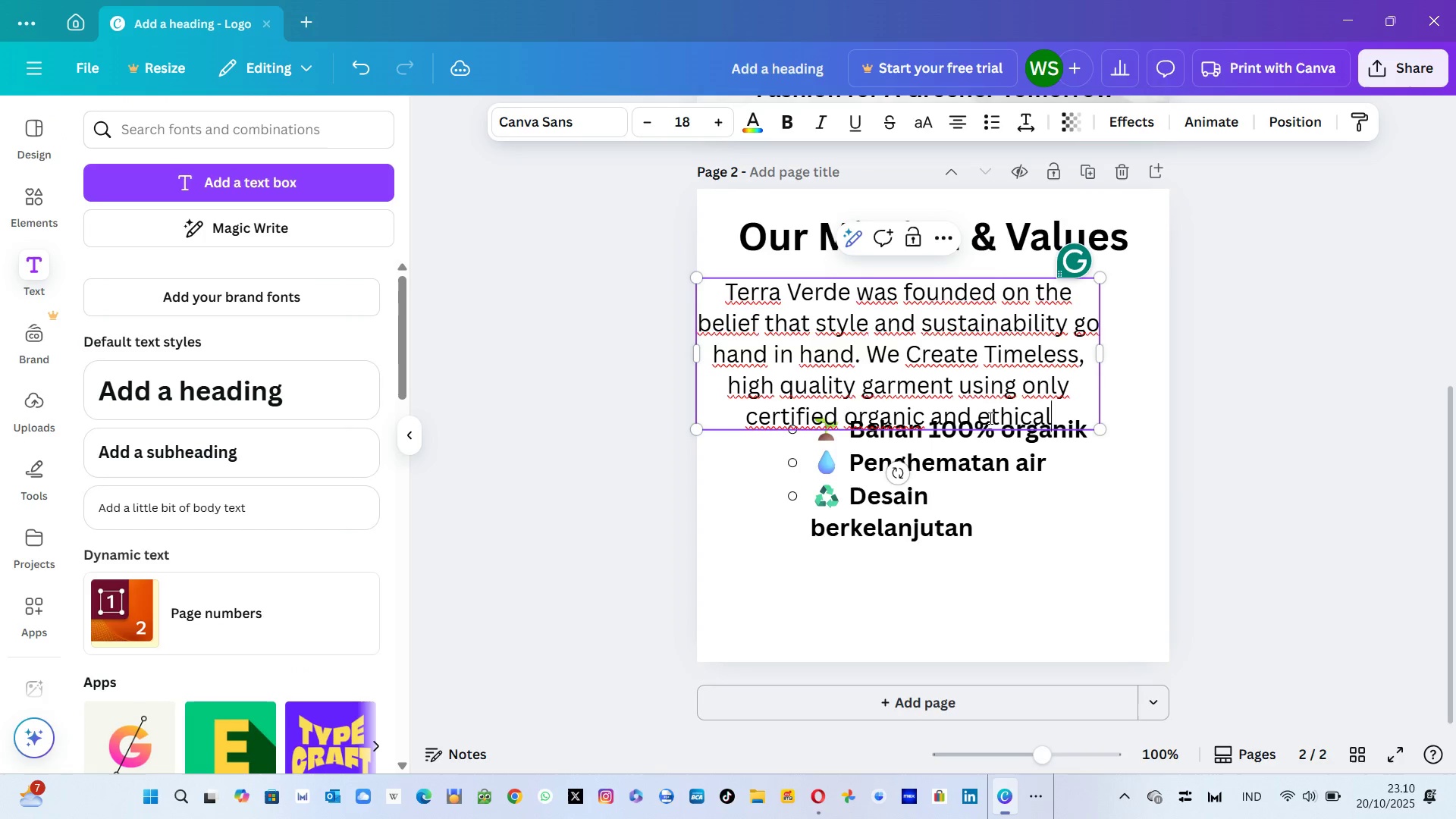 
key(Alt+Tab)
 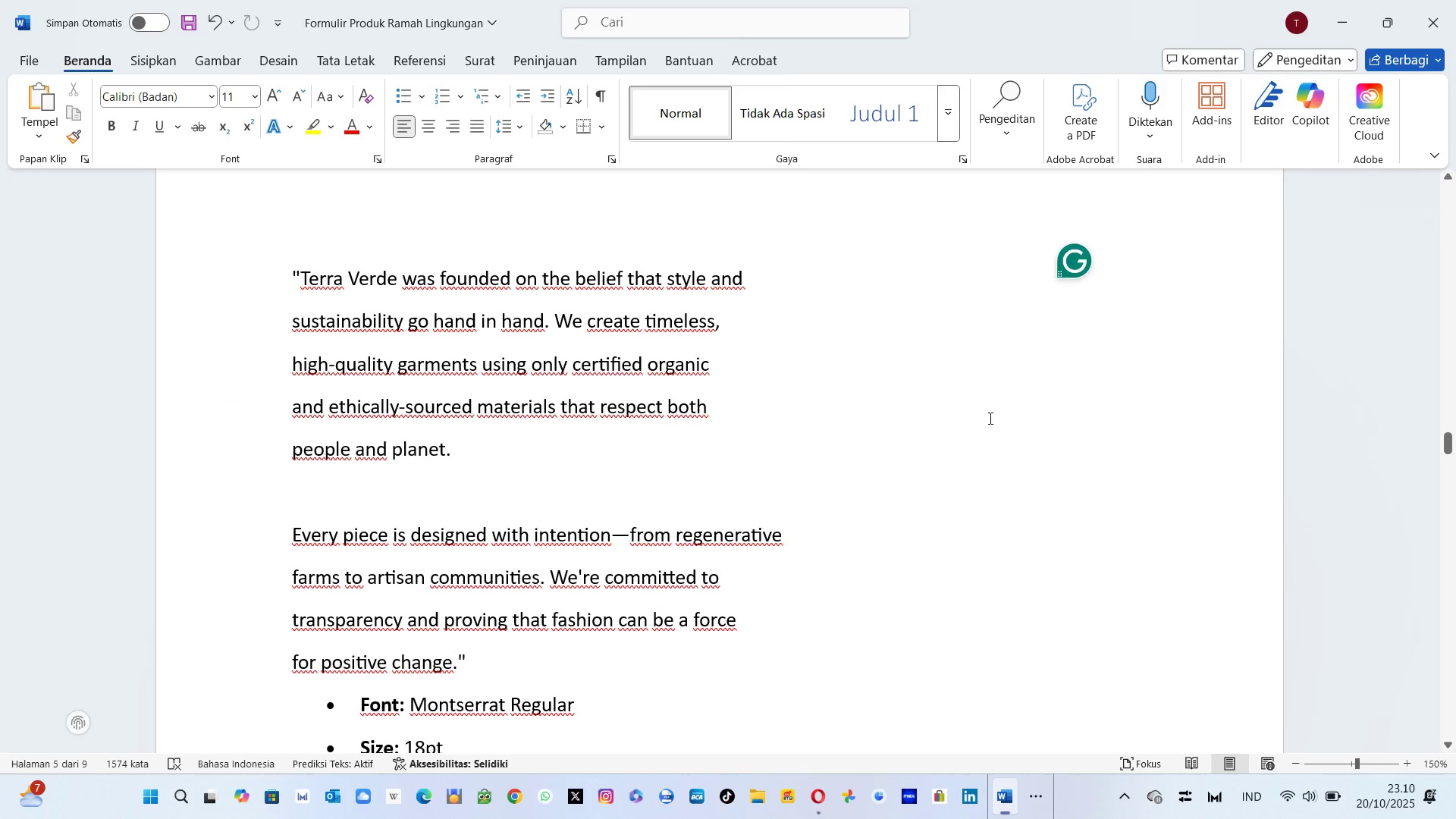 
key(Alt+AltLeft)
 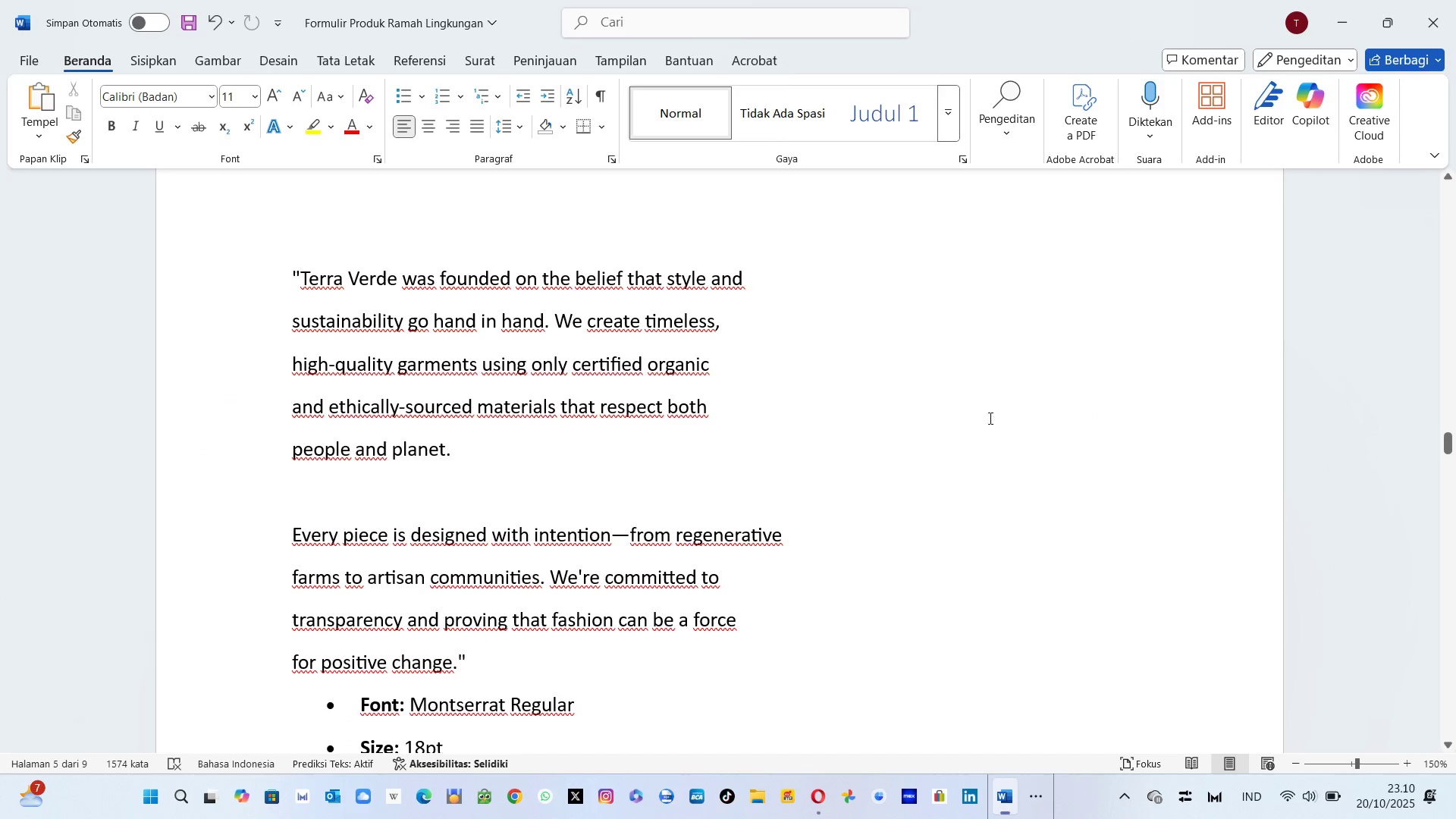 
key(Alt+Tab)
 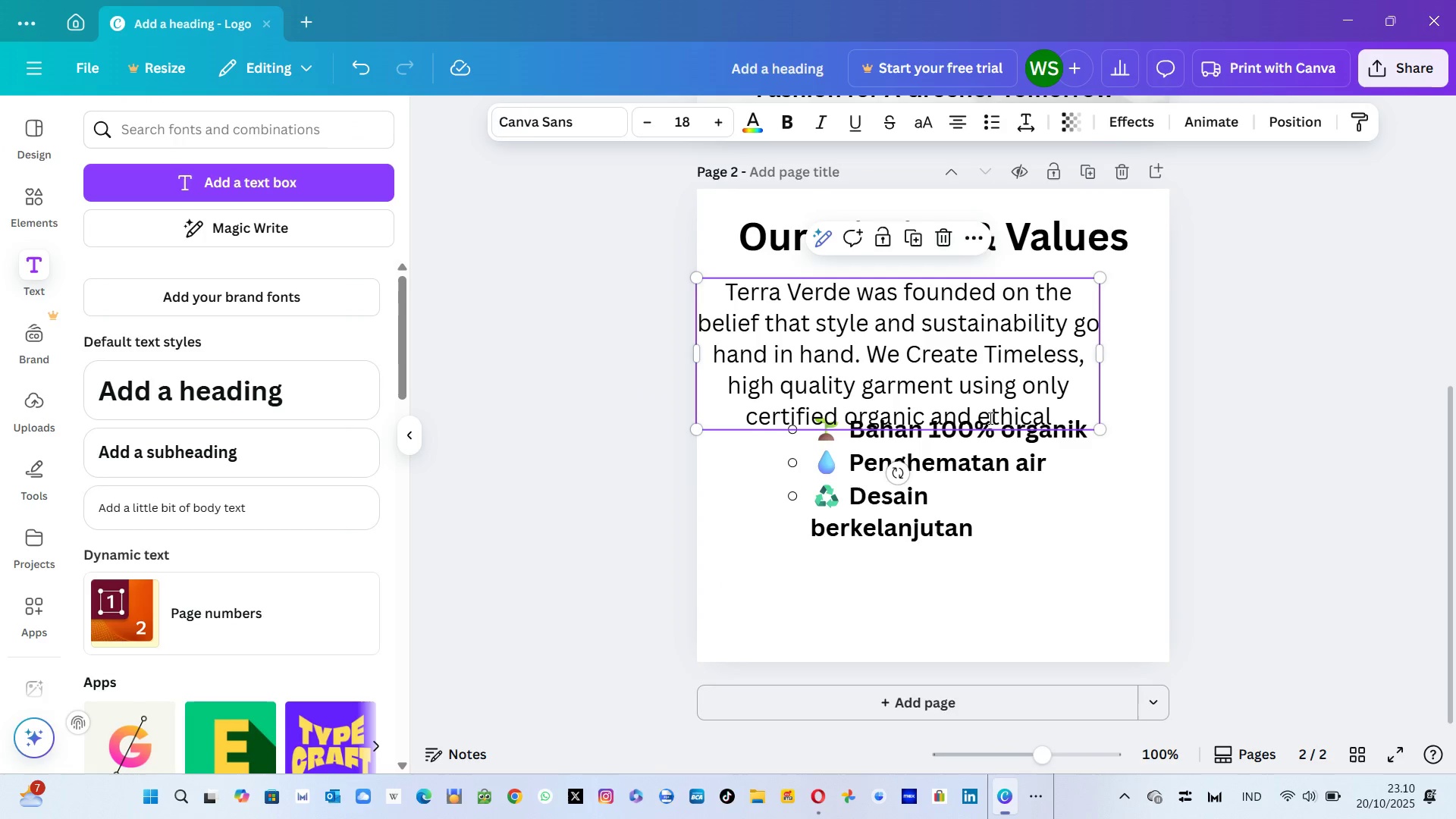 
key(L)
 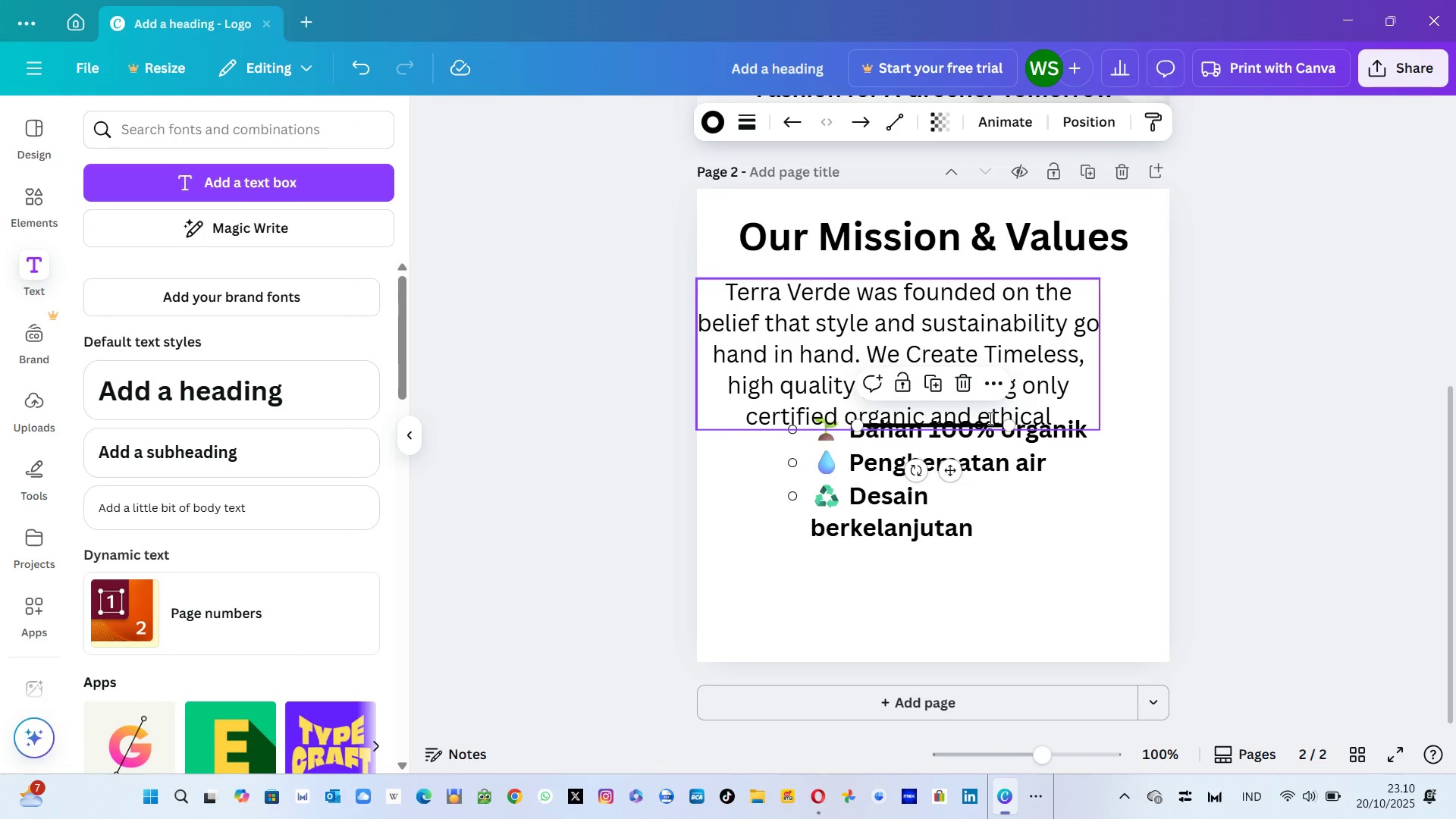 
key(Delete)
 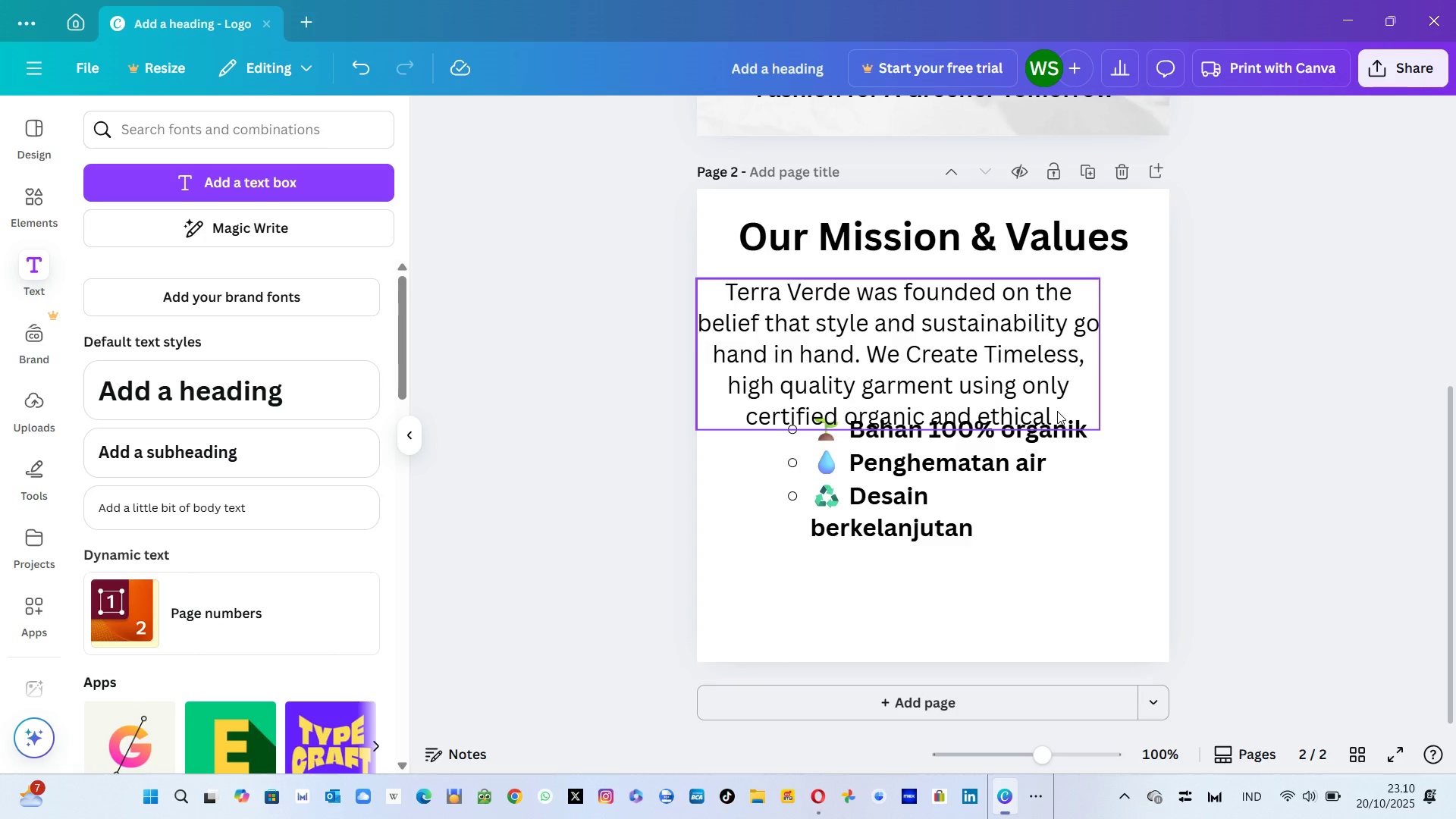 
left_click([1057, 411])
 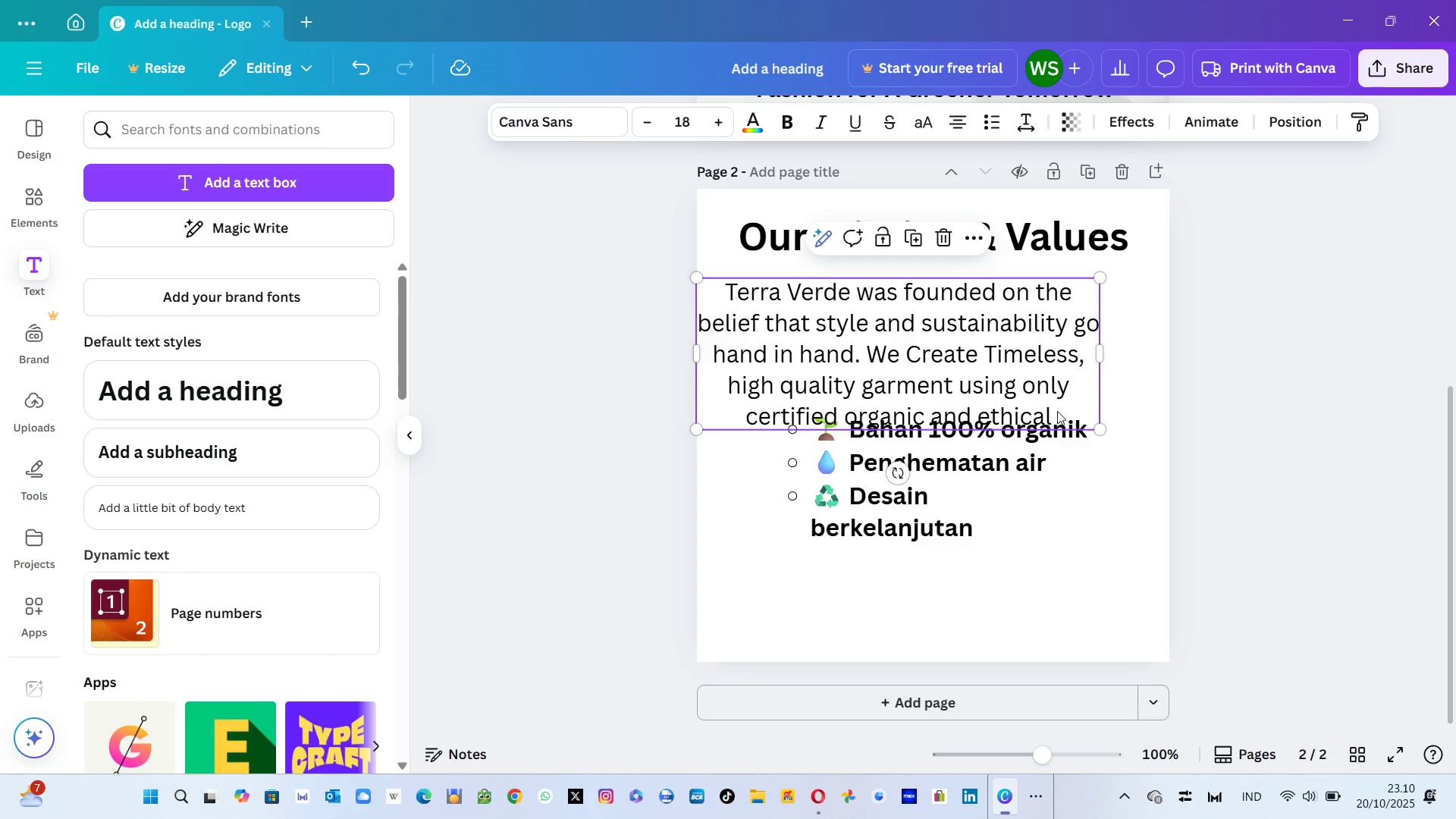 
left_click([1057, 411])
 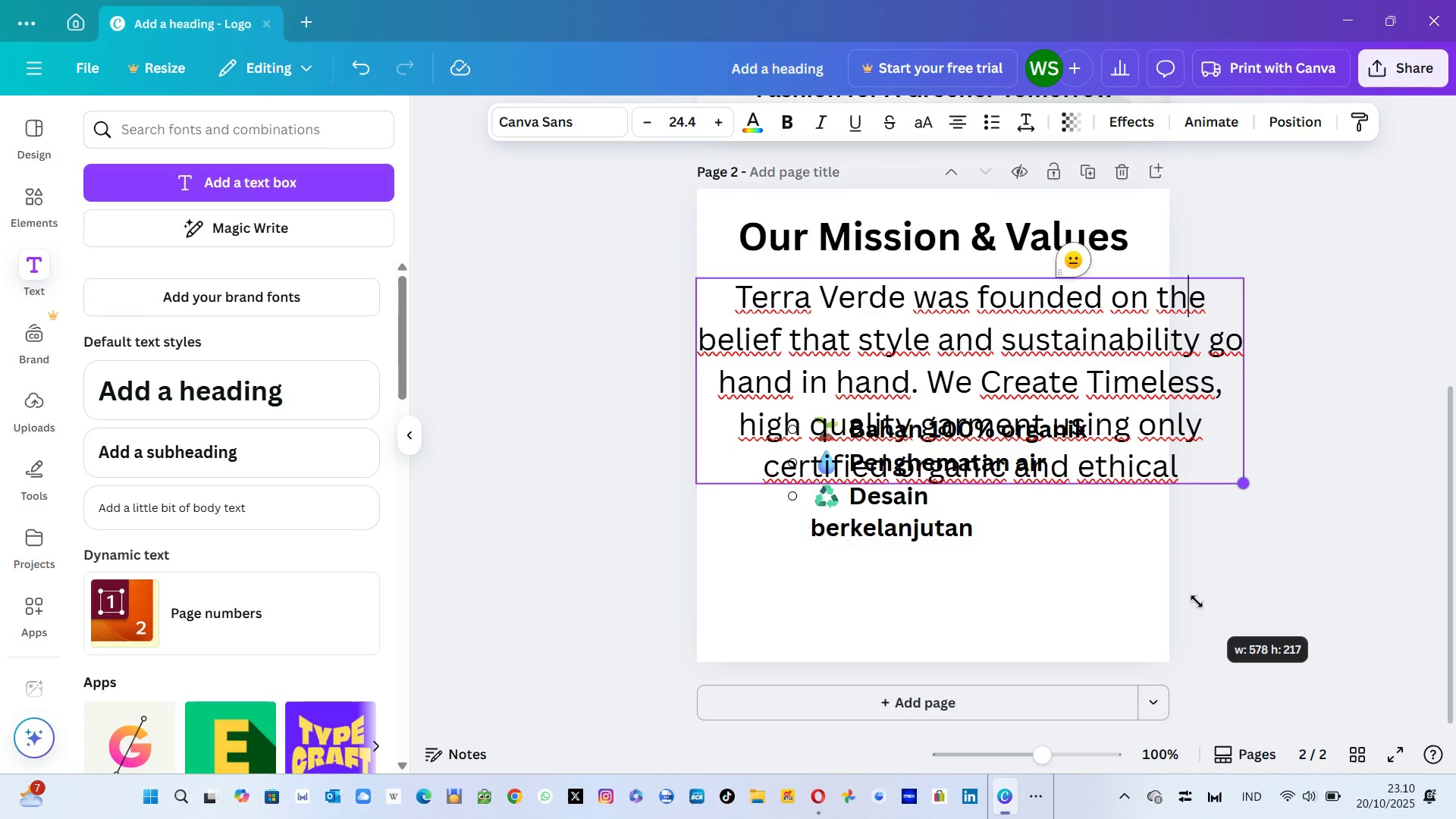 
wait(5.75)
 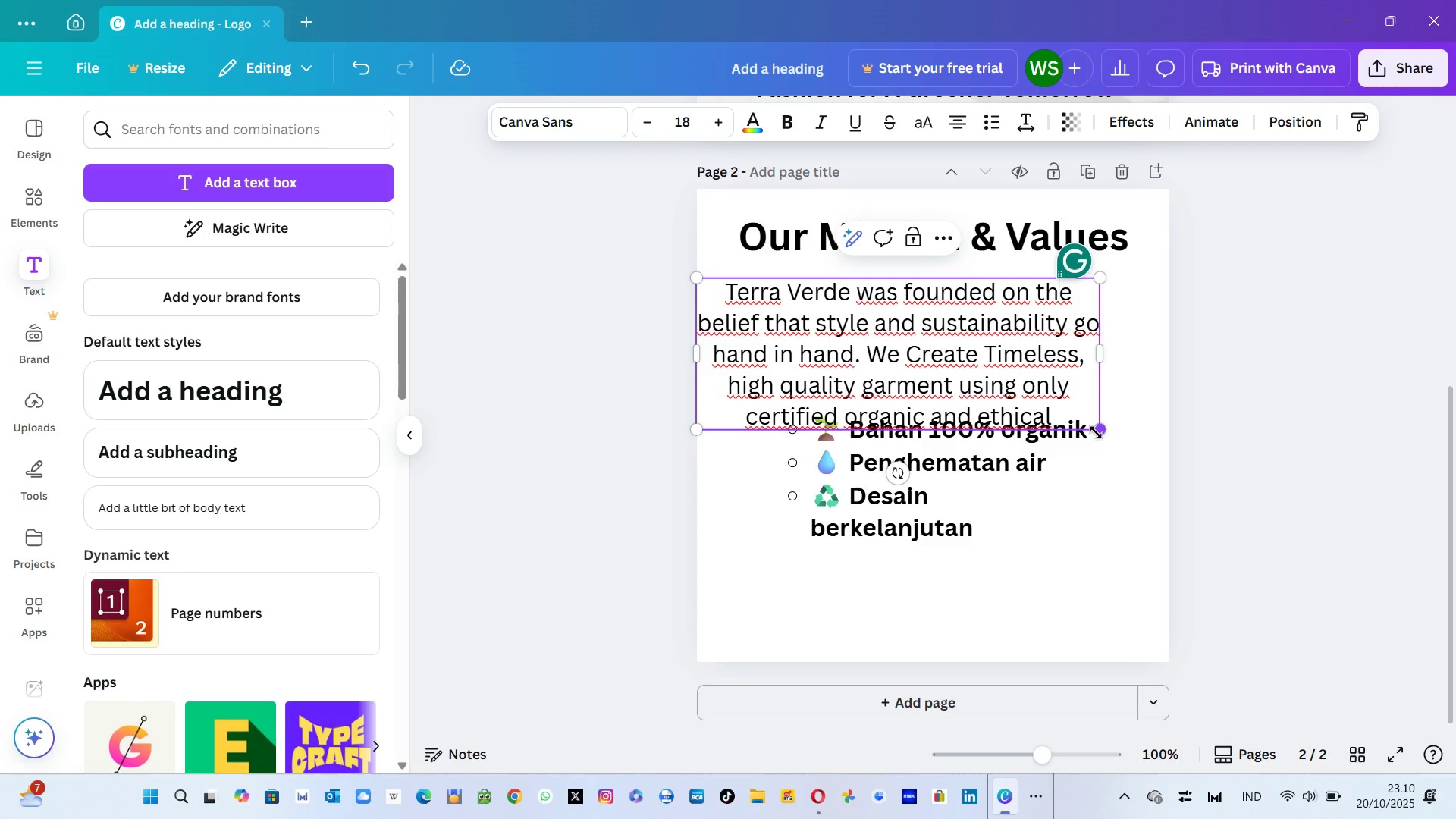 
left_click([1175, 466])
 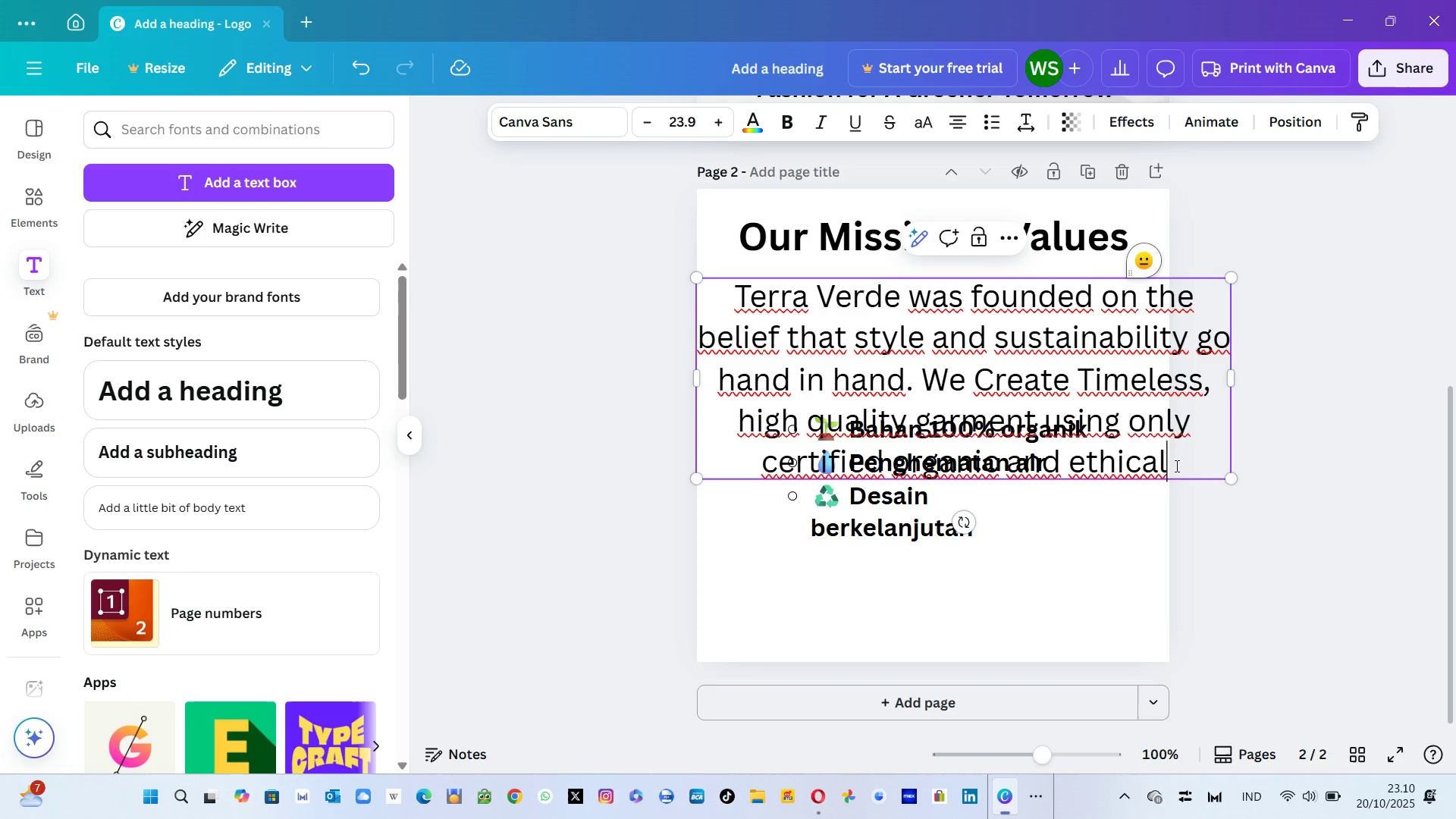 
type(ly)
key(Tab)
 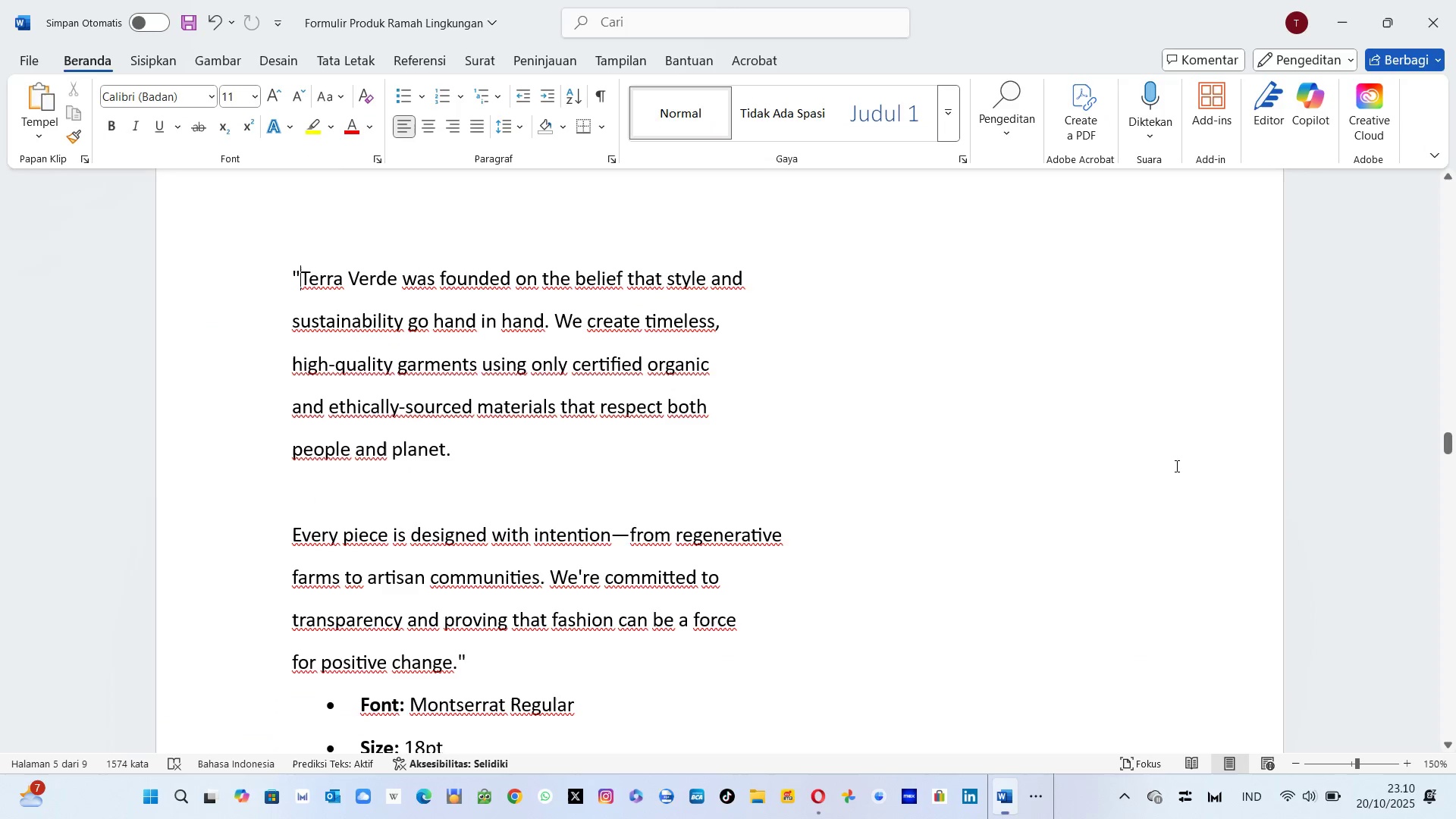 
hold_key(key=AltLeft, duration=0.44)
 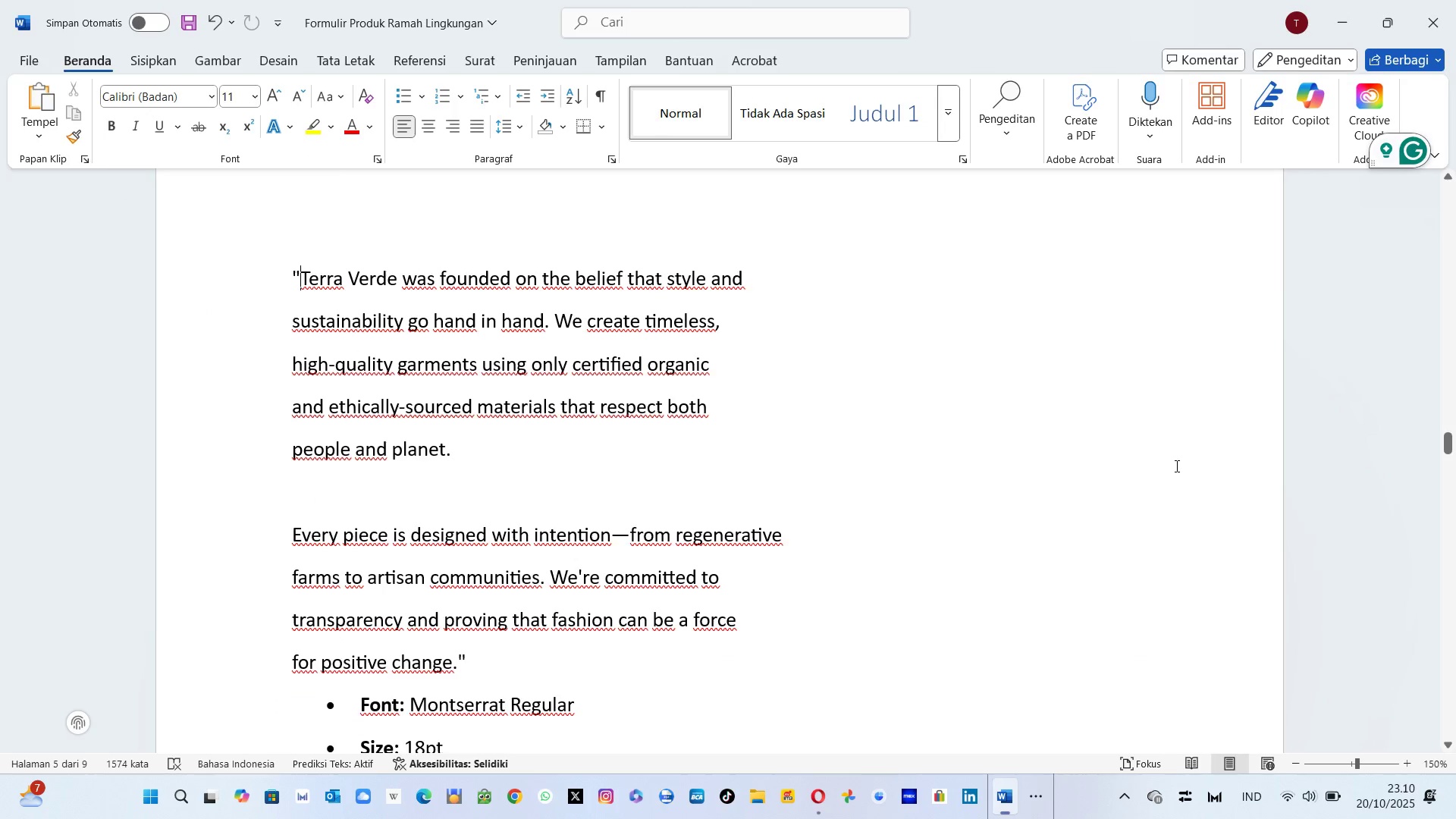 
key(Alt+AltLeft)
 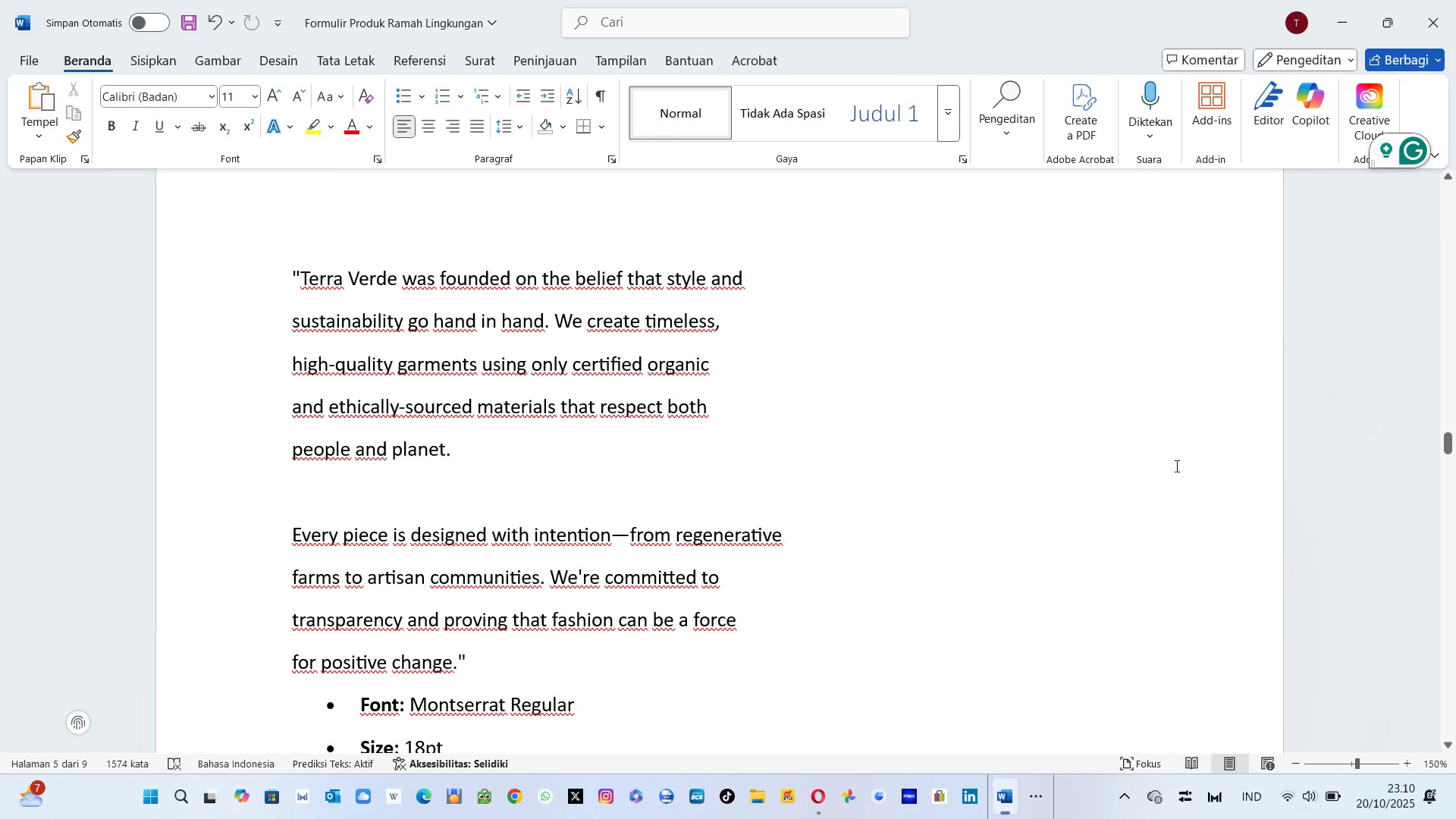 
key(Alt+Tab)
 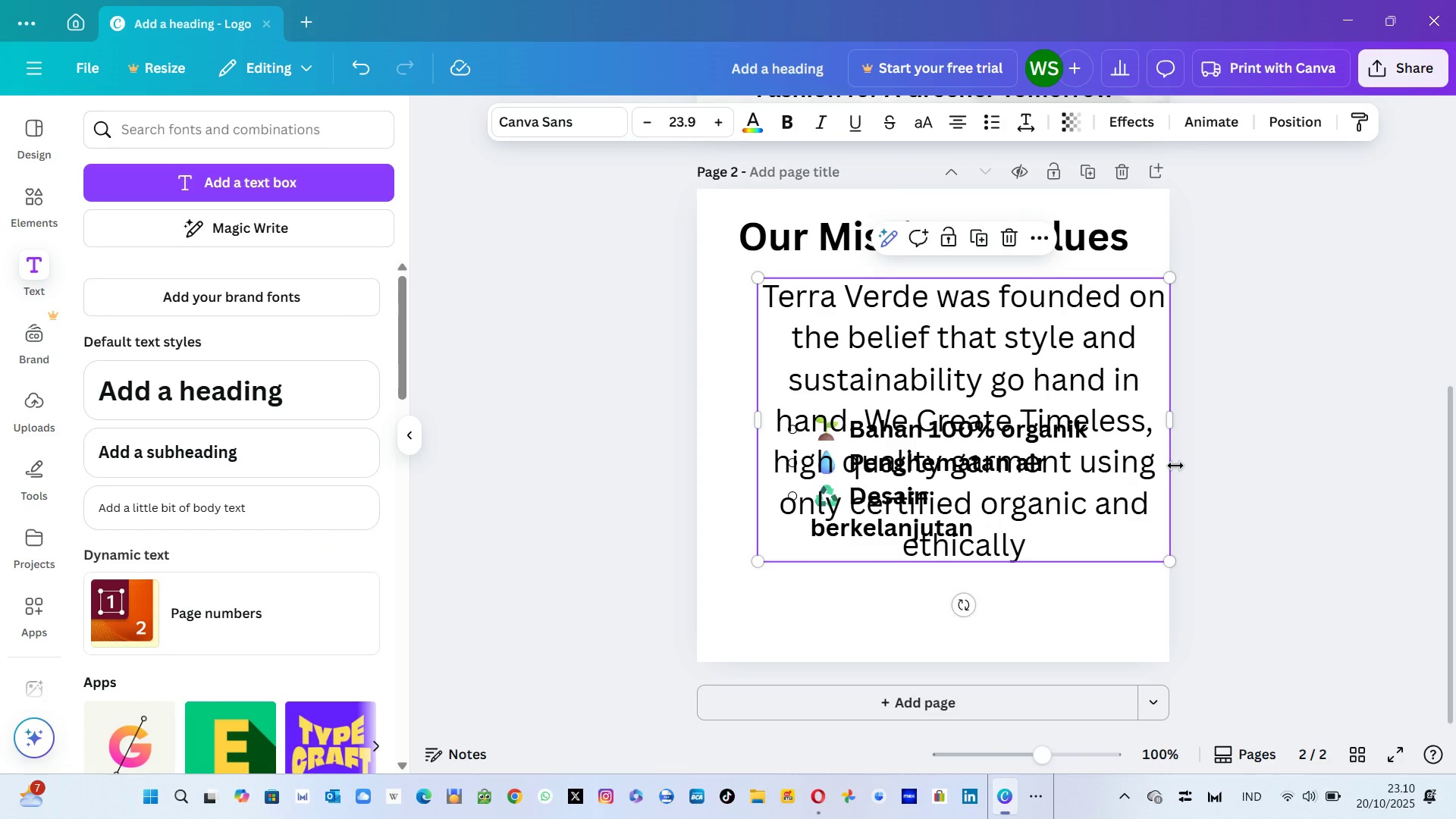 
key(Minus)
 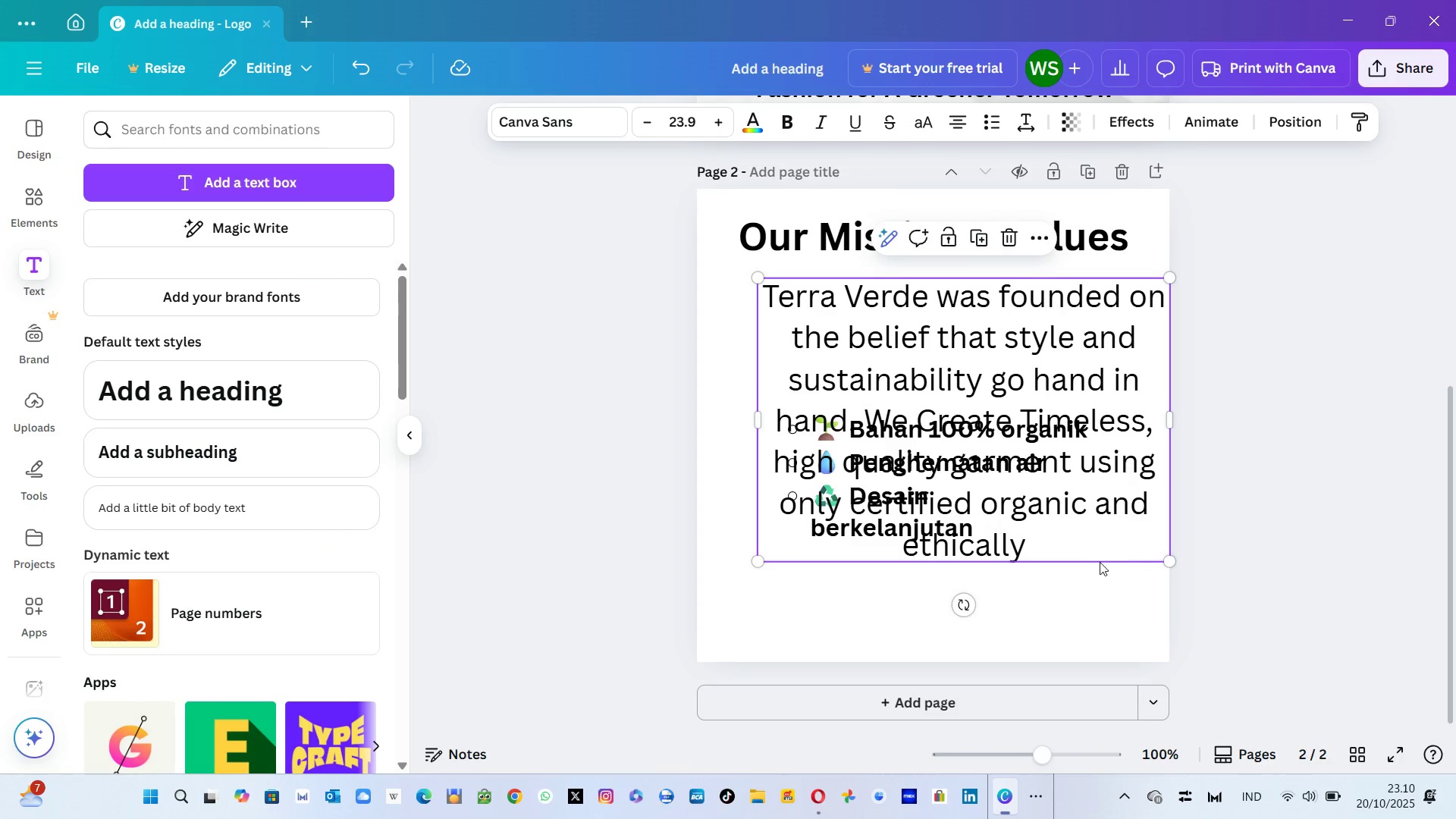 
left_click([1068, 551])
 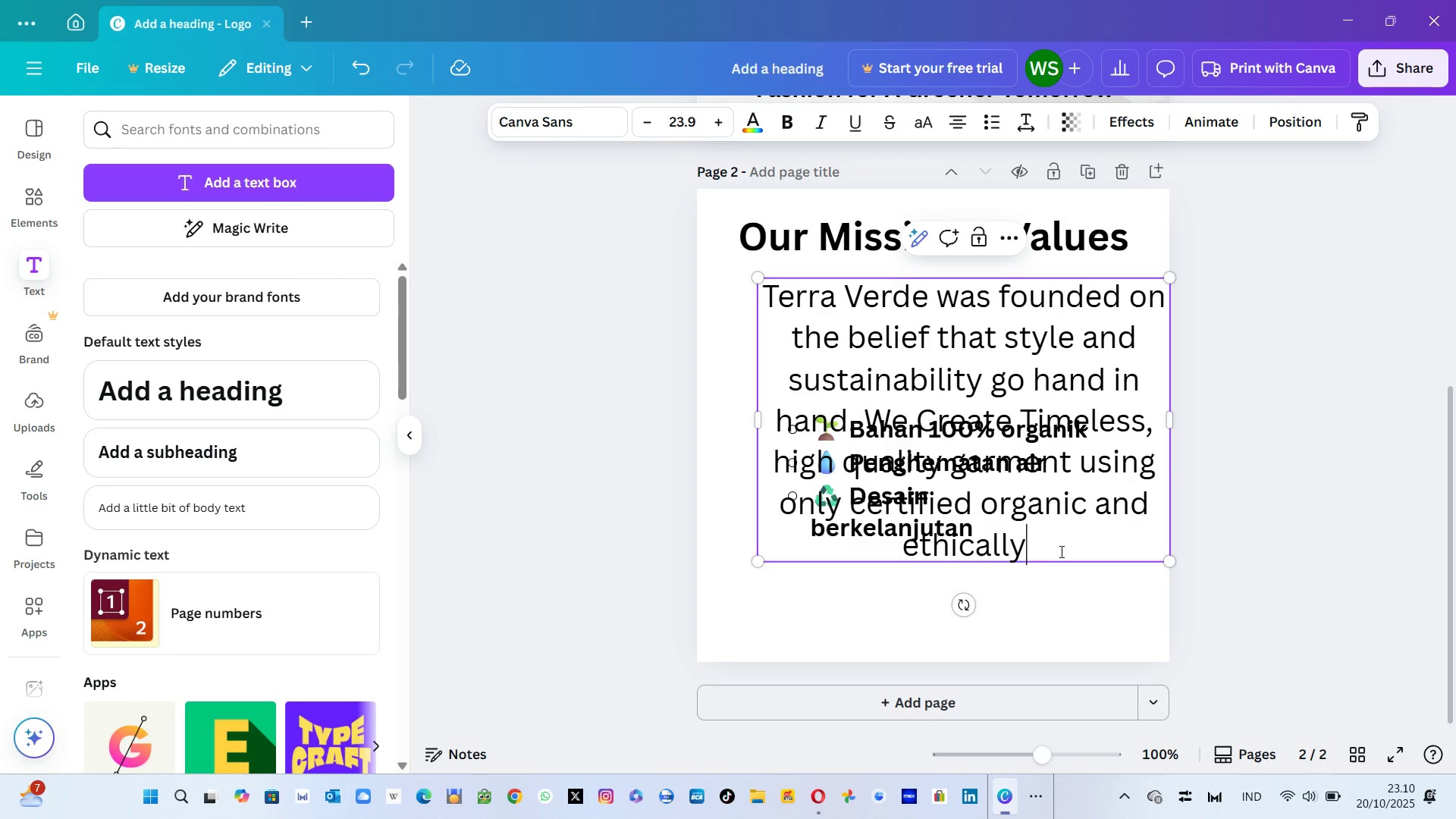 
left_click([1060, 551])
 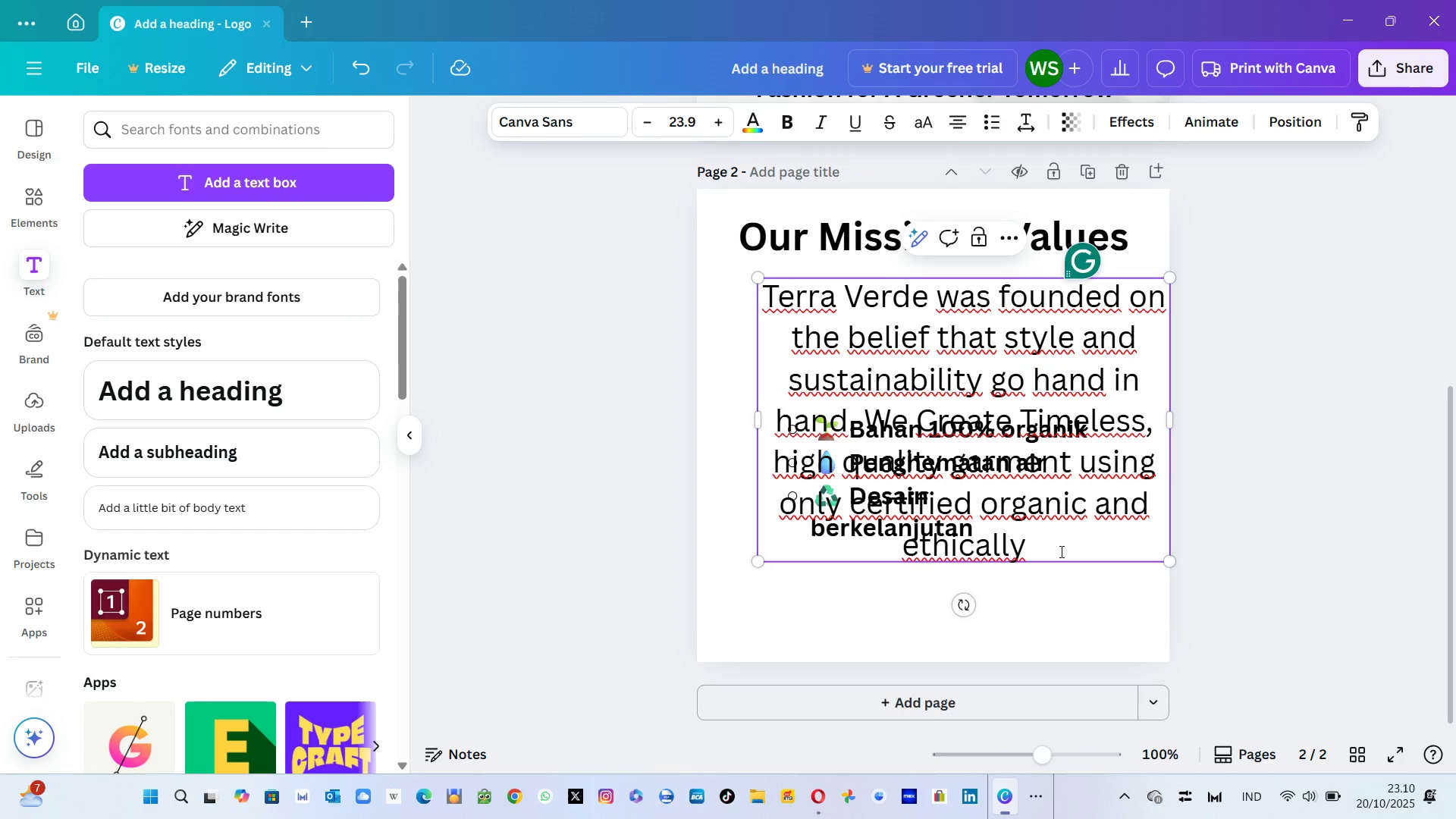 
type( )
key(Backspace)
type(-sourced )
key(Tab)
 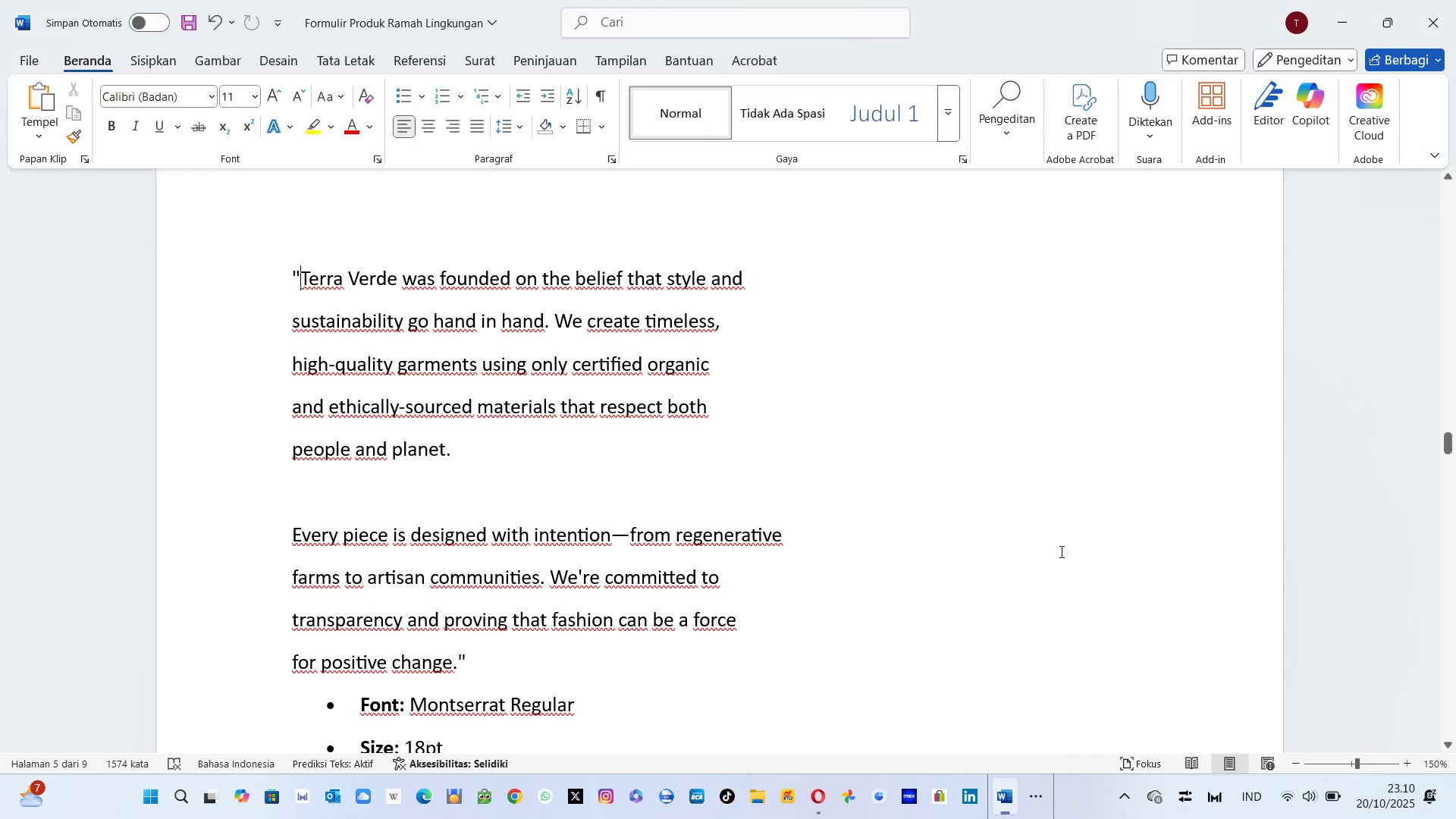 
hold_key(key=AltLeft, duration=0.32)
 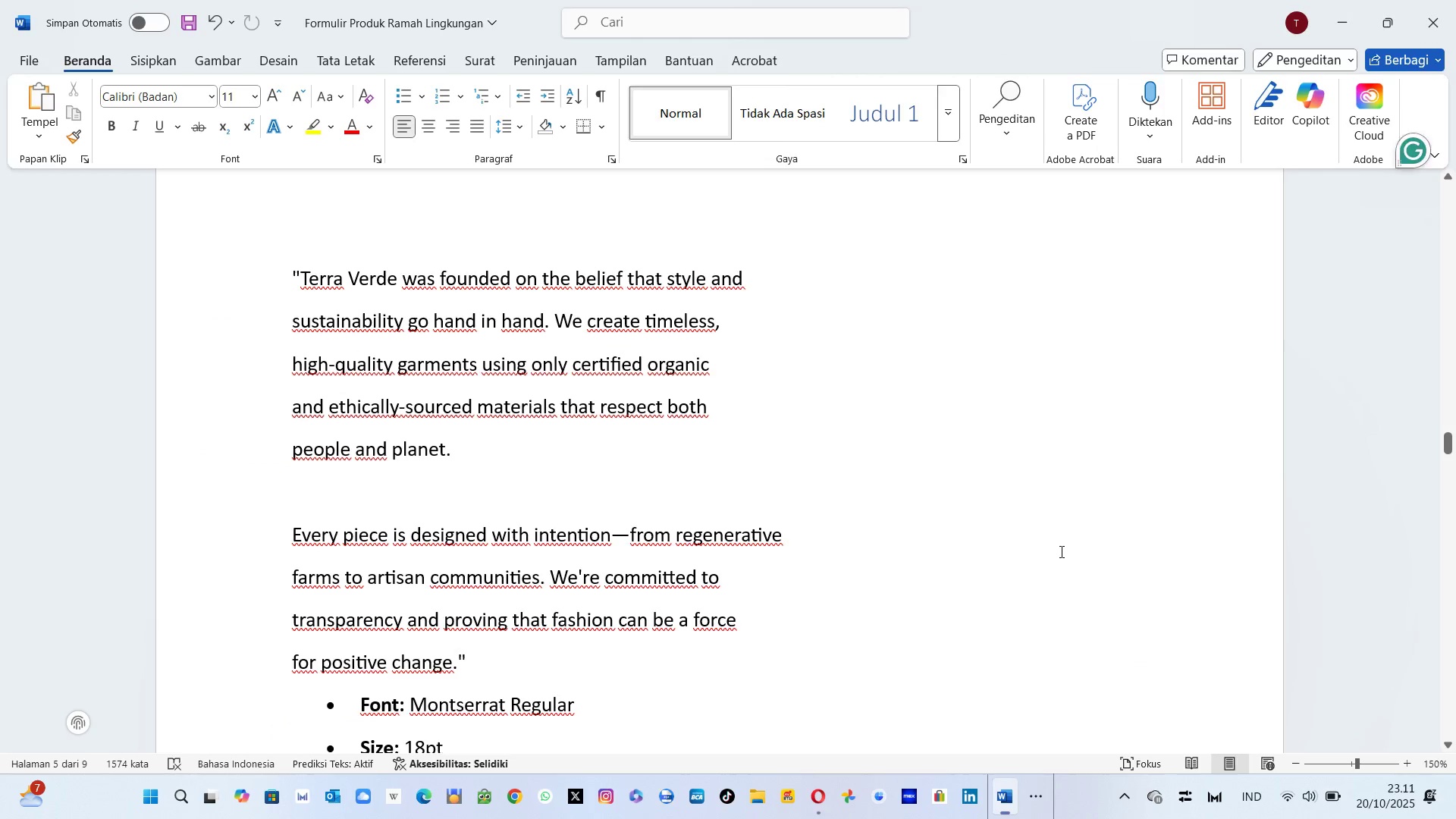 
key(Alt+AltLeft)
 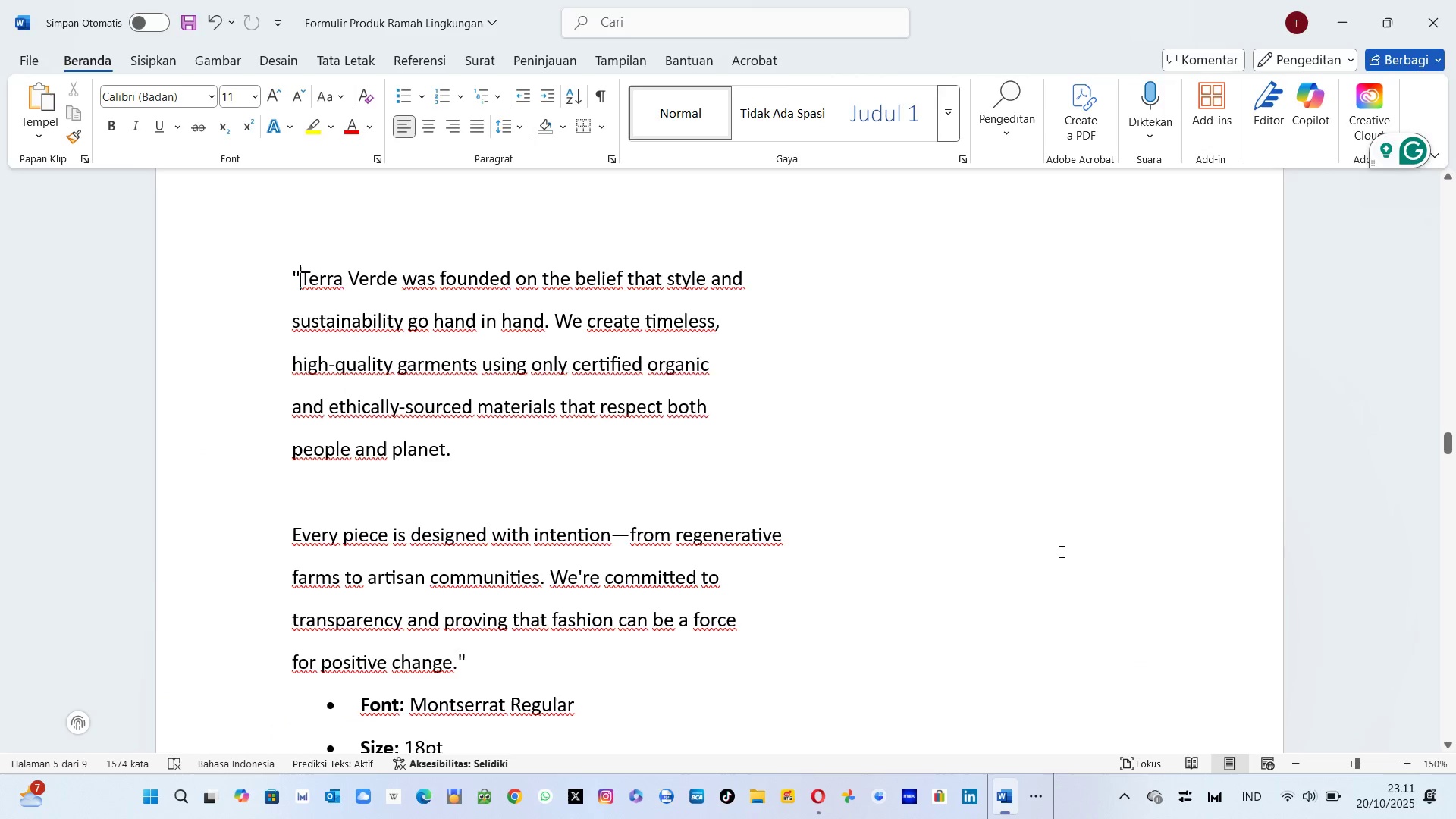 
key(Alt+Tab)
 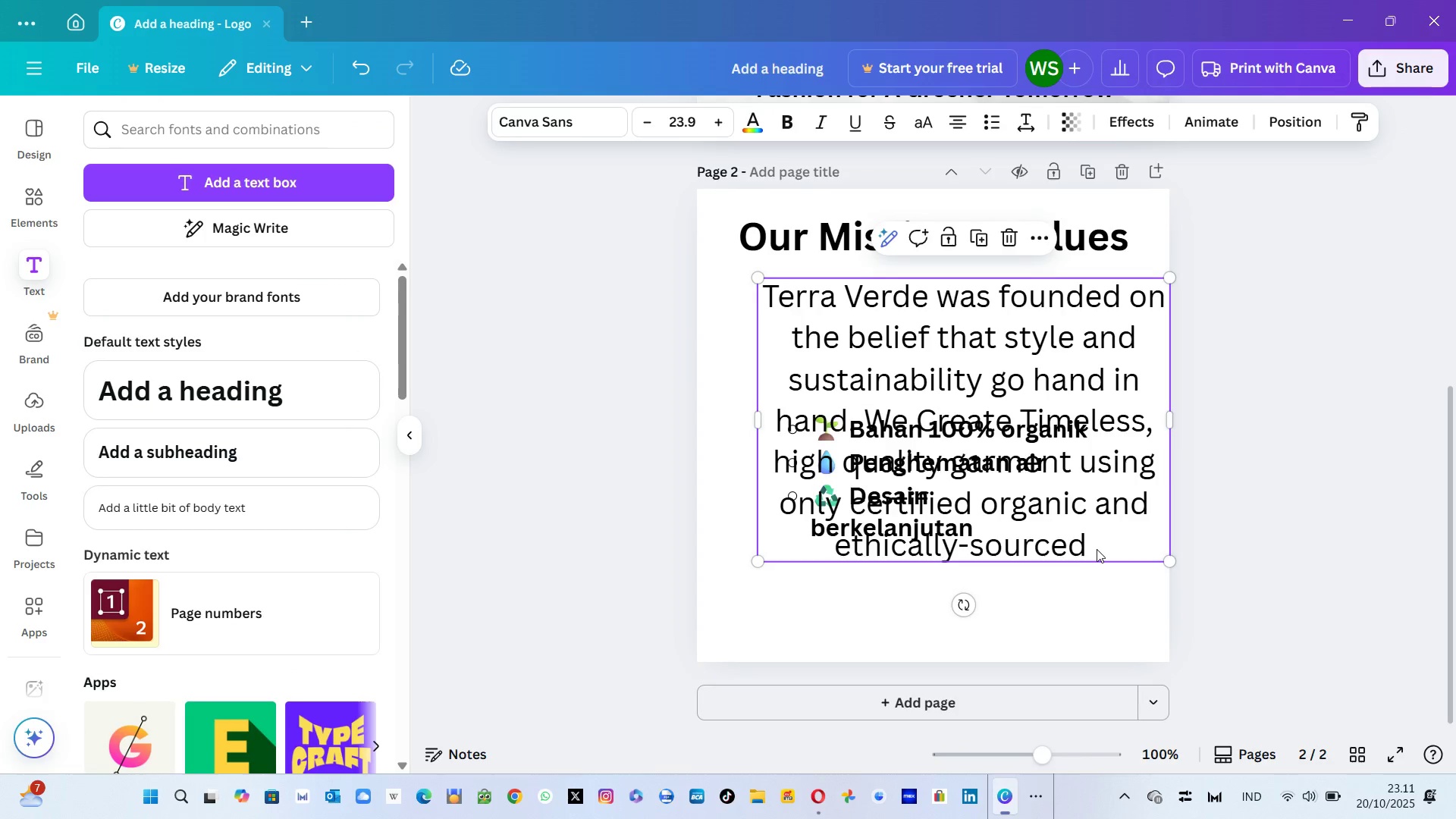 
left_click([1097, 549])
 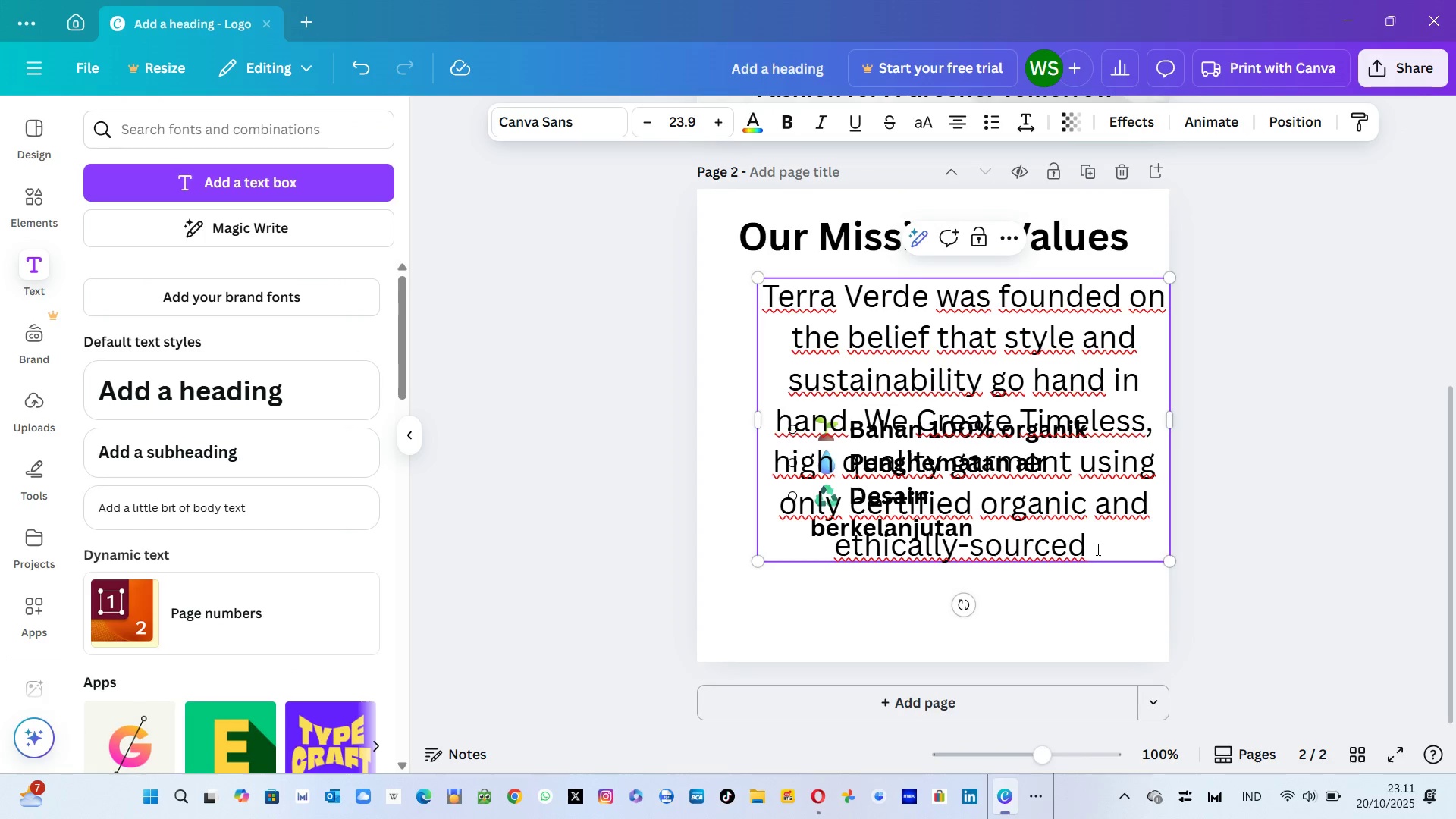 
type(material)
 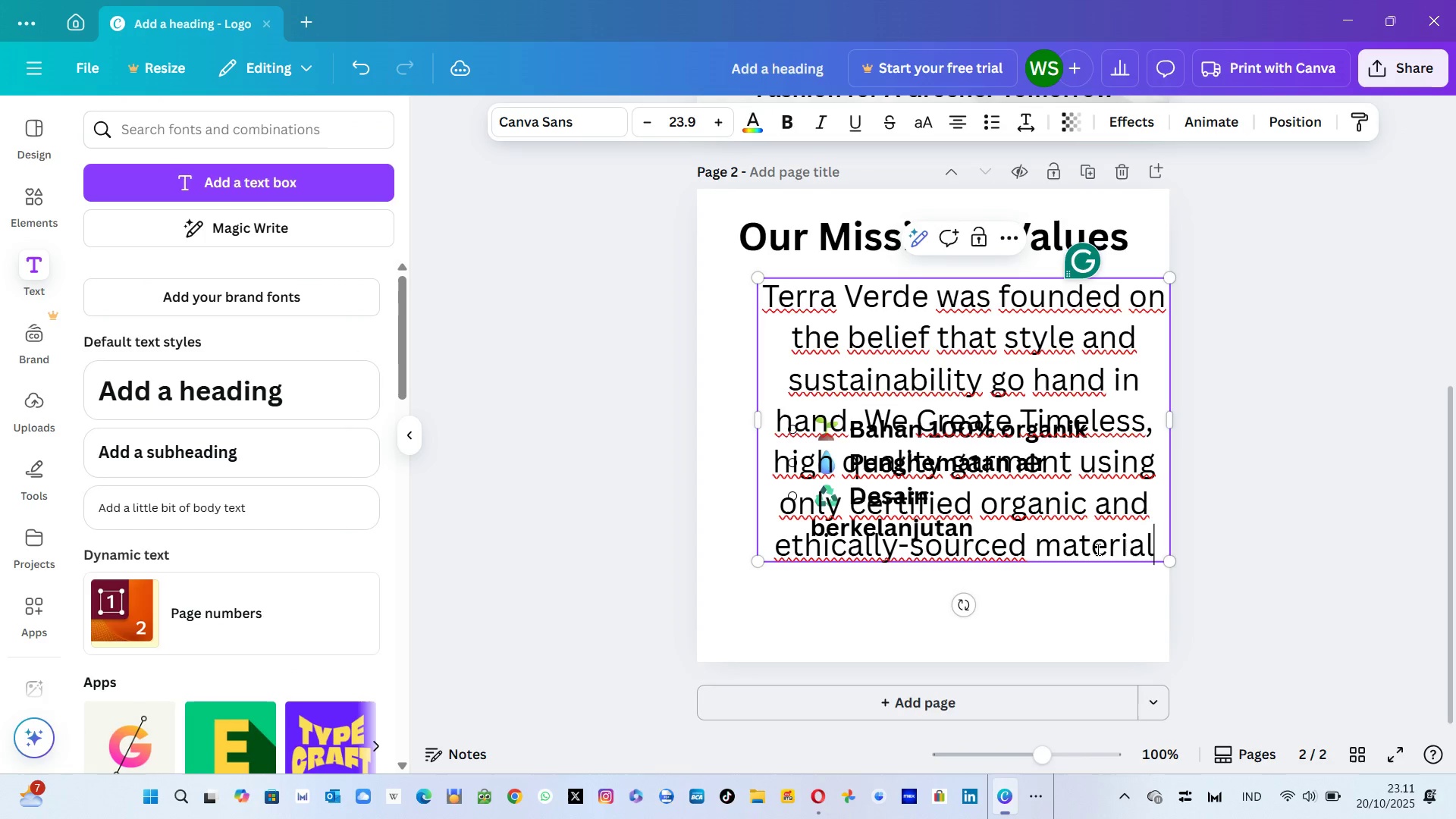 
key(Alt+AltLeft)
 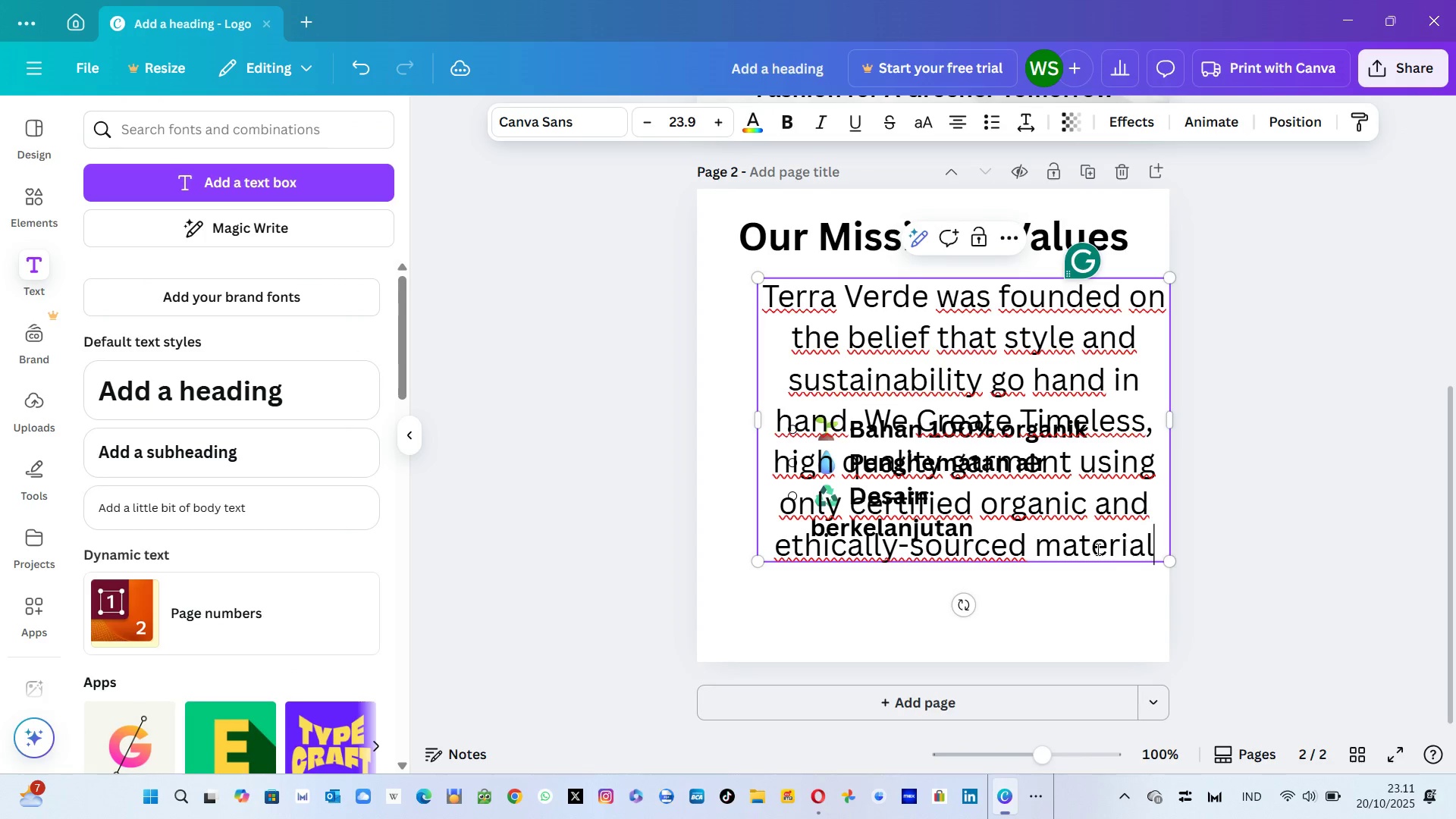 
key(Alt+Tab)
 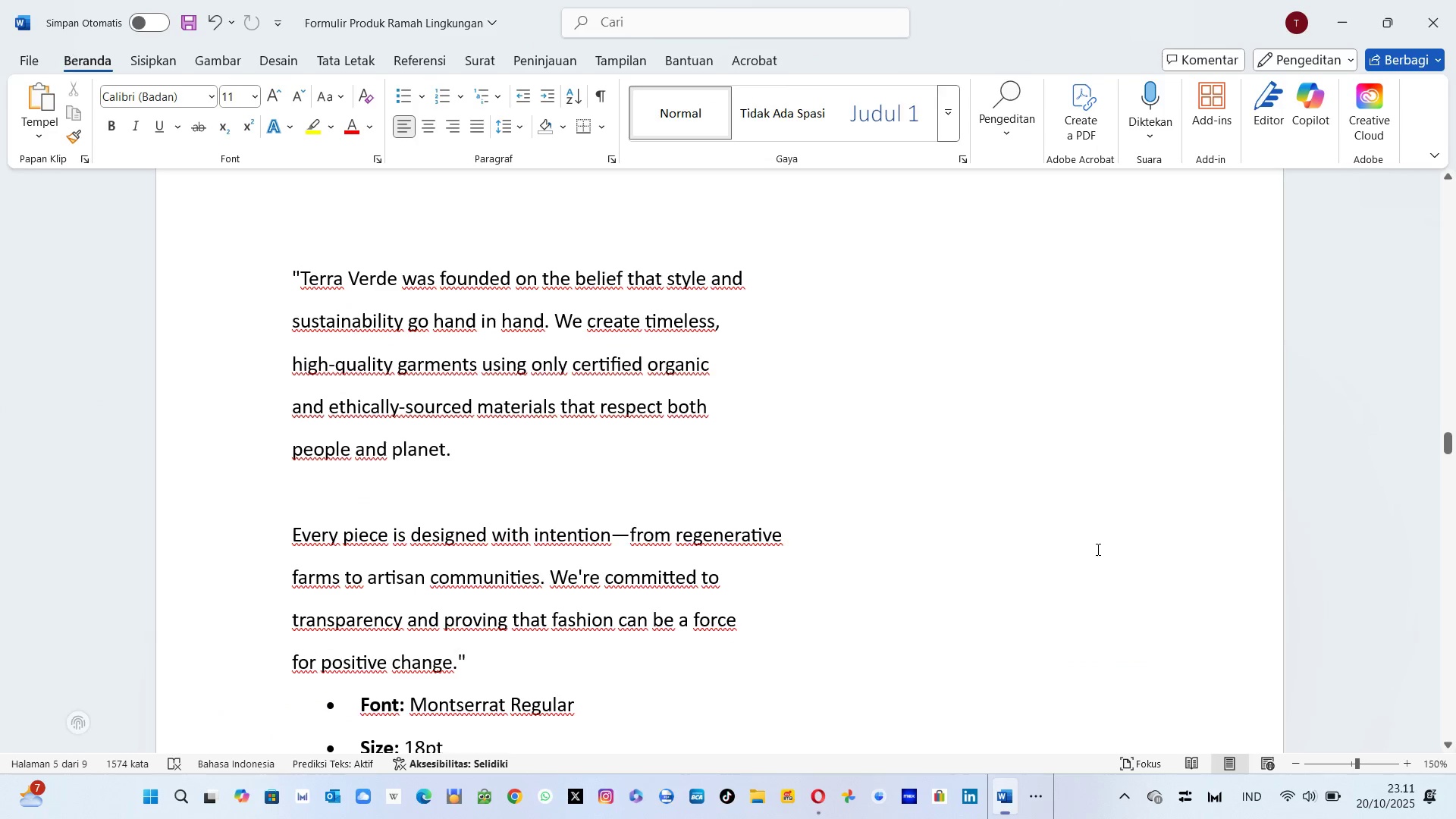 
key(Alt+AltLeft)
 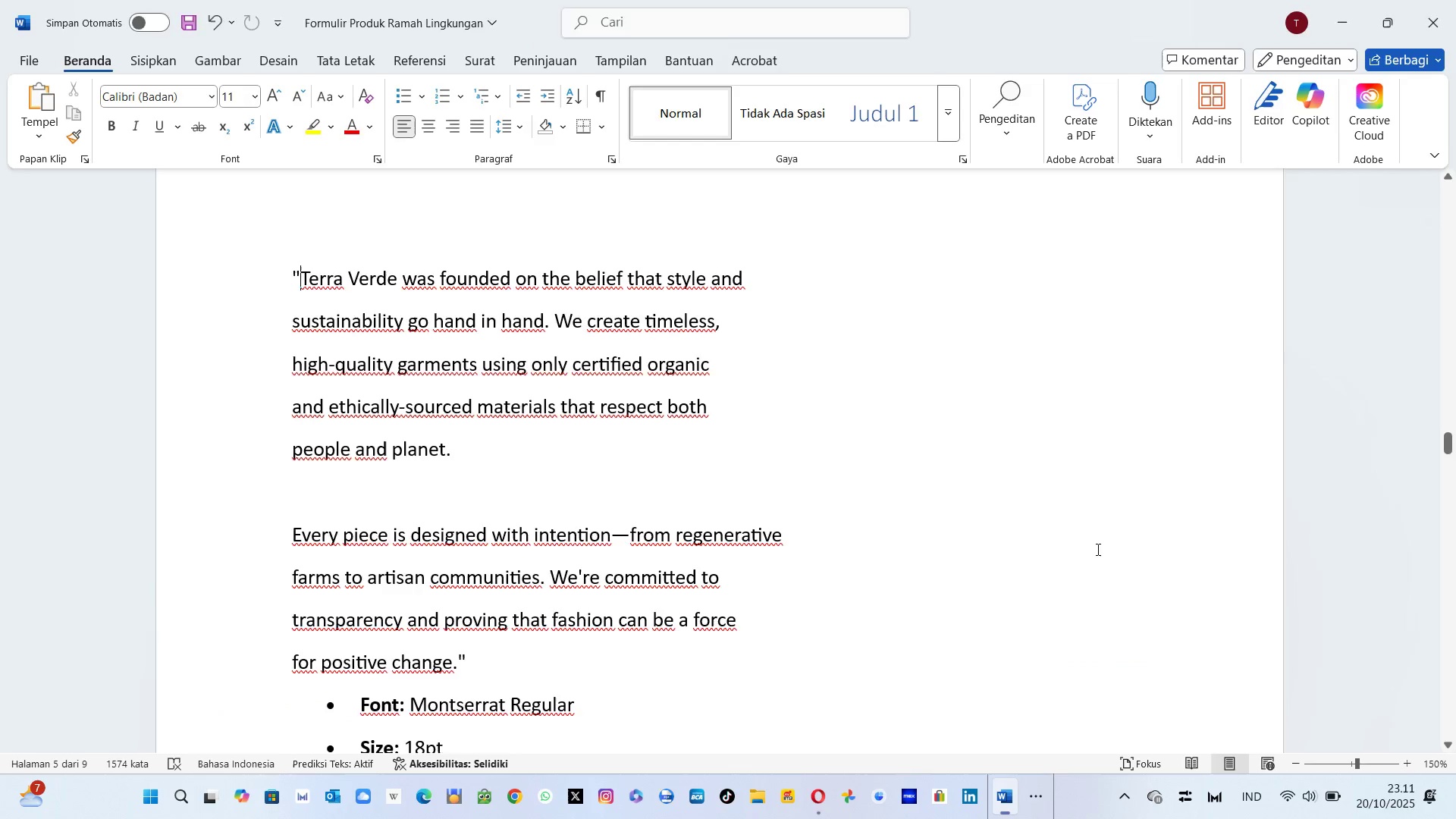 
key(Alt+Tab)
 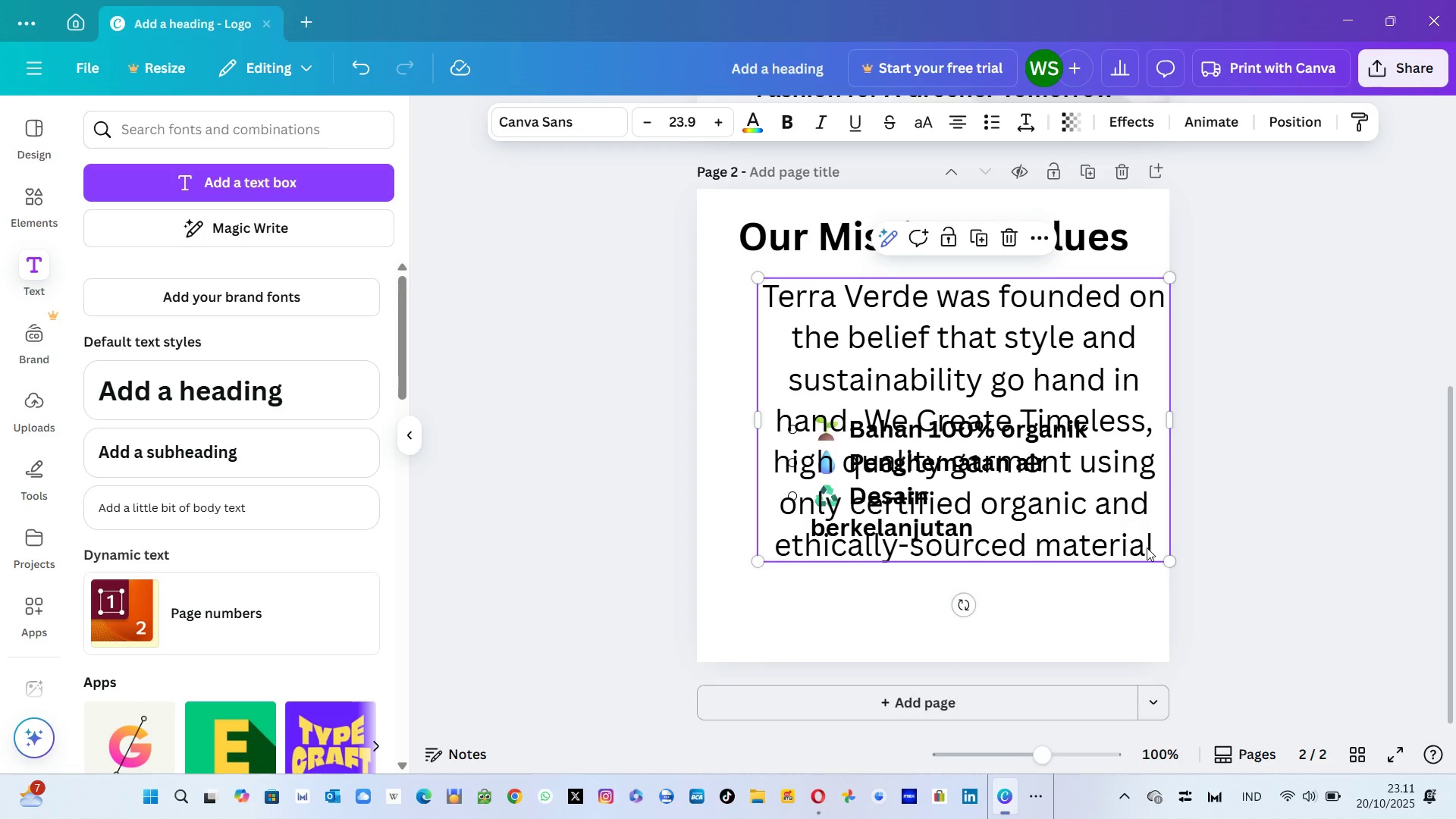 
left_click([1147, 548])
 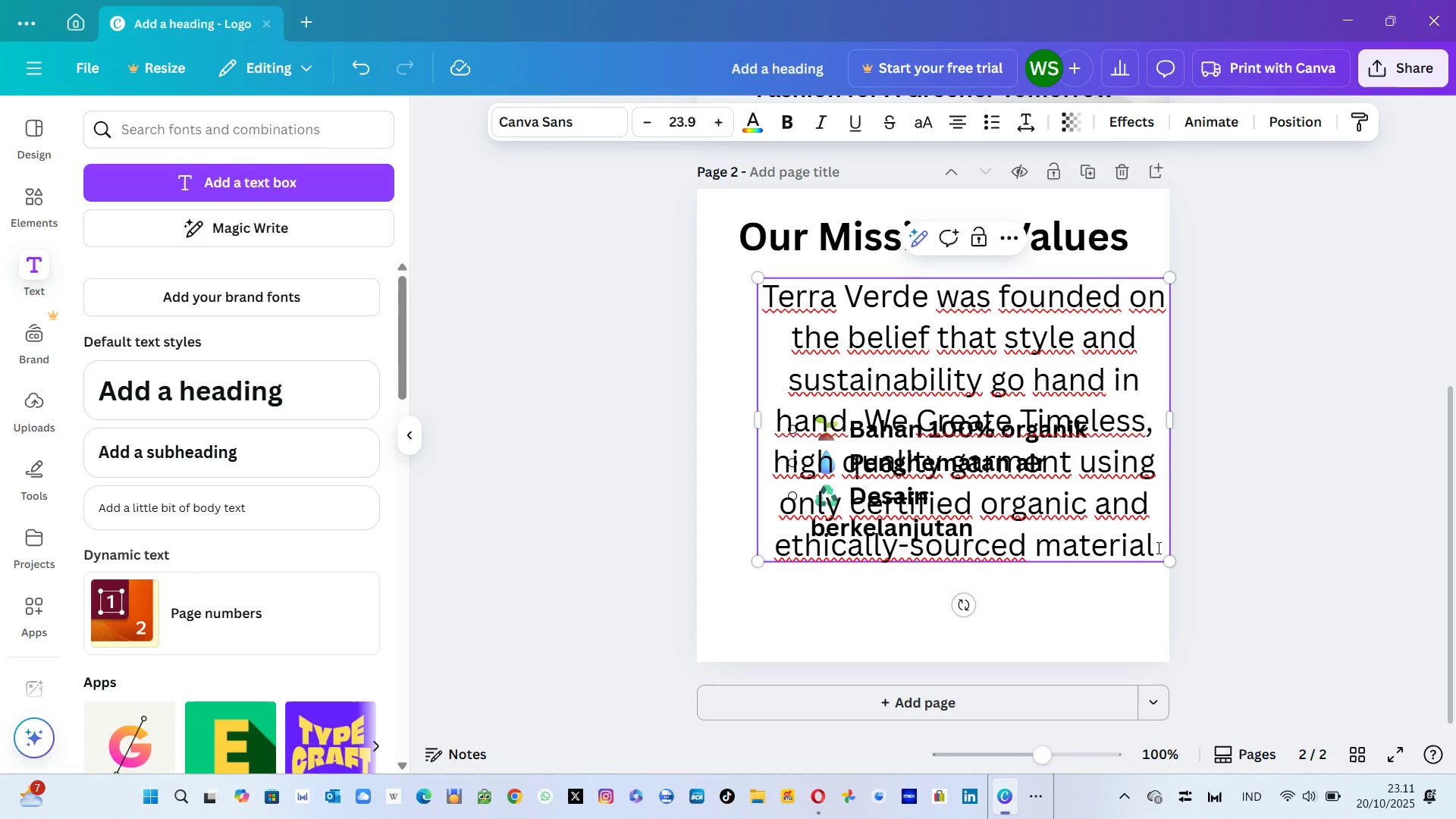 
left_click([1157, 548])
 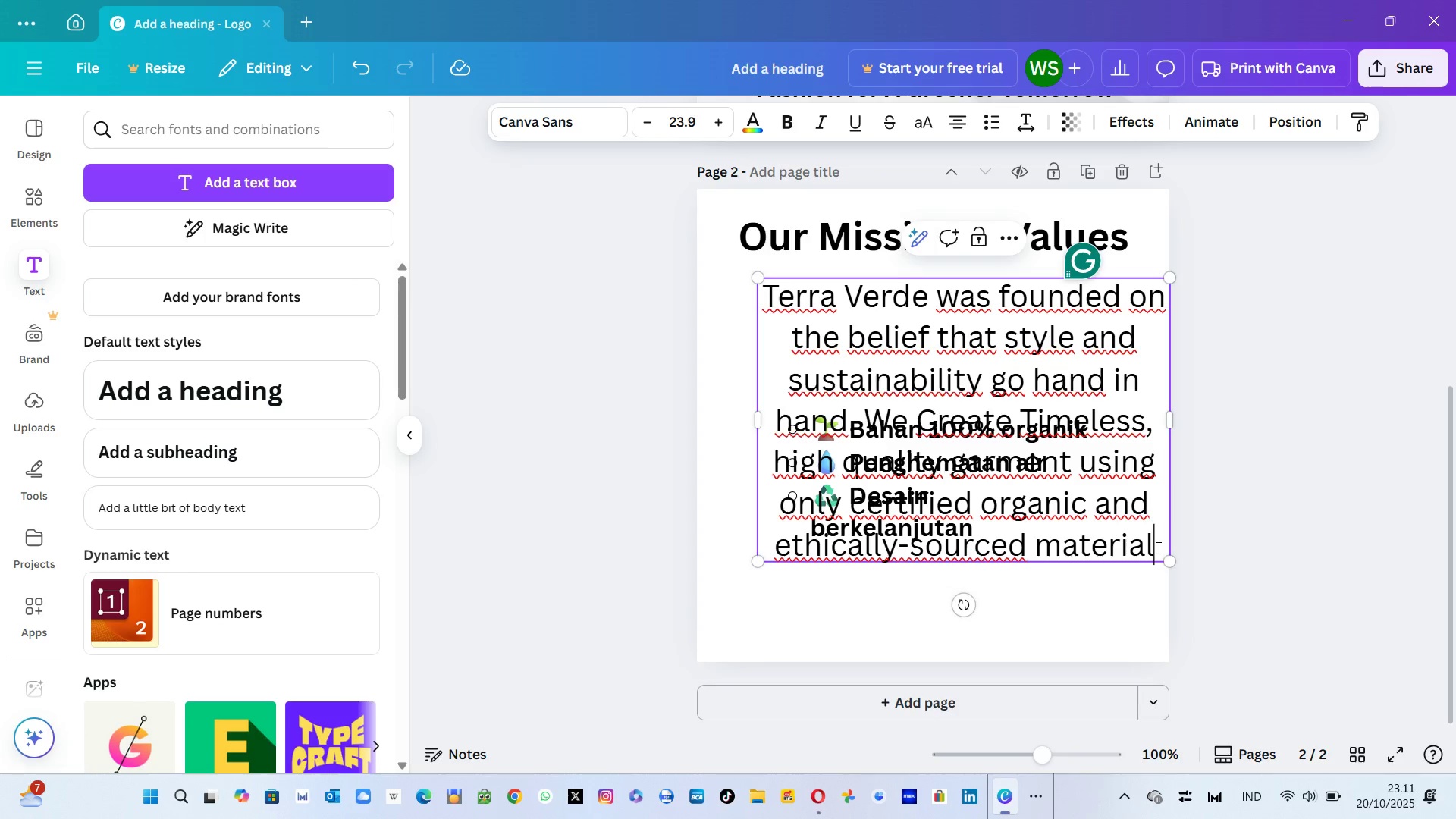 
key(S)
 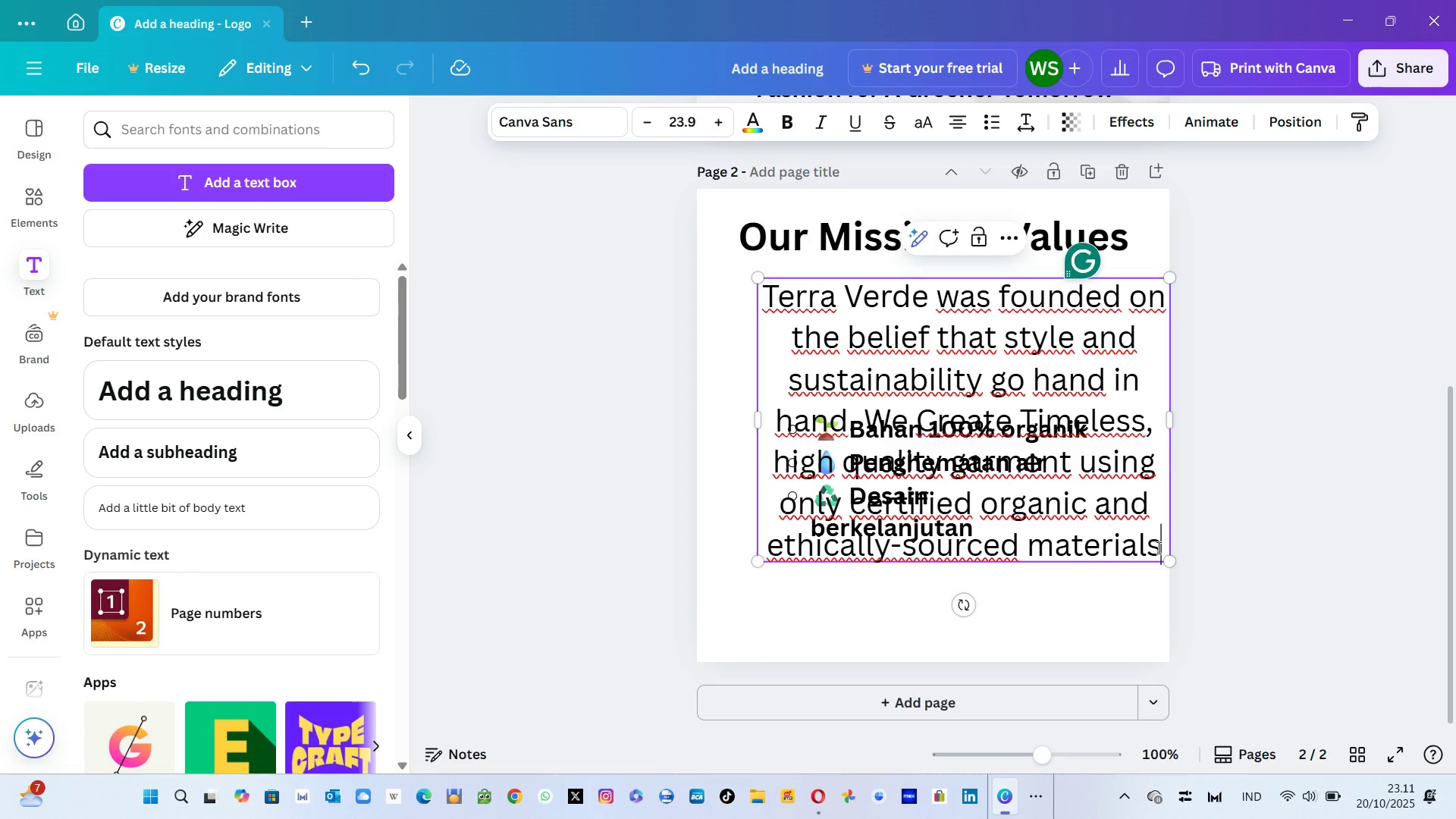 
key(Alt+AltLeft)
 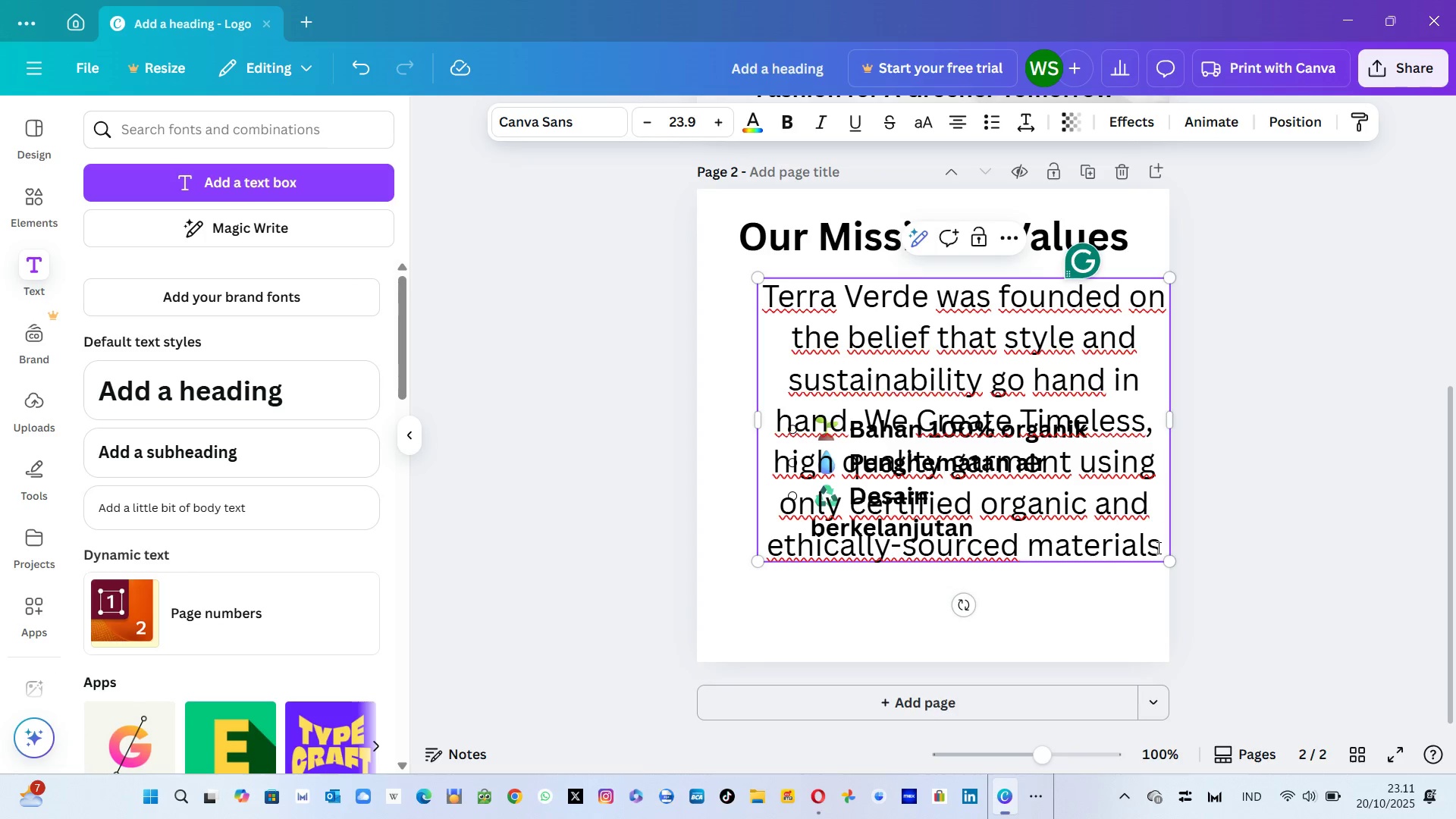 
key(Alt+Tab)
 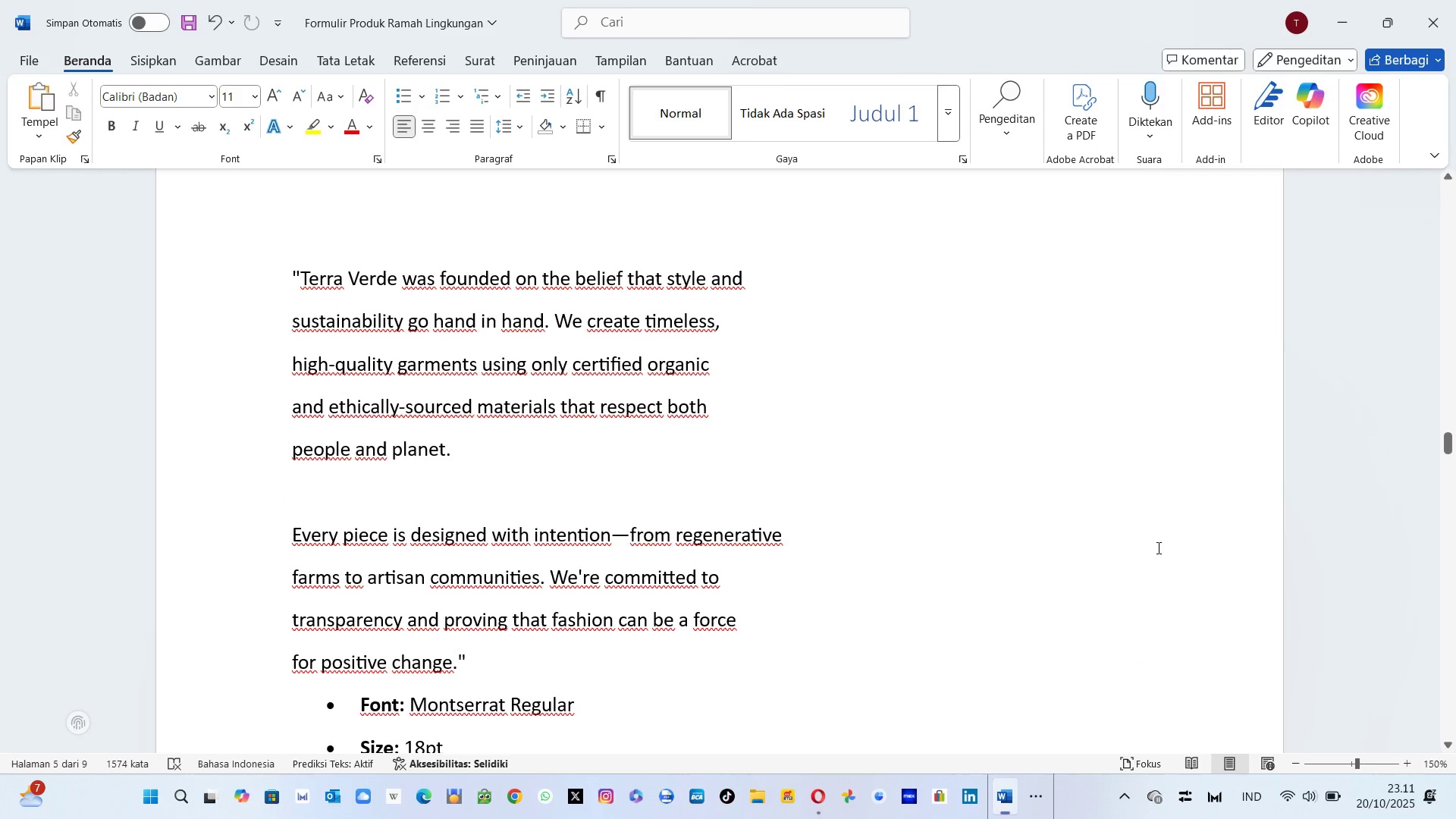 
key(Alt+Tab)
 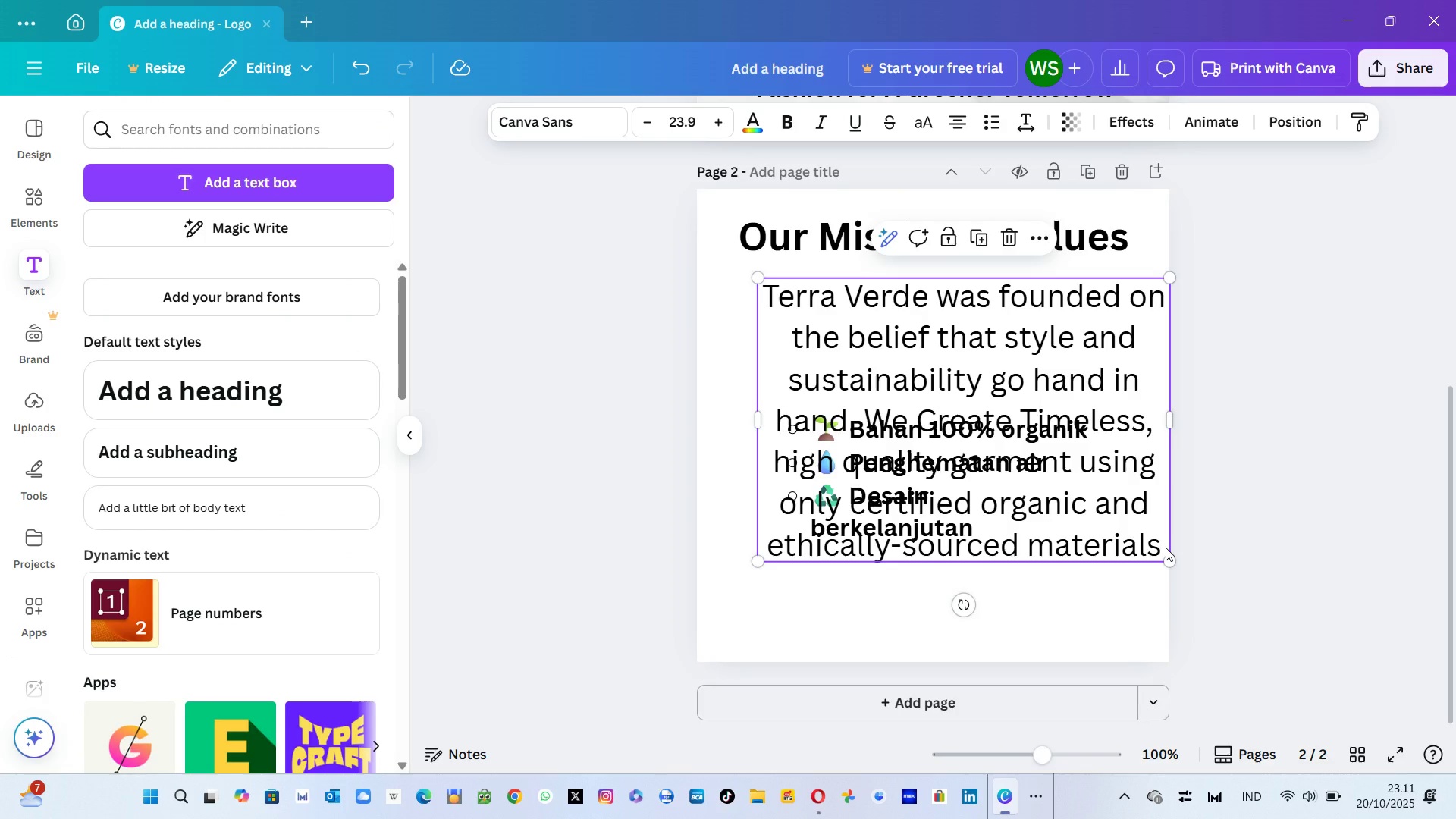 
left_click([1166, 548])
 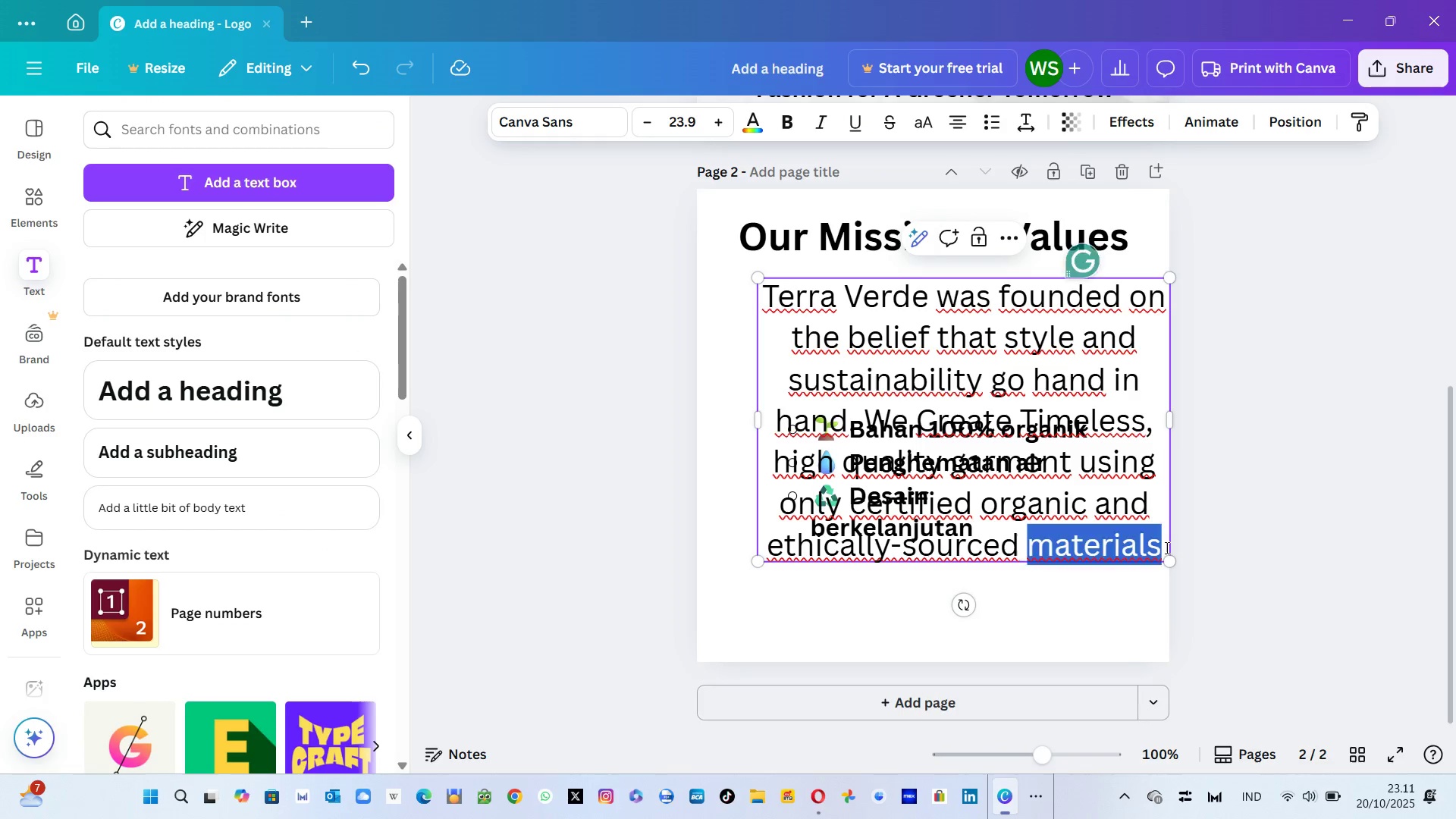 
double_click([1166, 548])
 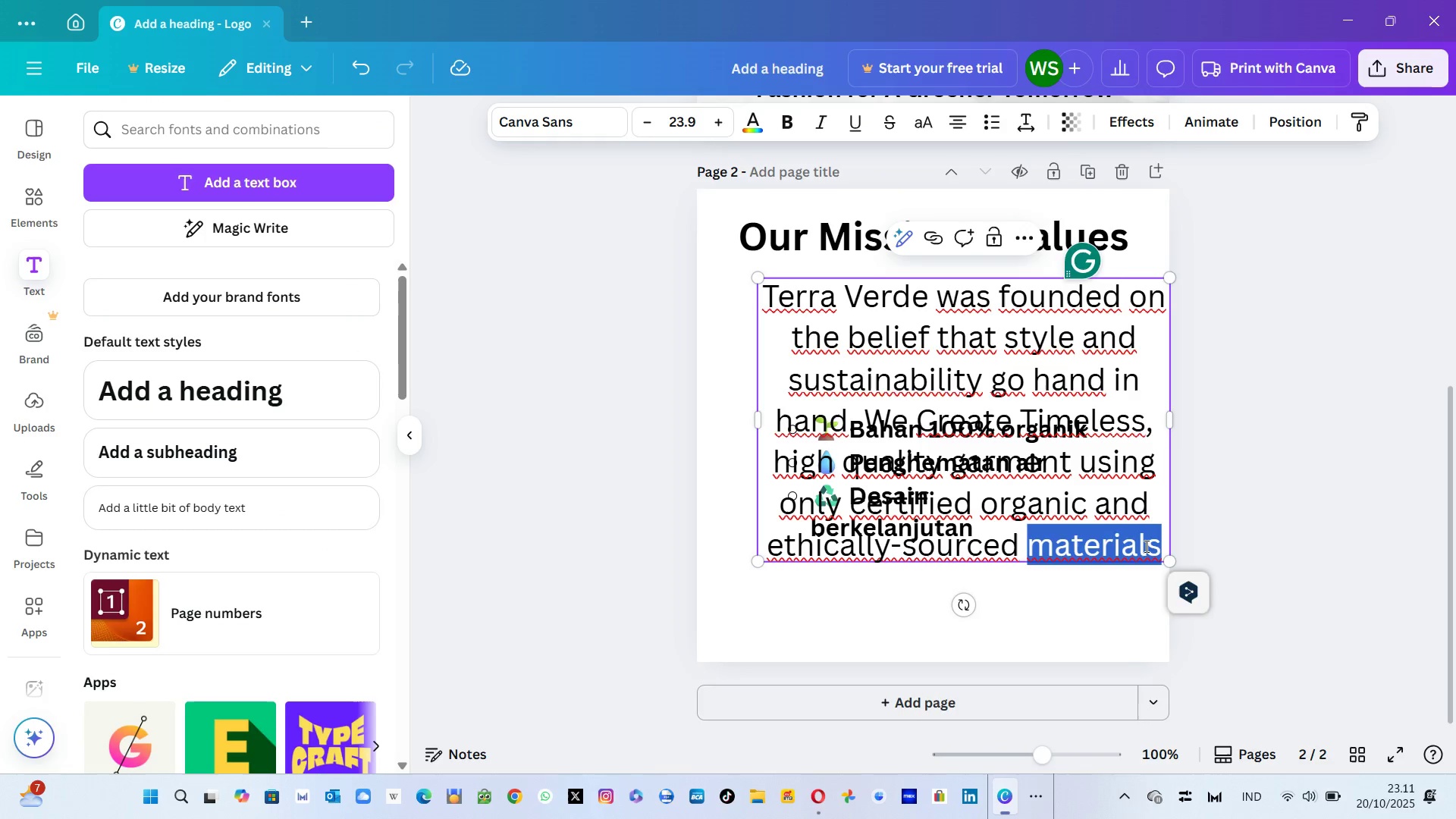 
left_click([1141, 539])
 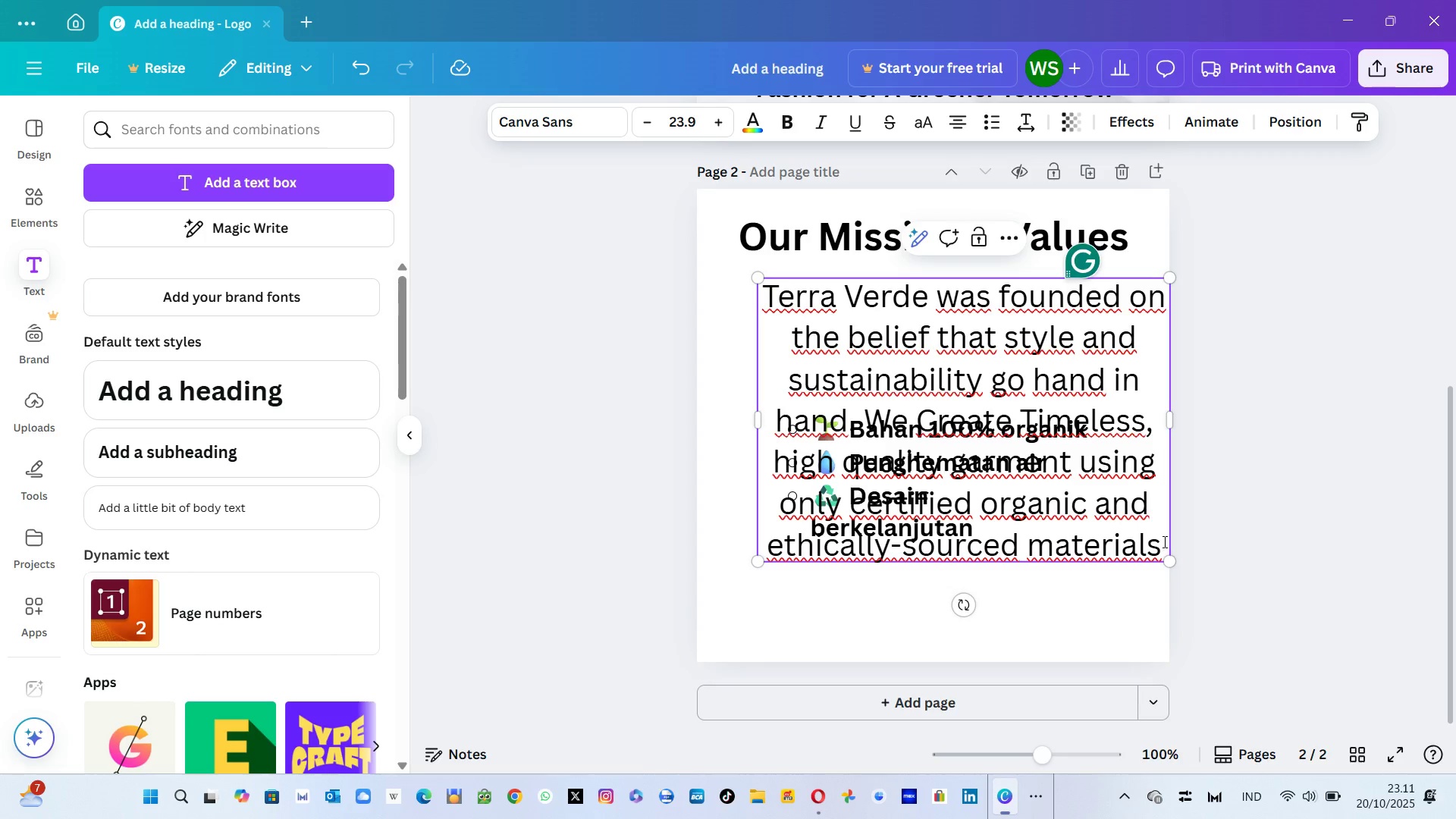 
left_click([1163, 541])
 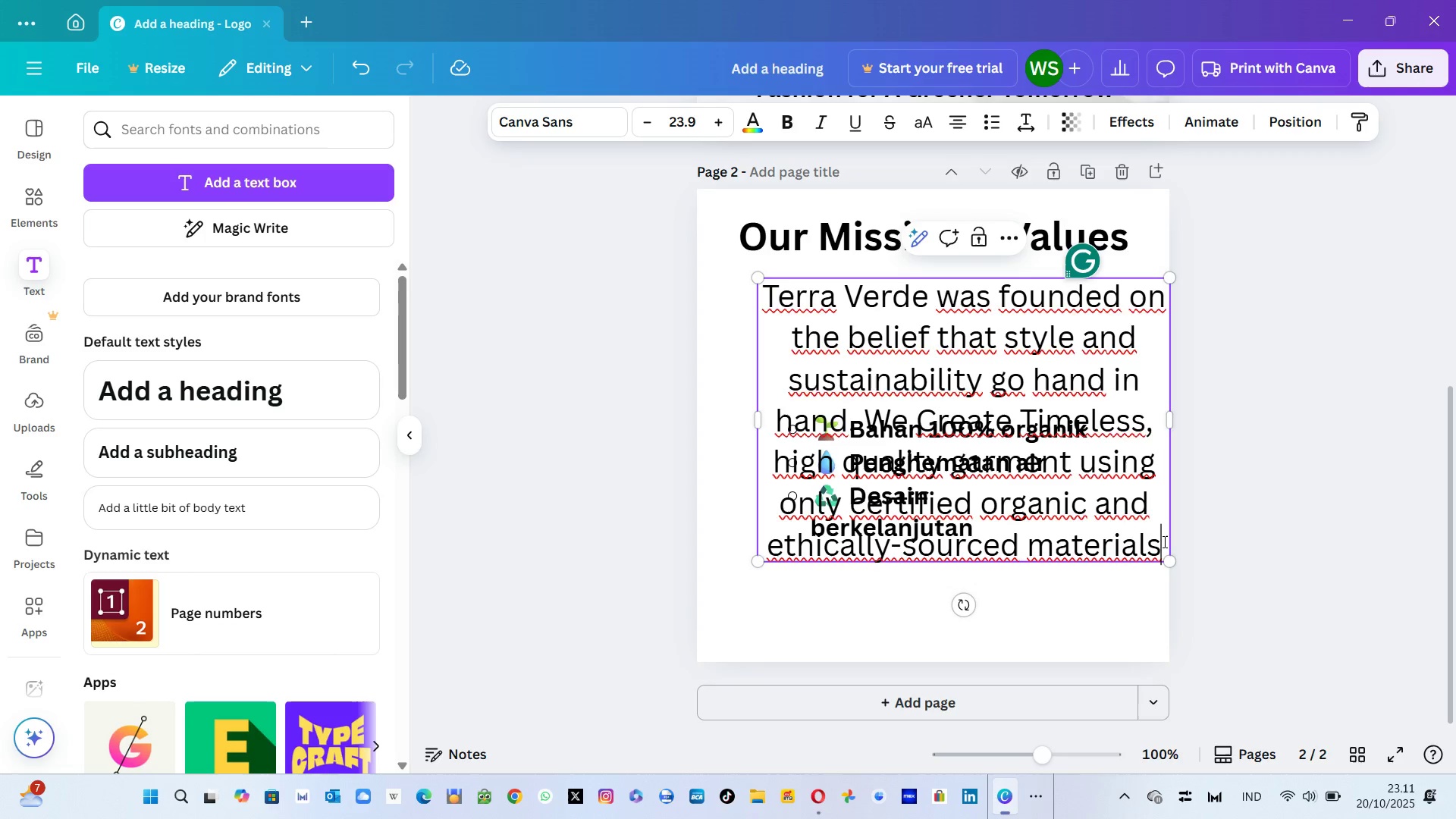 
type( that)
 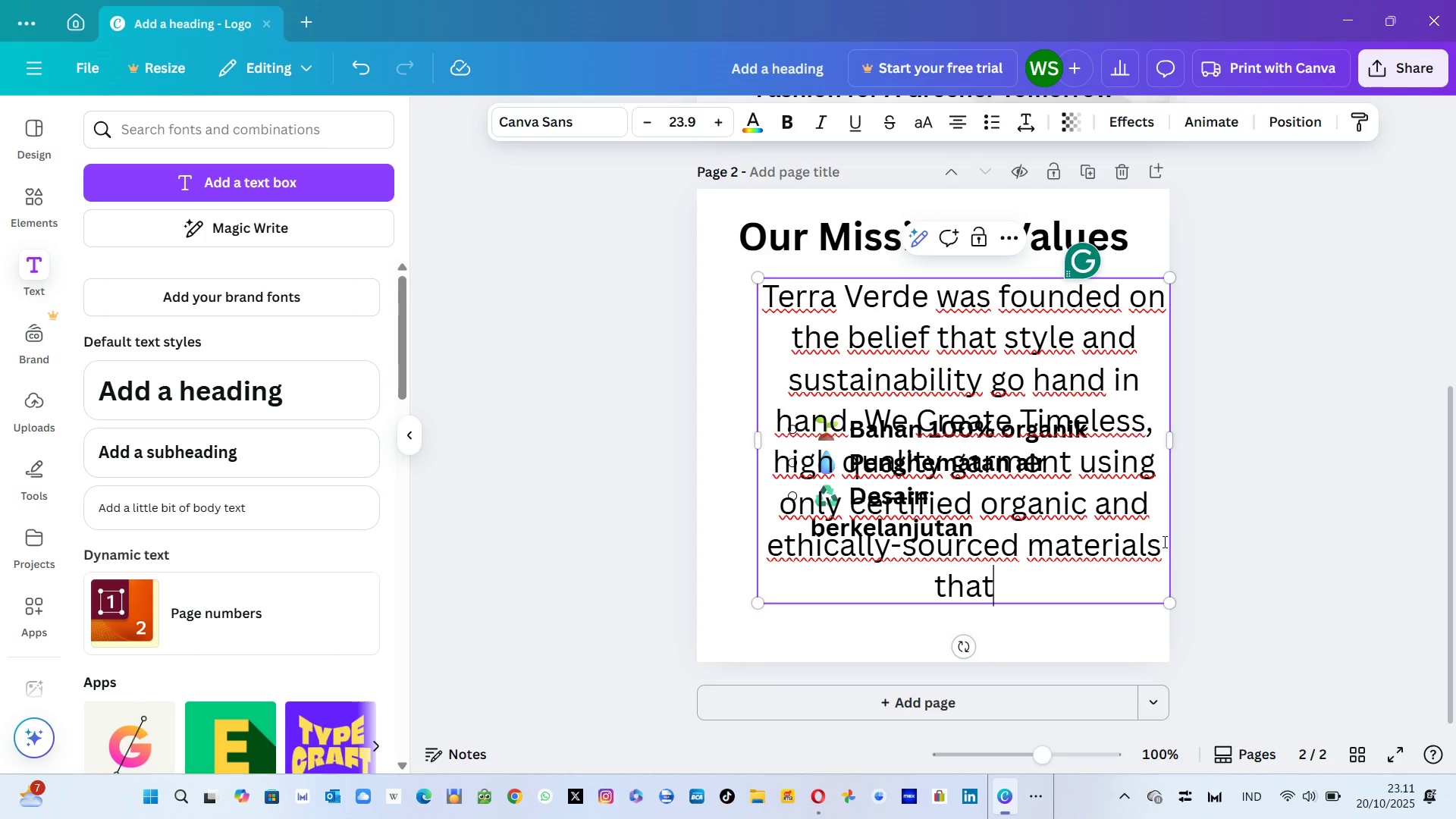 
key(Alt+AltLeft)
 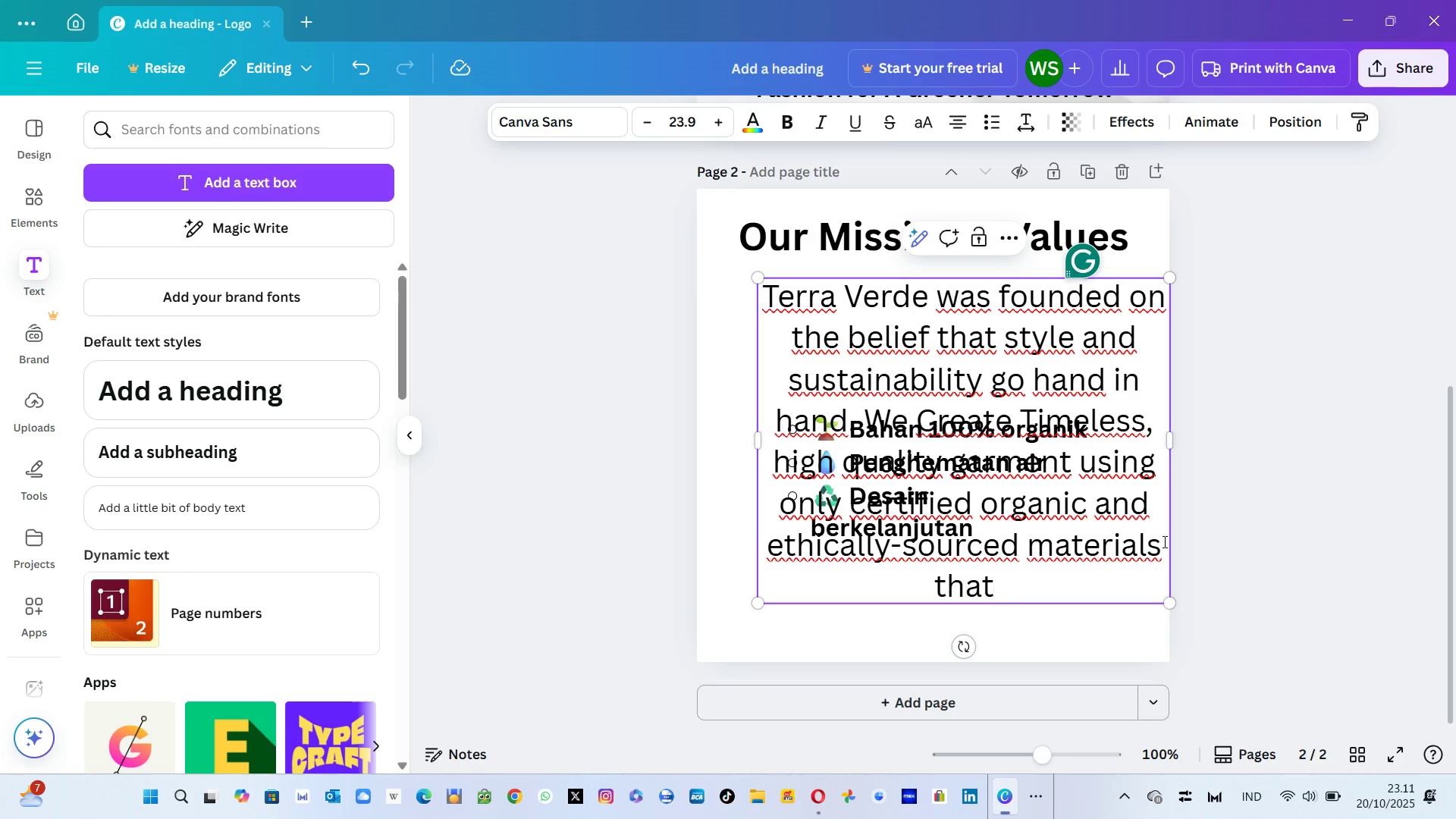 
key(Alt+Tab)
 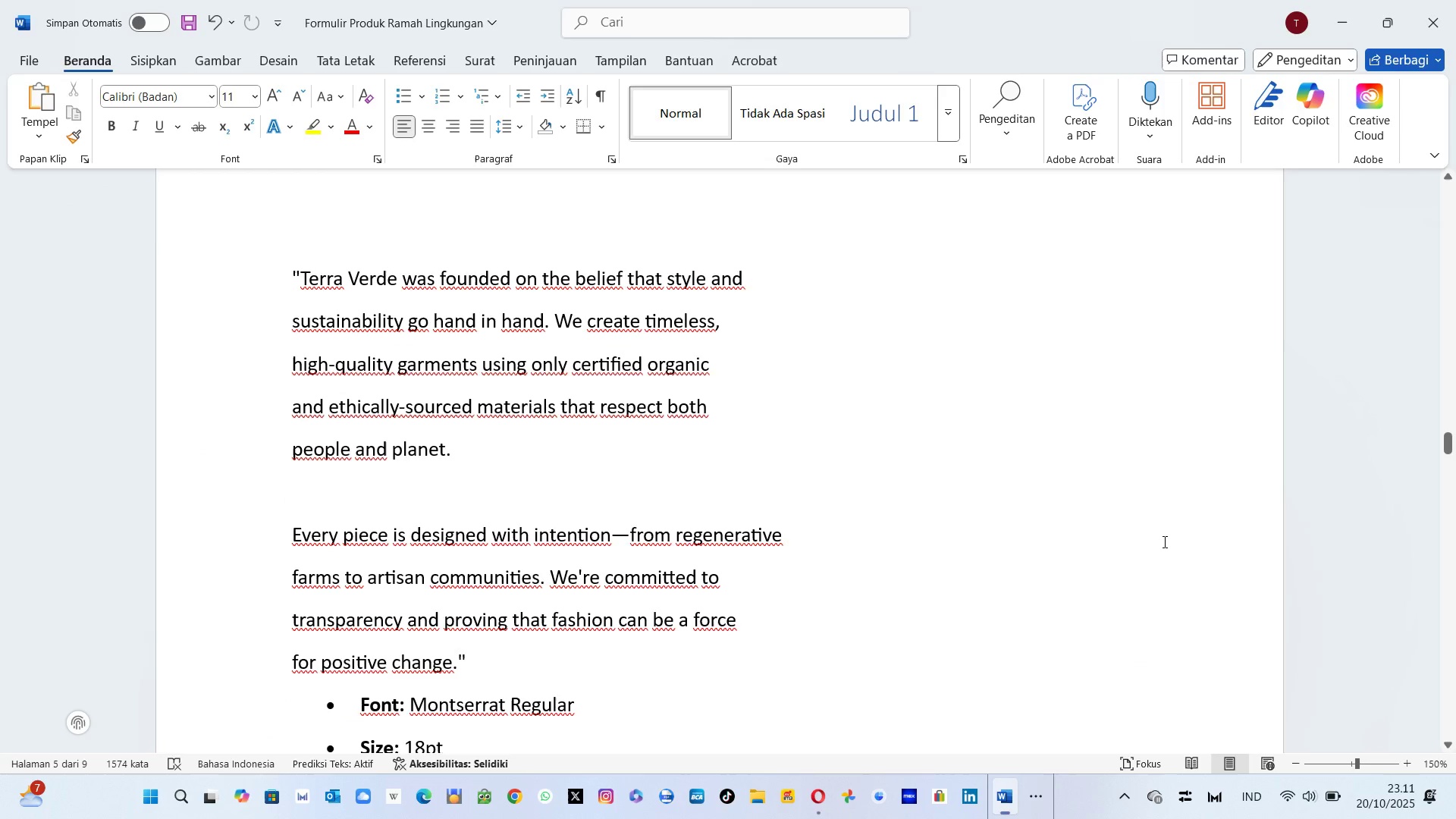 
key(Alt+AltLeft)
 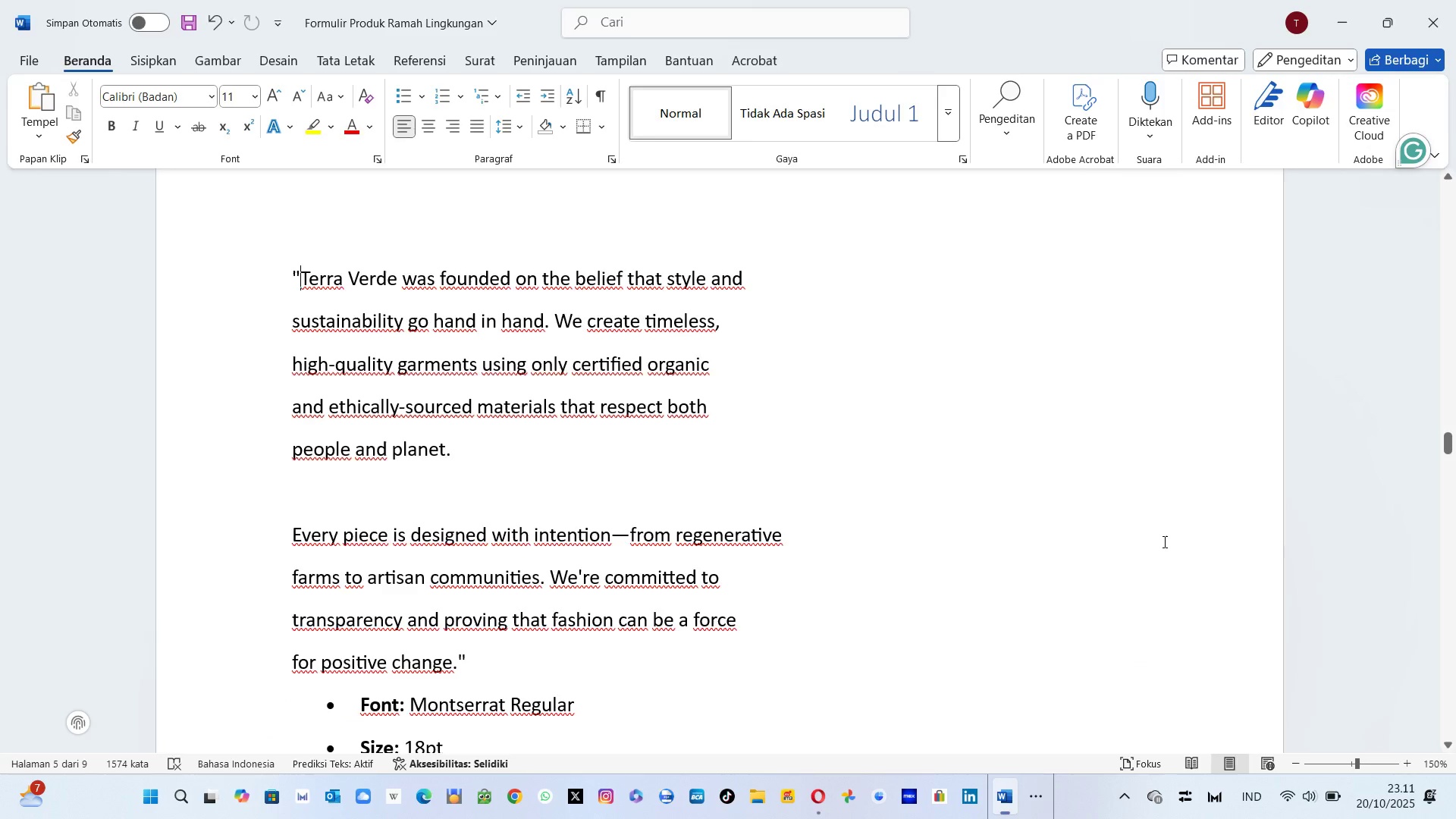 
key(Alt+Tab)
 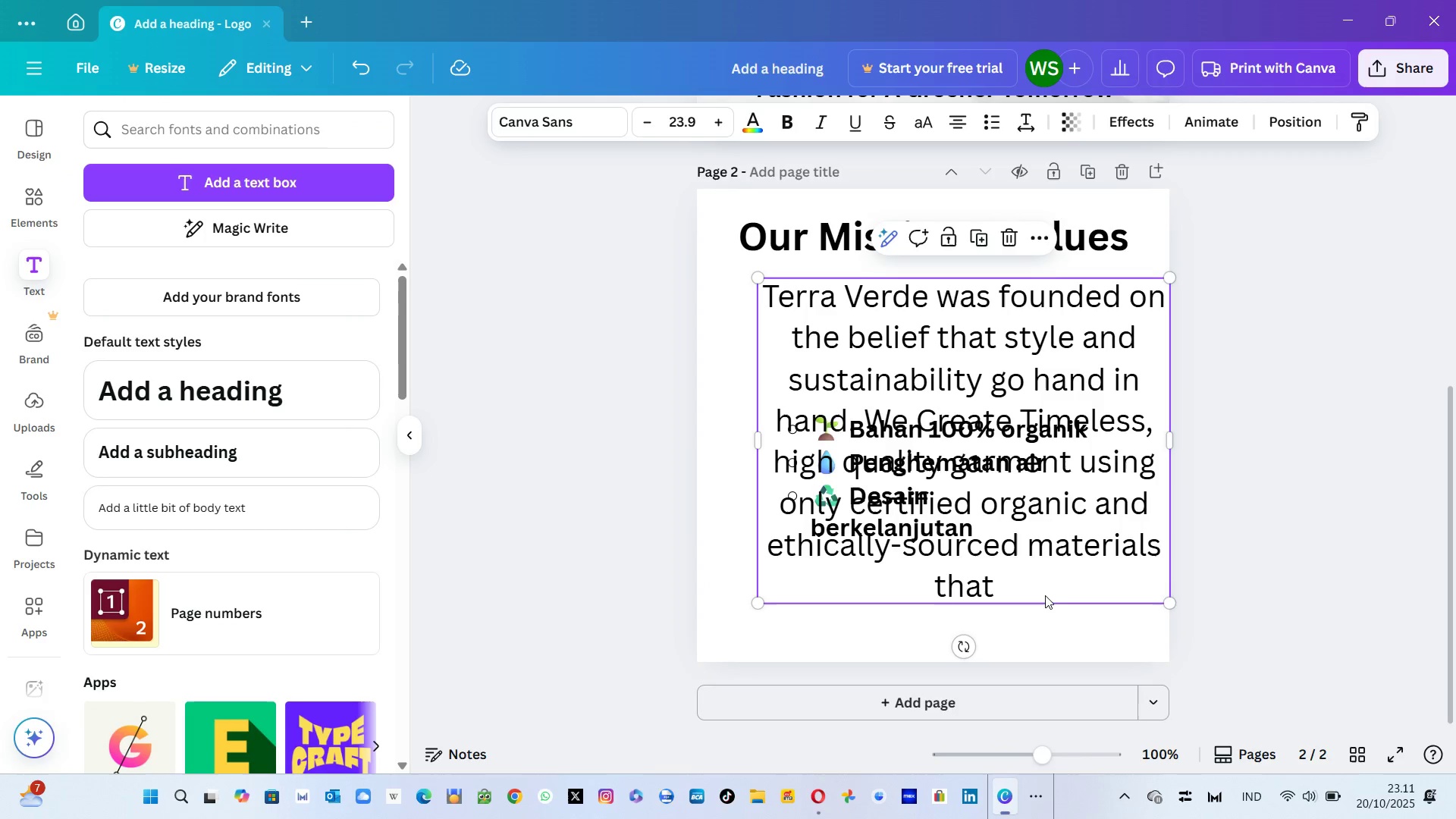 
left_click([1044, 592])
 